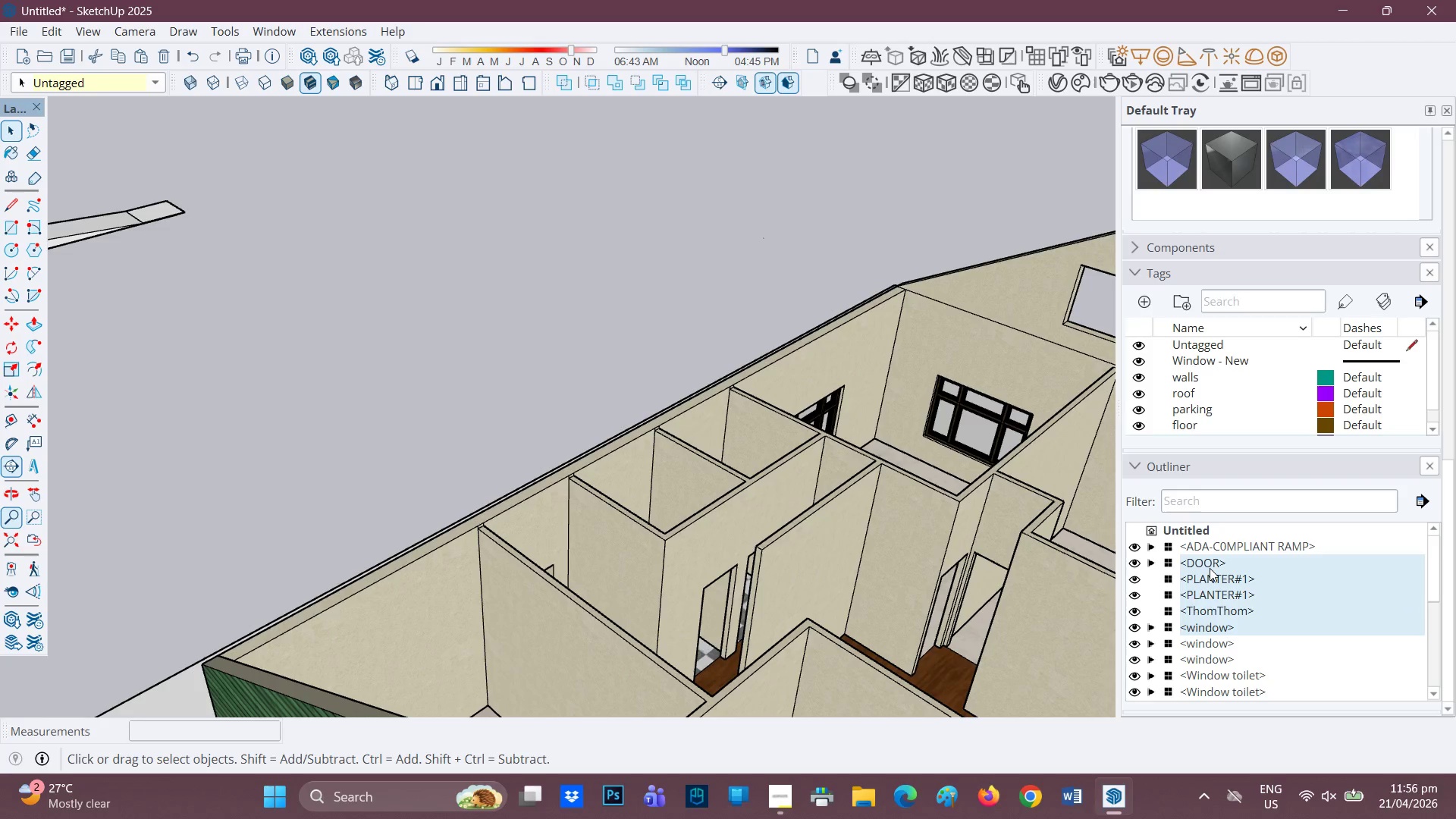 
left_click([1210, 568])
 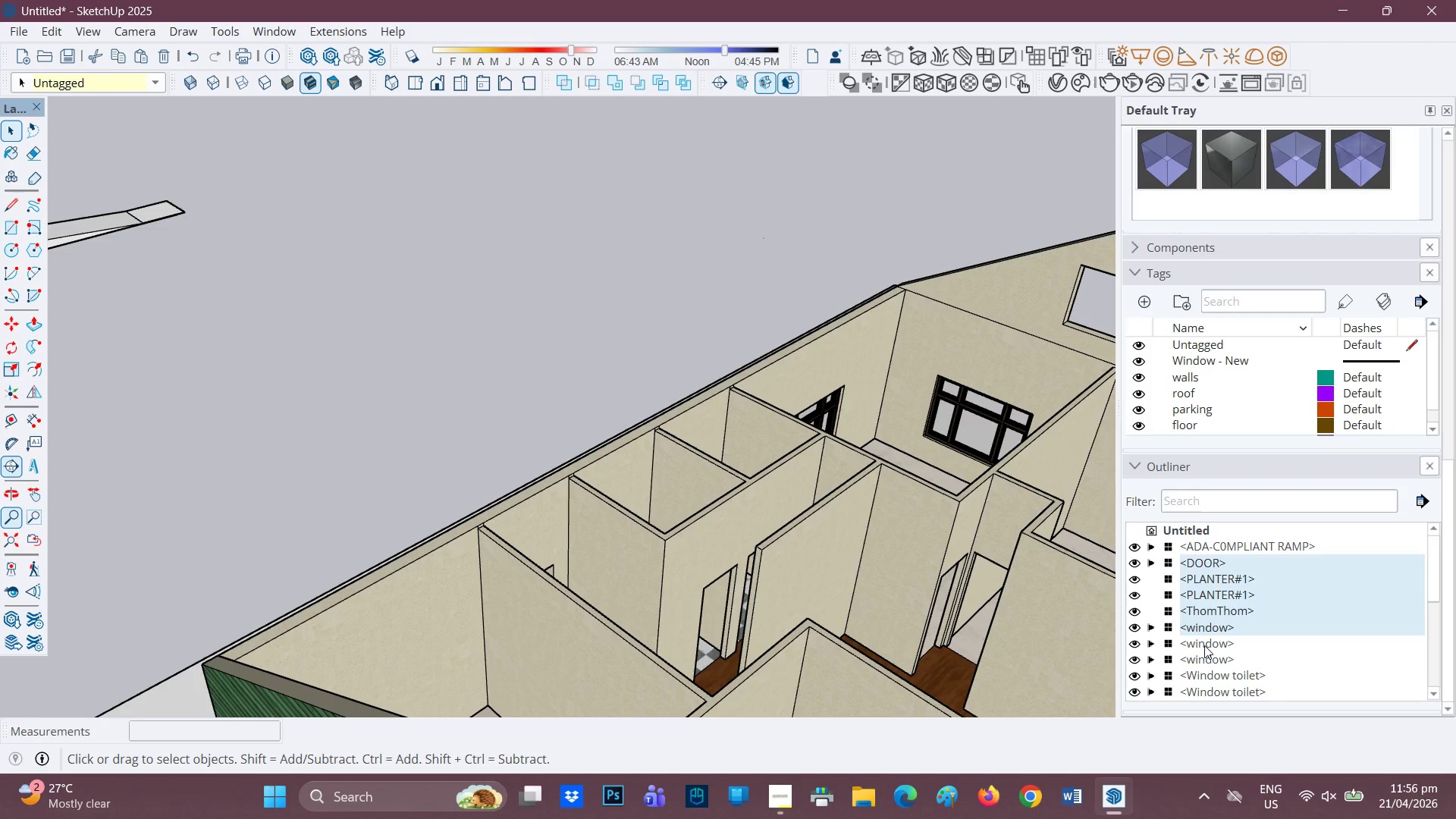 
scroll: coordinate [1202, 603], scroll_direction: down, amount: 1.0
 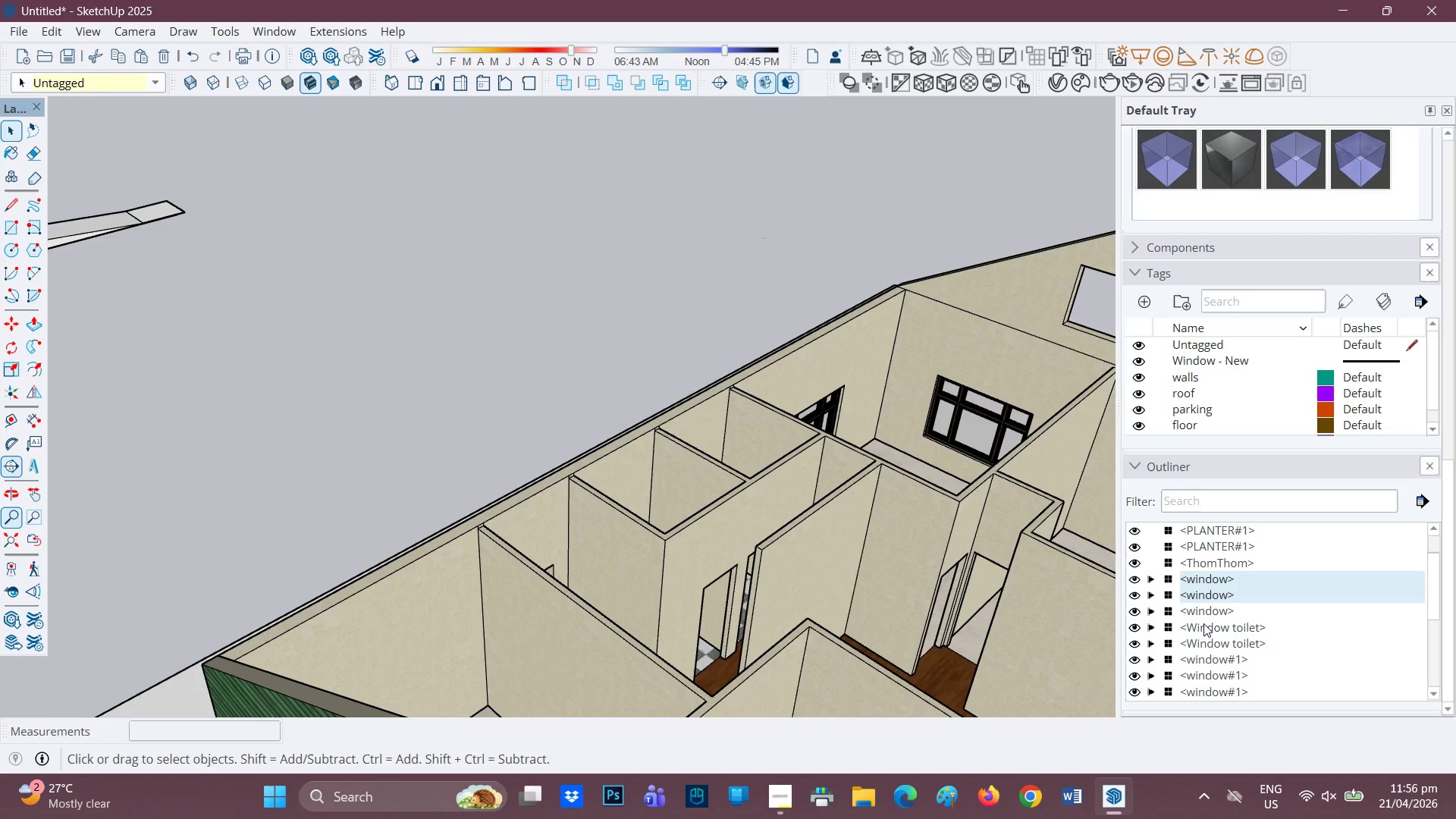 
left_click([1204, 610])
 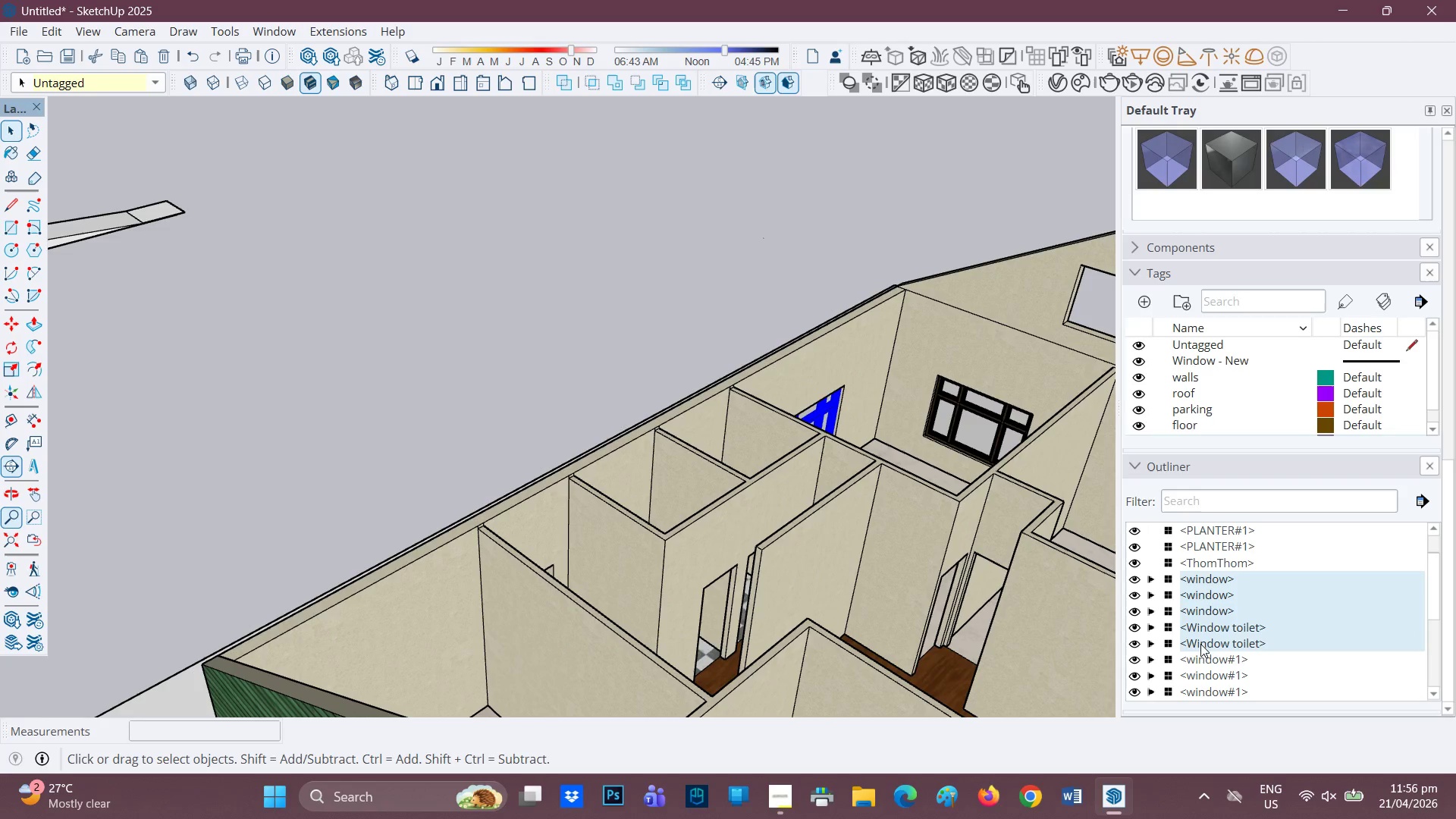 
left_click([1202, 657])
 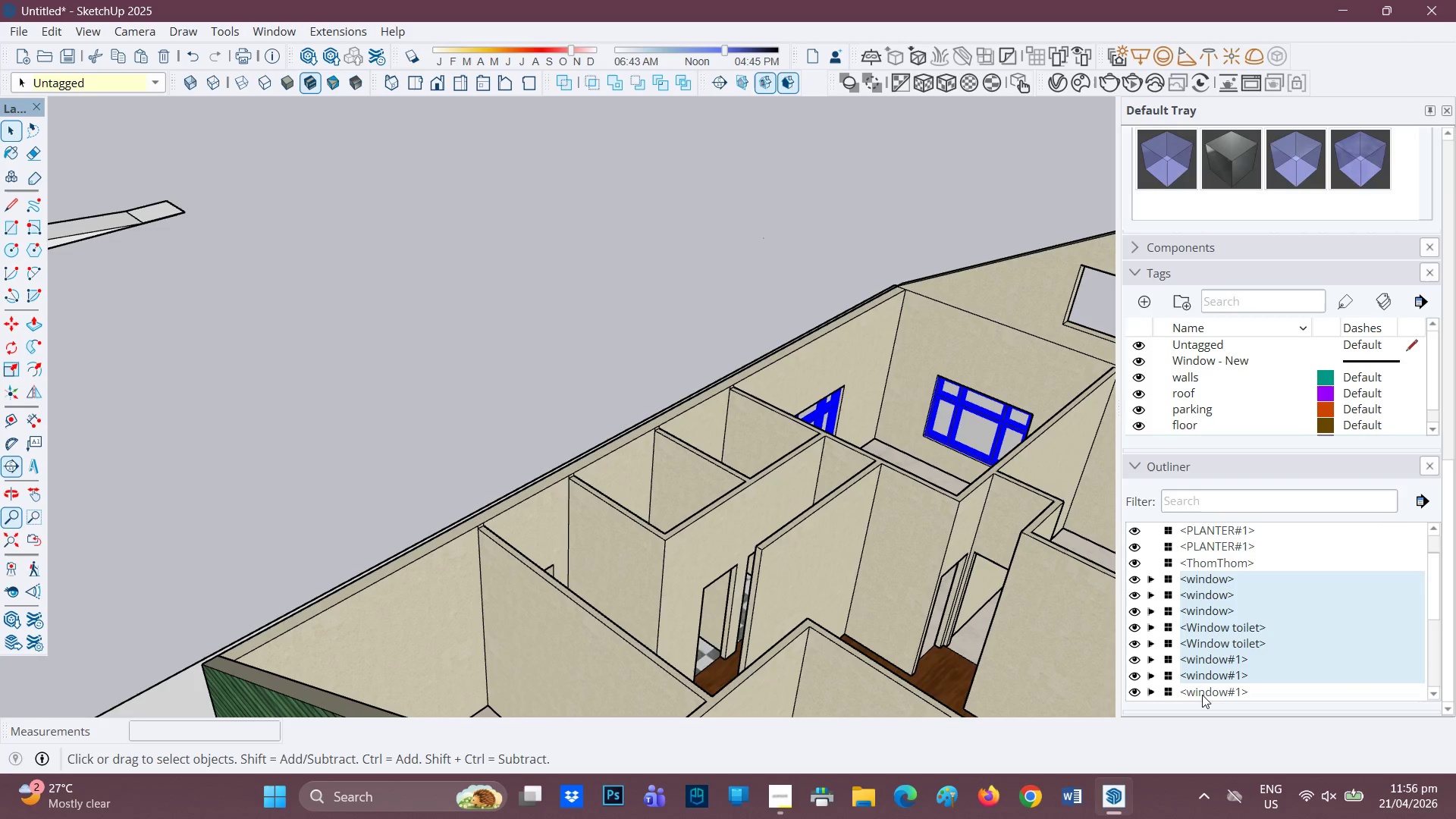 
scroll: coordinate [1219, 633], scroll_direction: none, amount: 0.0
 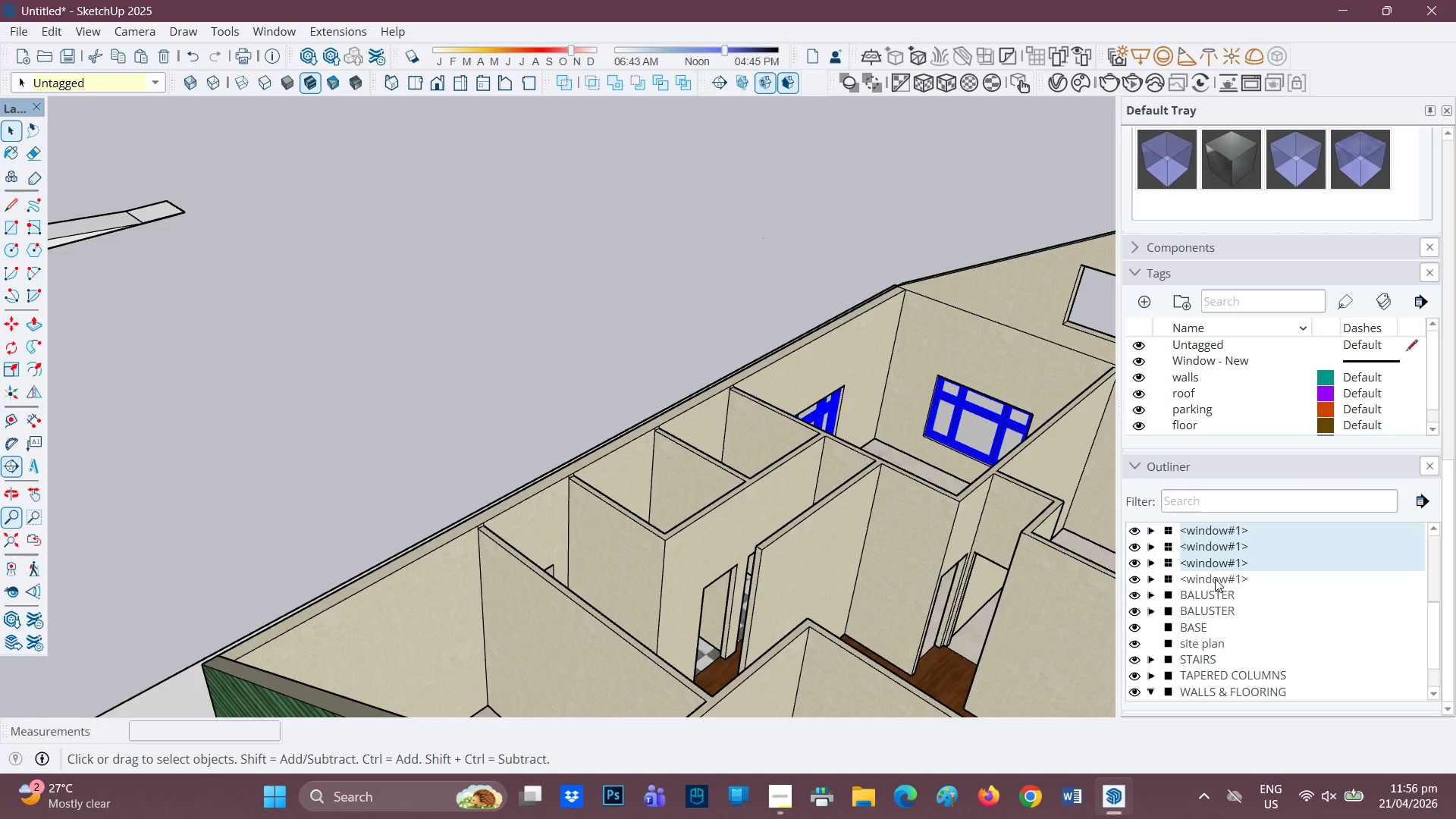 
hold_key(key=ShiftLeft, duration=1.73)
left_click([1213, 579])
 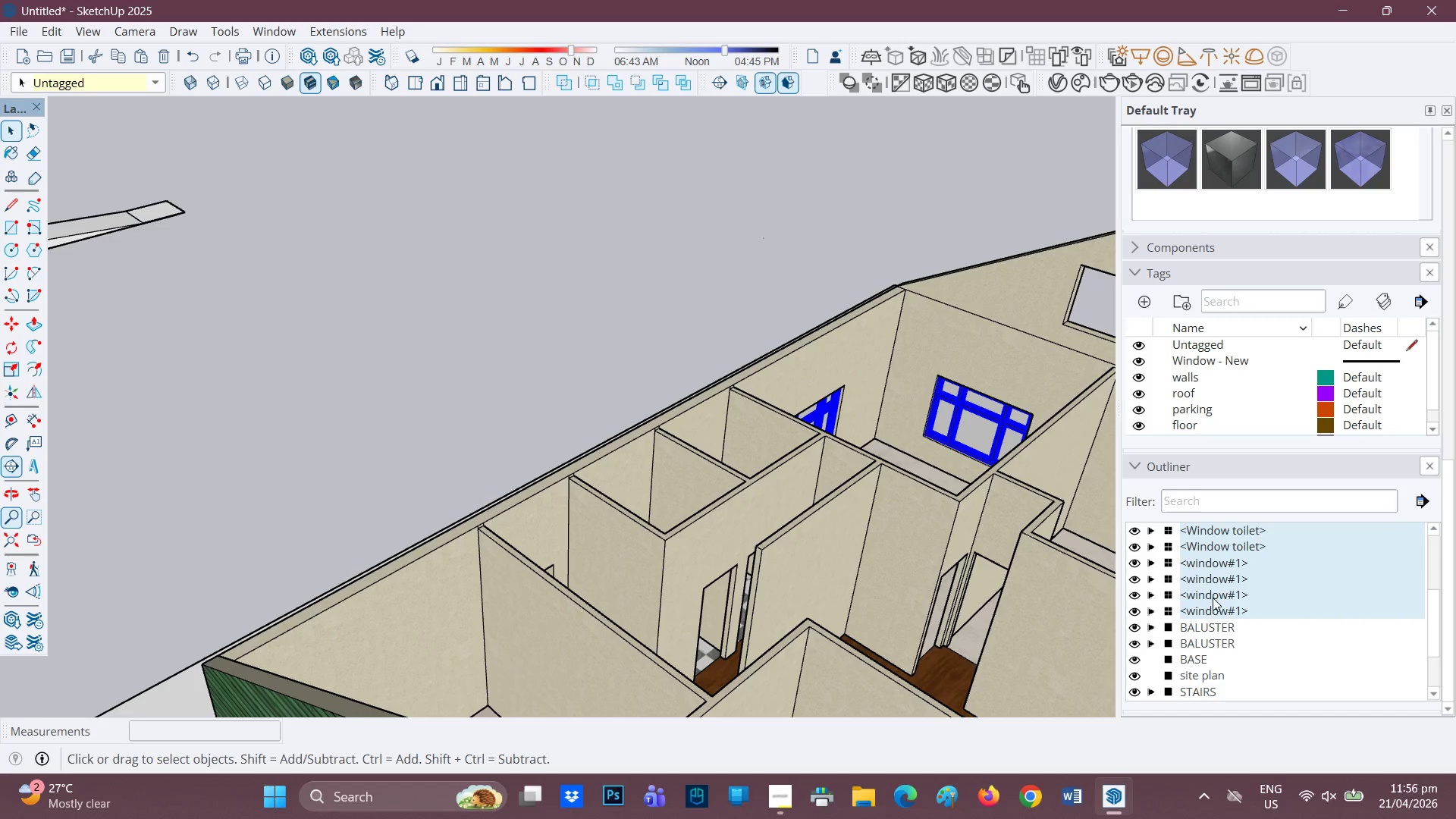 
scroll: coordinate [1213, 599], scroll_direction: up, amount: 1.0
 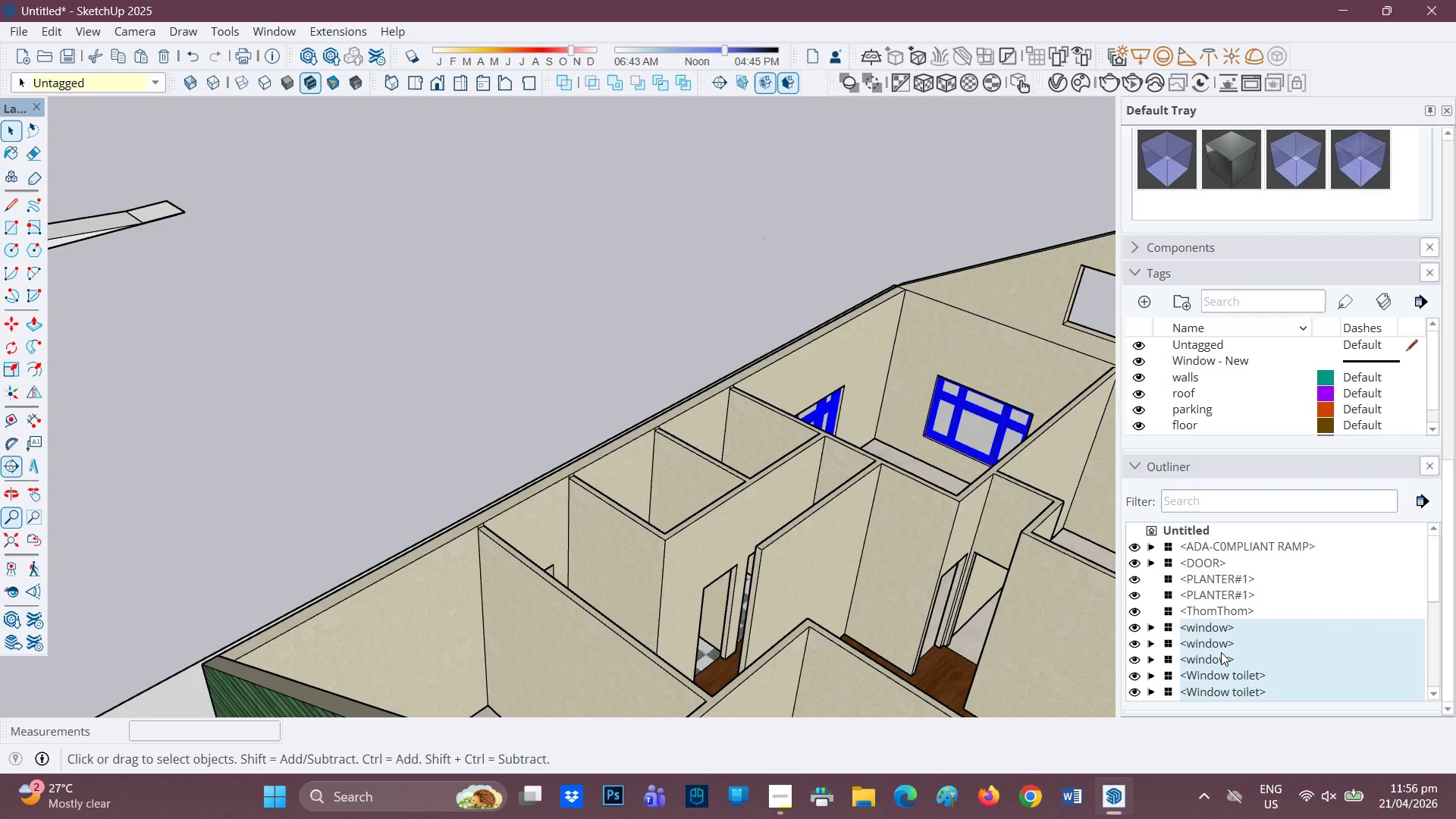 
hold_key(key=ShiftLeft, duration=17.47)
left_click([1210, 566])
 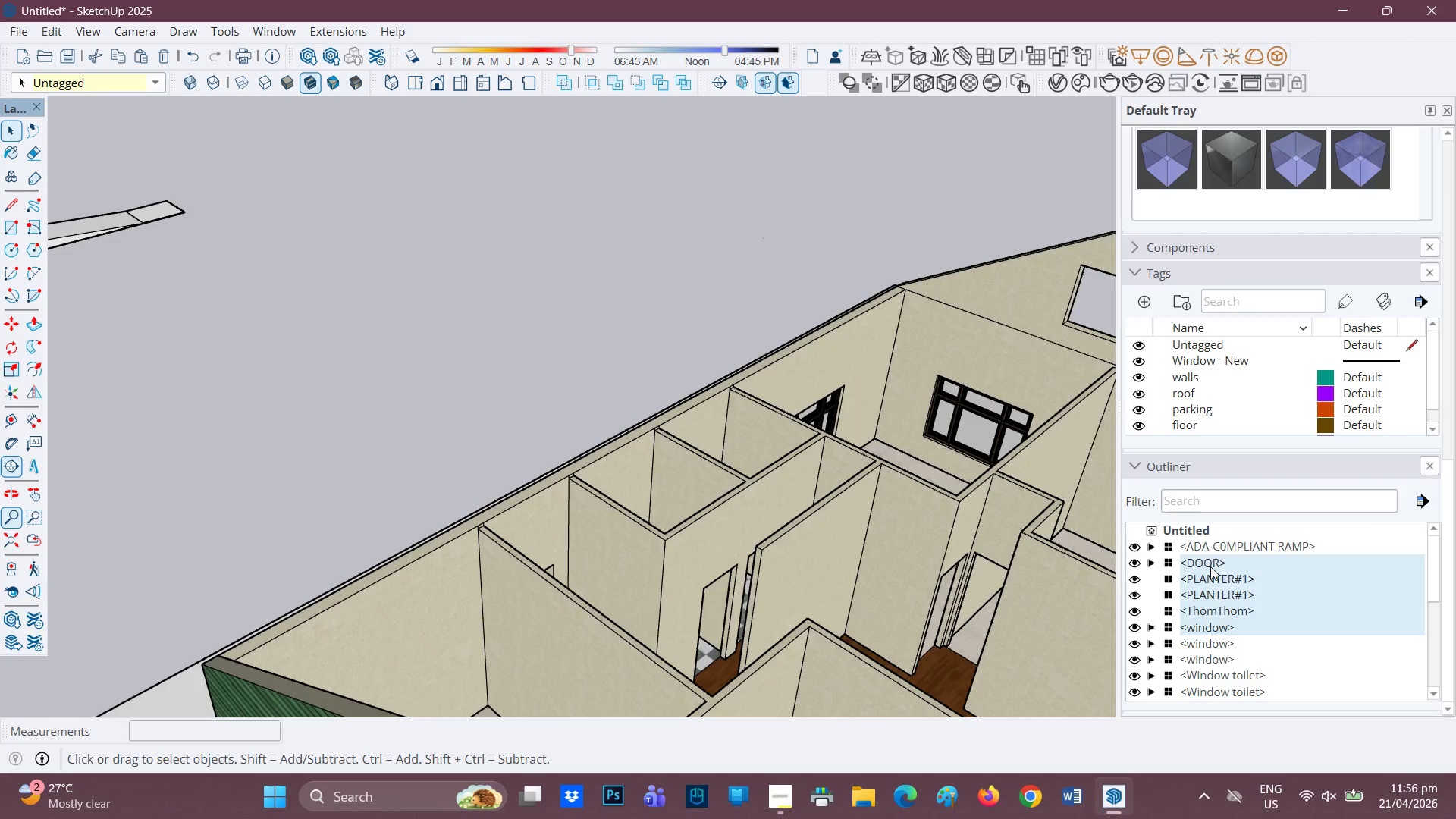 
left_click([1210, 566])
 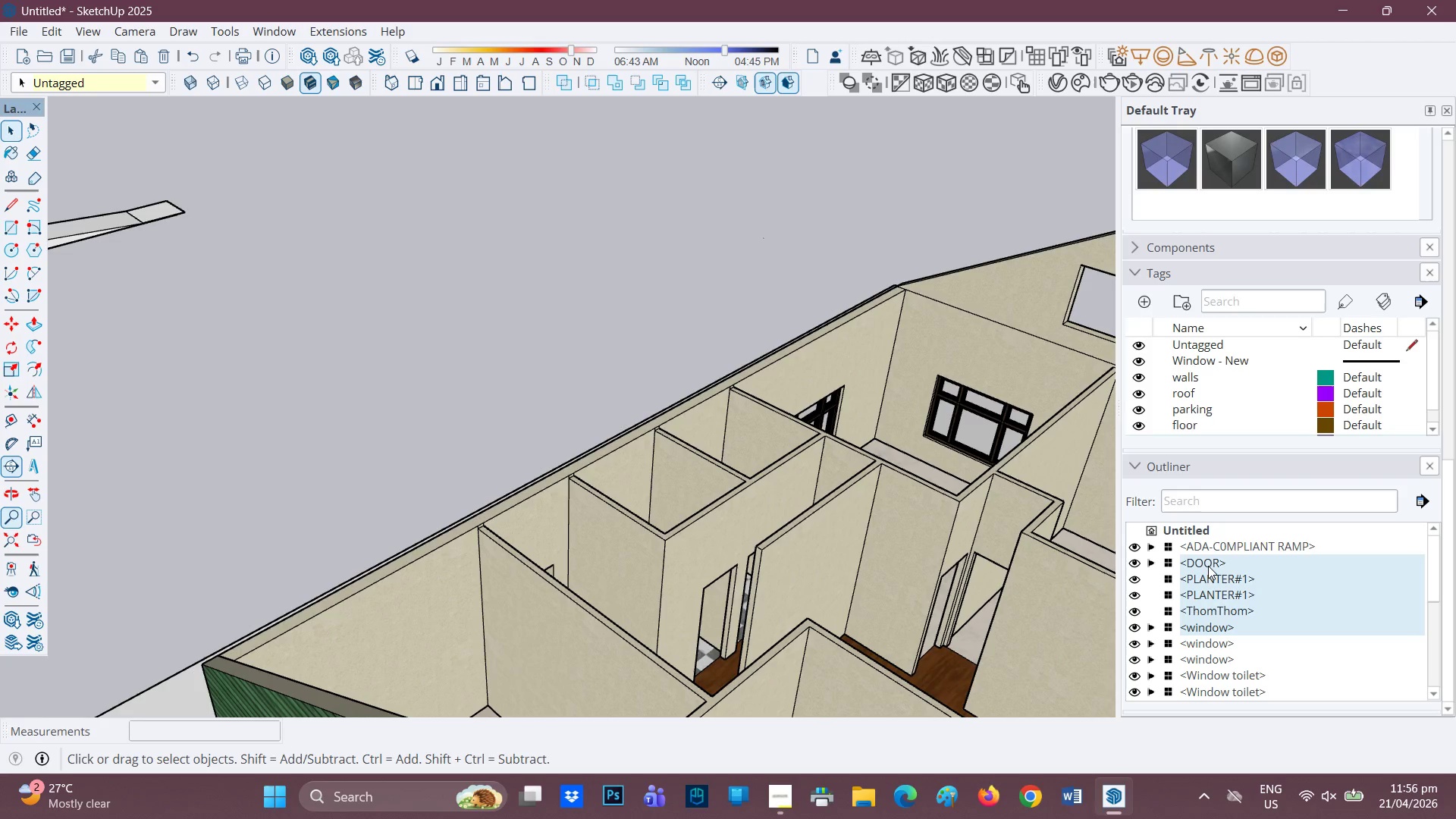 
double_click([1208, 566])
 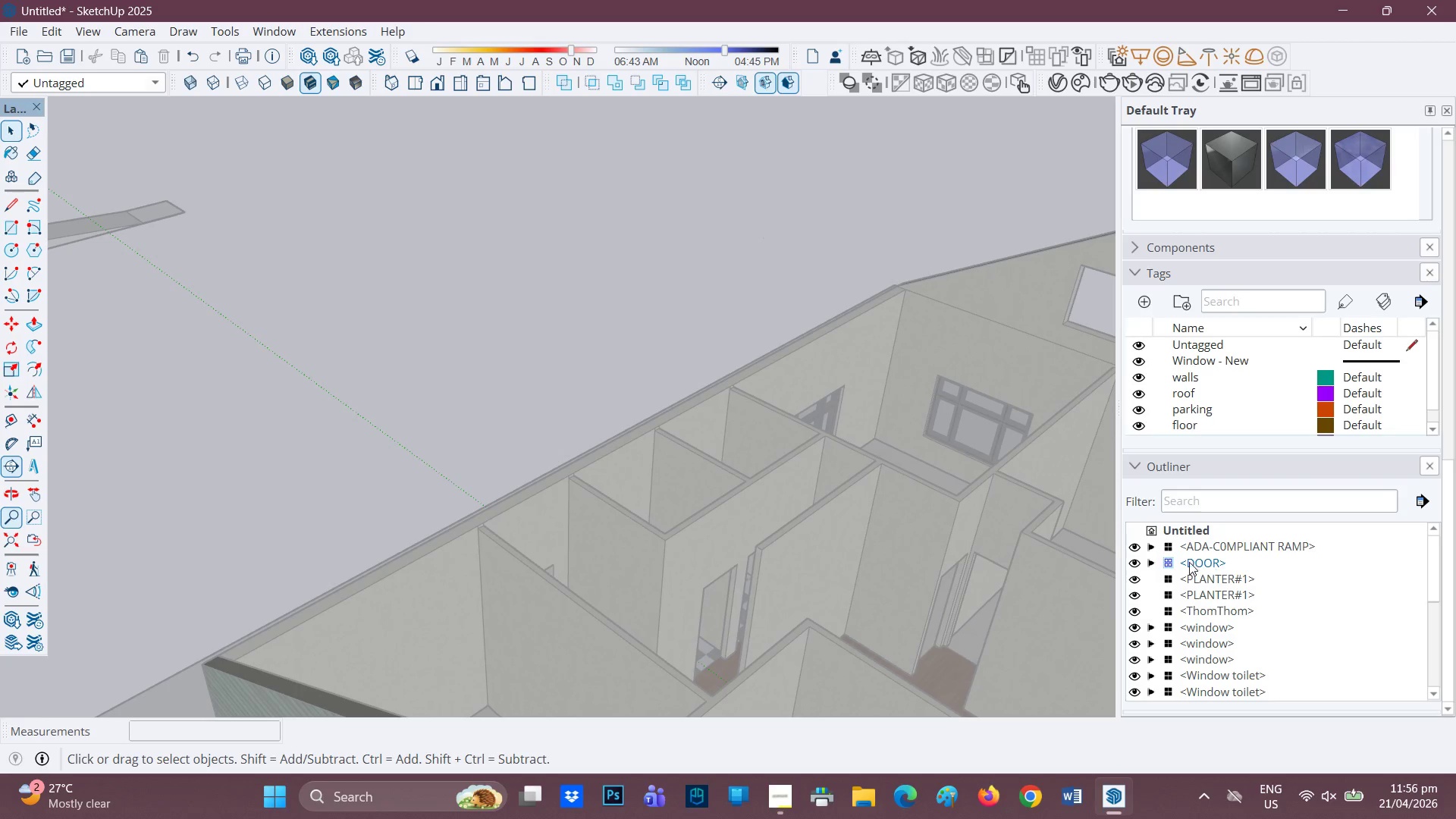 
left_click([1227, 567])
 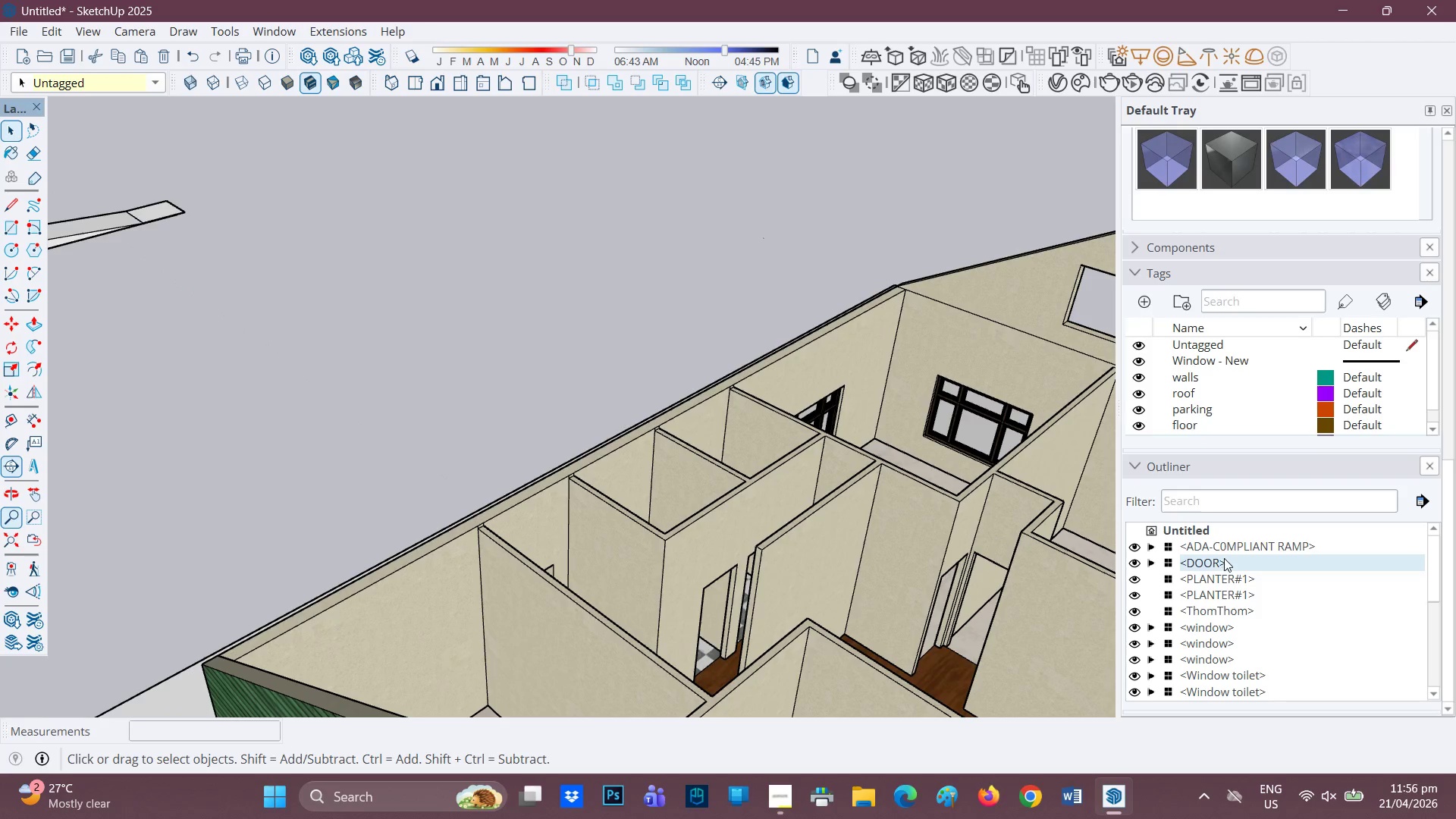 
left_click([1224, 559])
 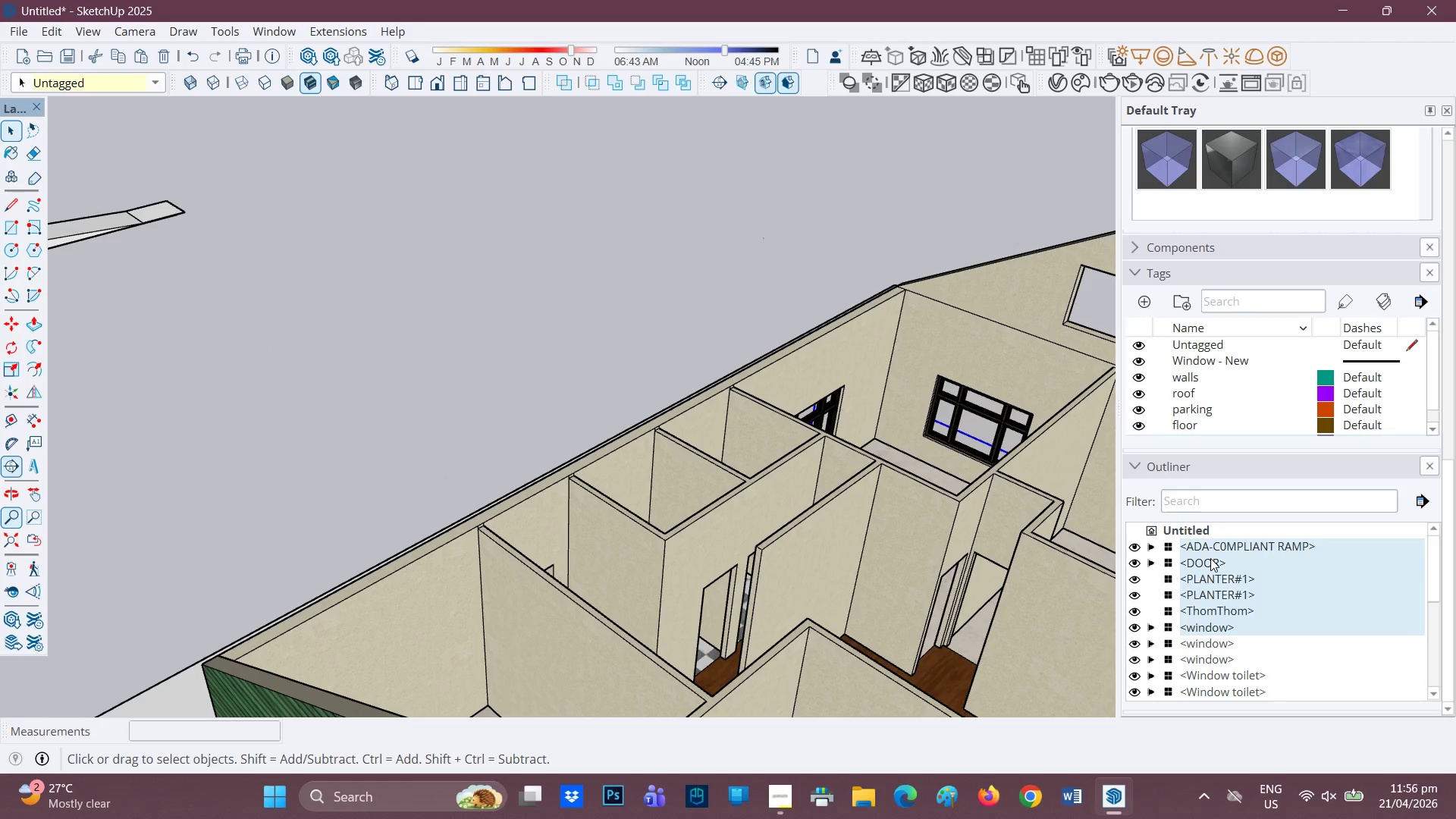 
left_click([1219, 578])
 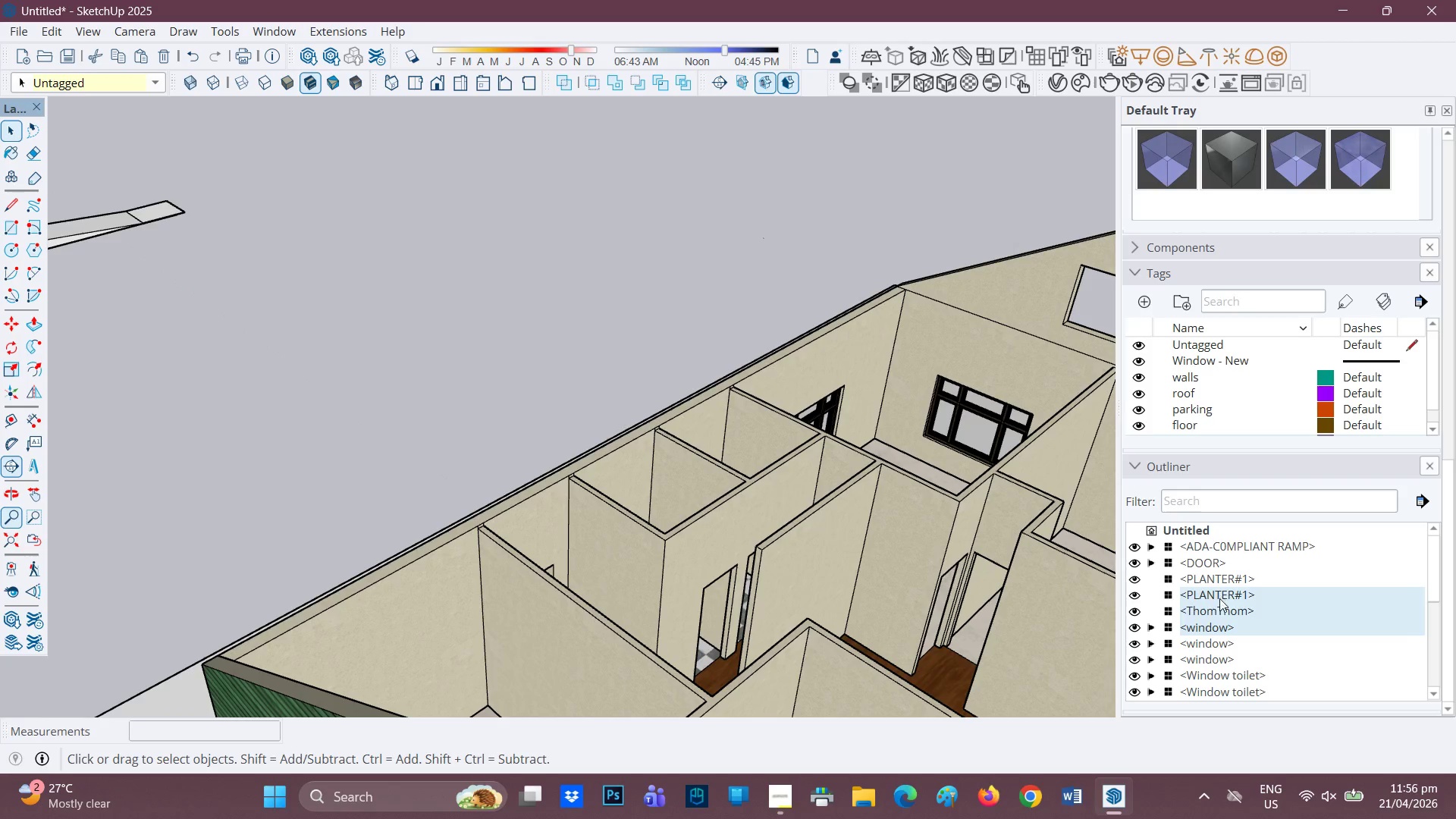 
double_click([1220, 611])
 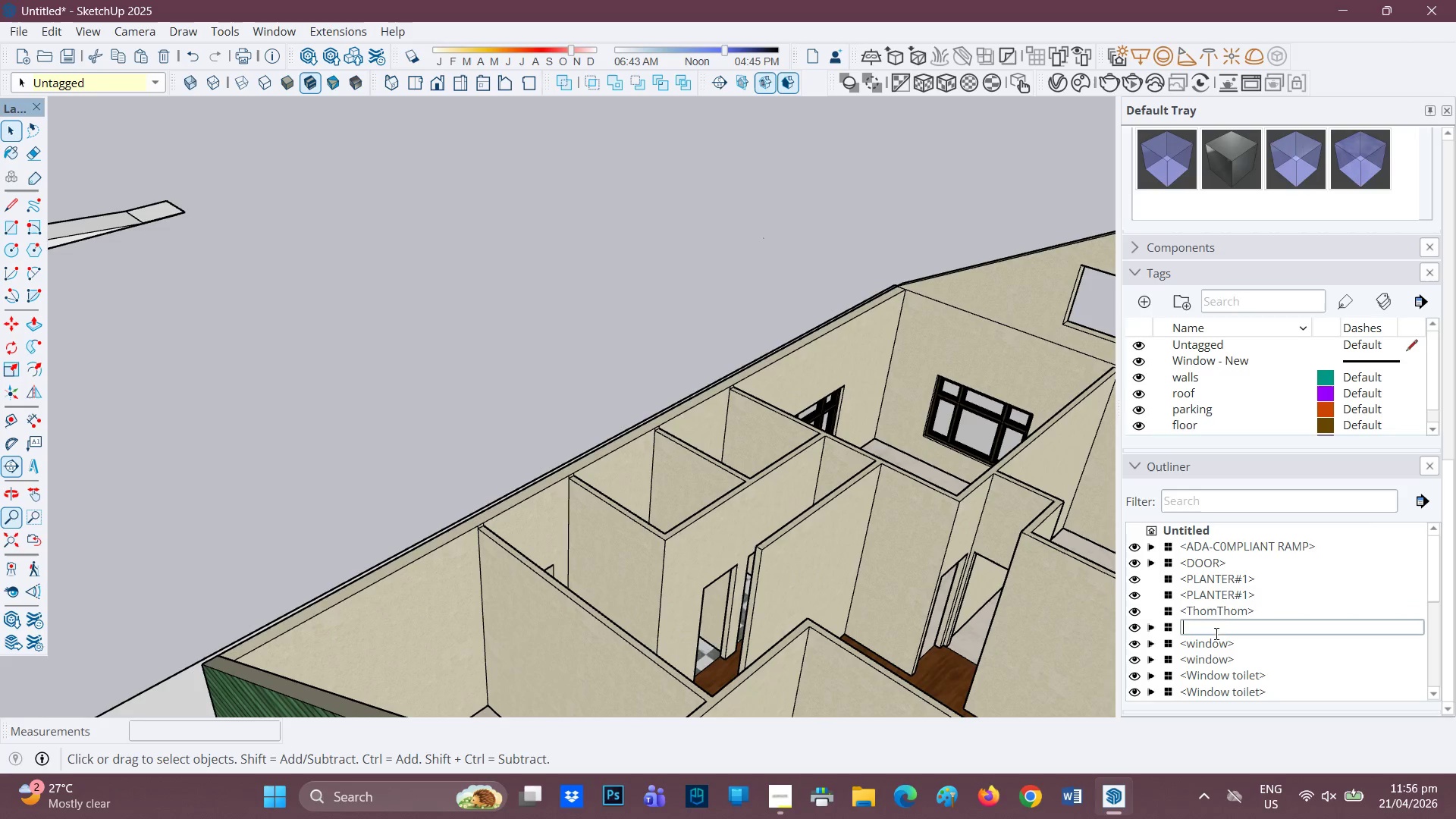 
left_click([1220, 610])
 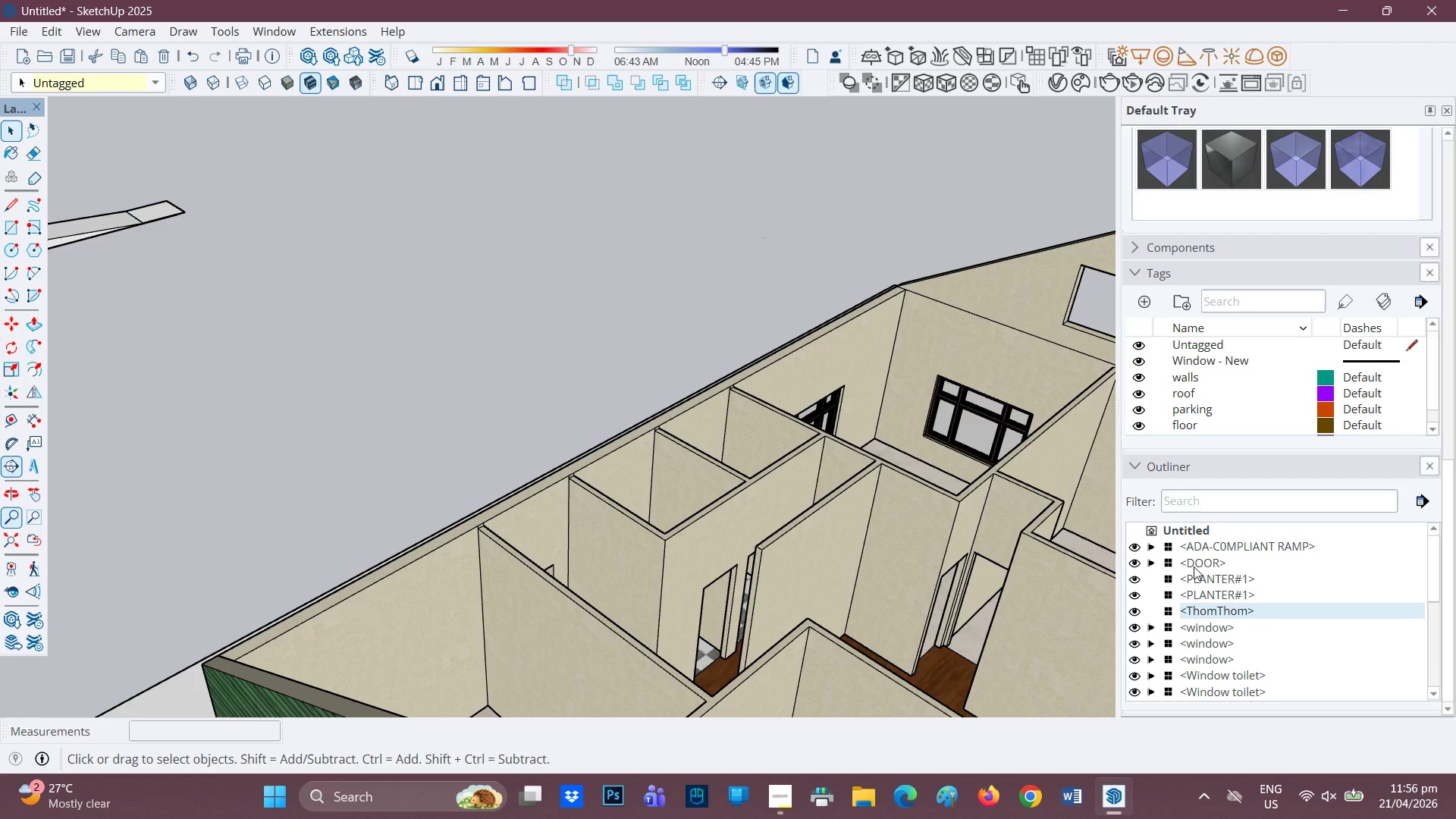 
left_click([1193, 563])
 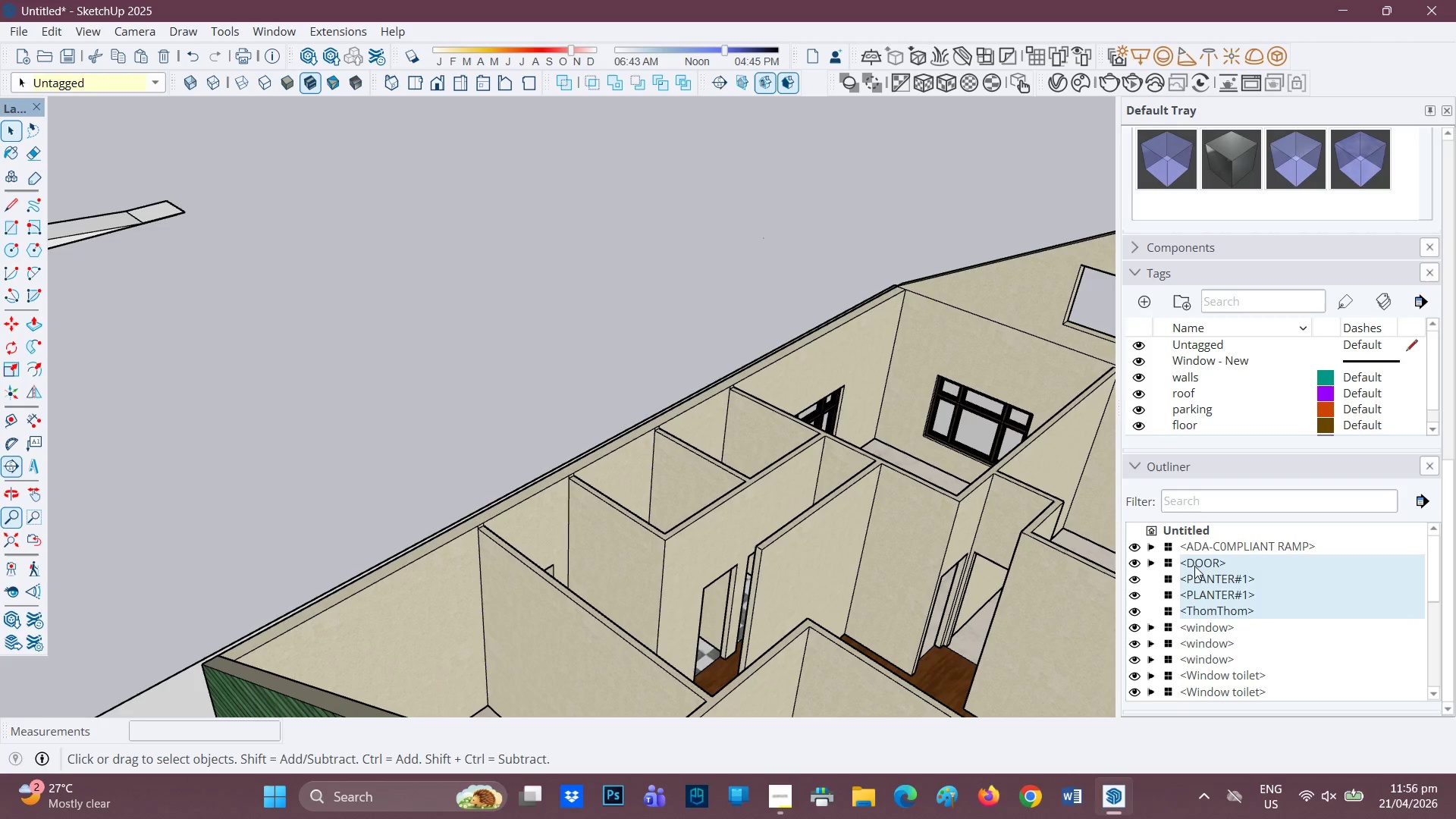 
left_click([1200, 560])
 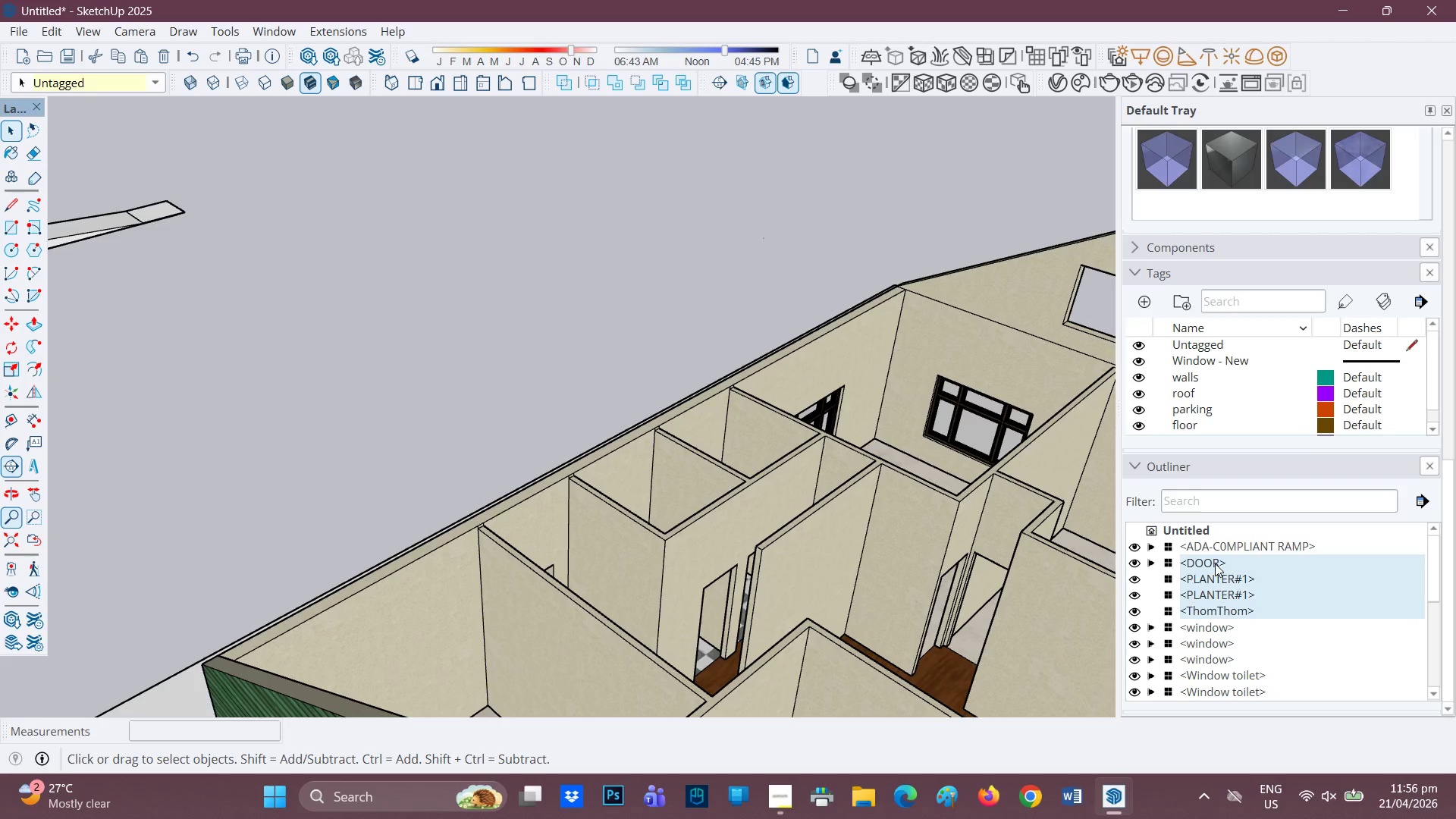 
left_click([1217, 582])
 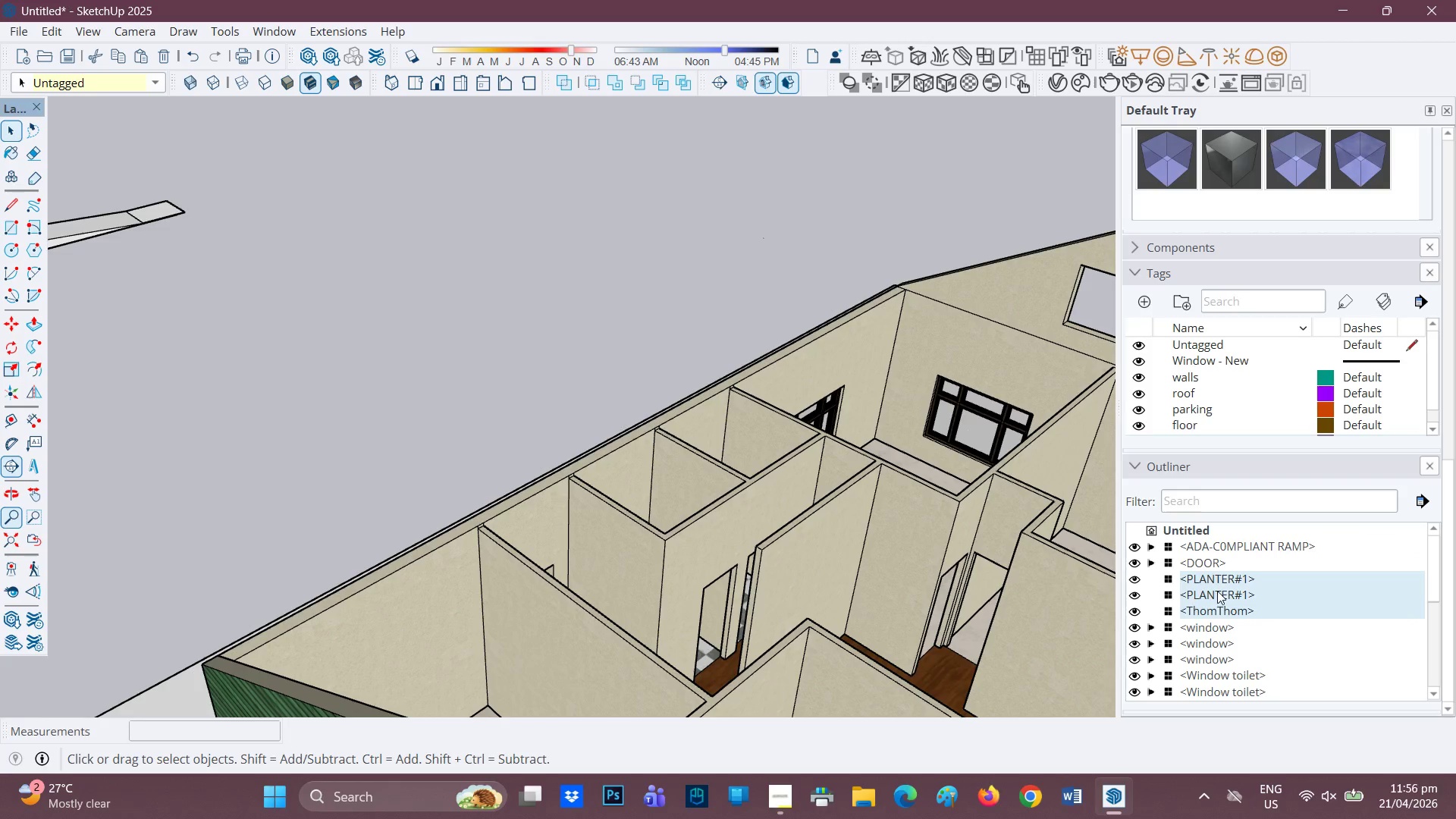 
left_click([1217, 592])
 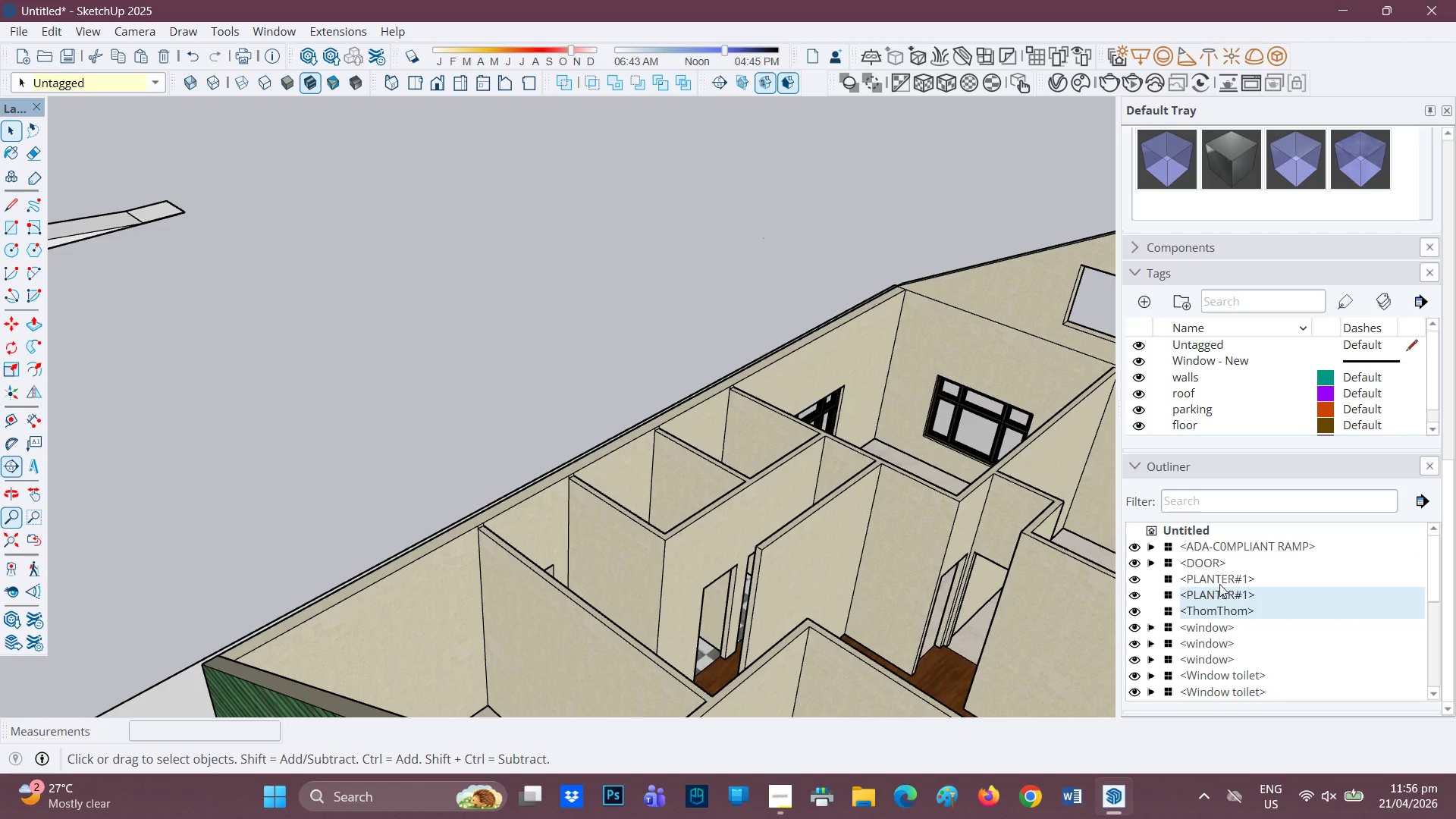 
left_click([1221, 573])
 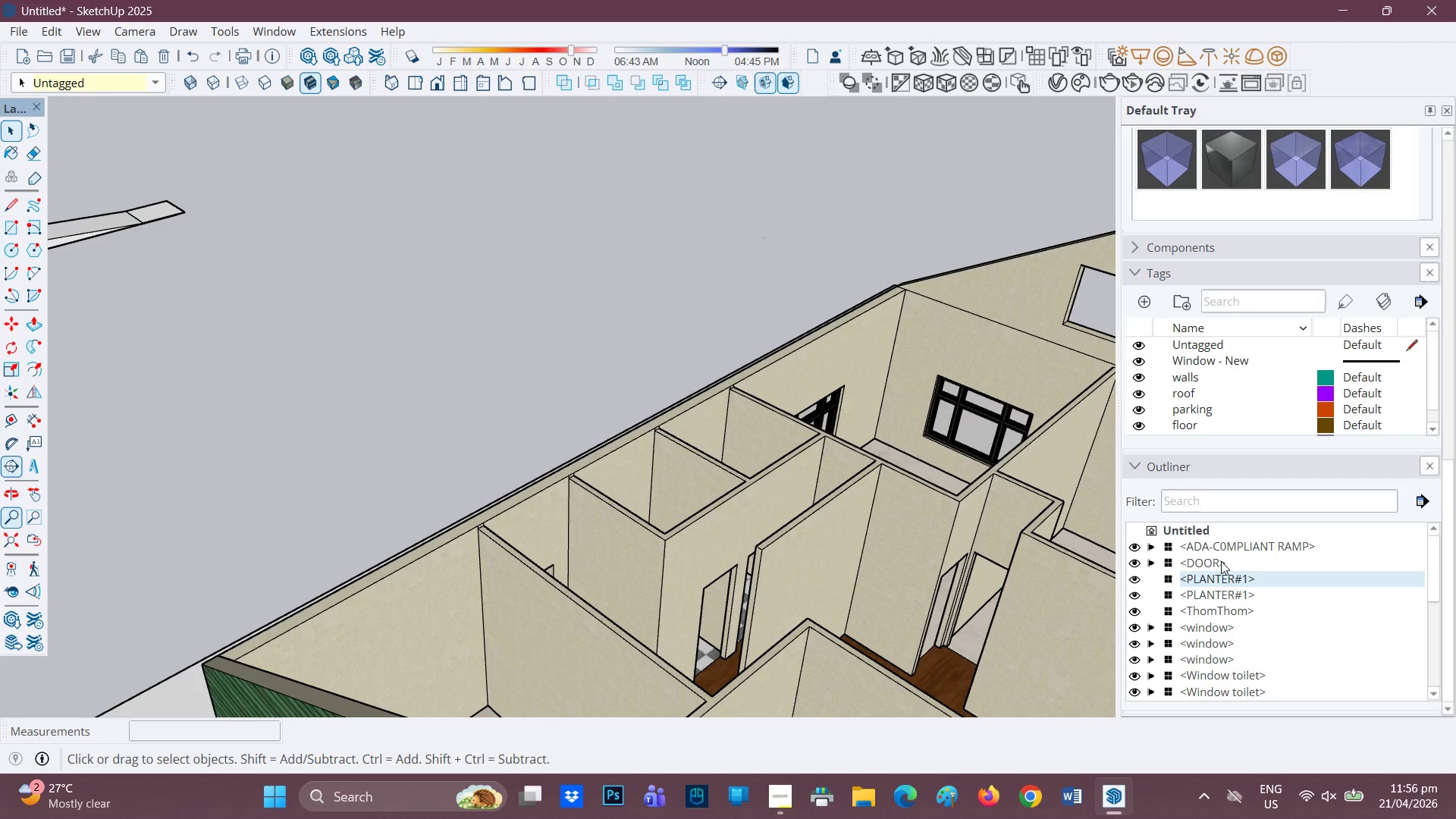 
left_click([1221, 561])
 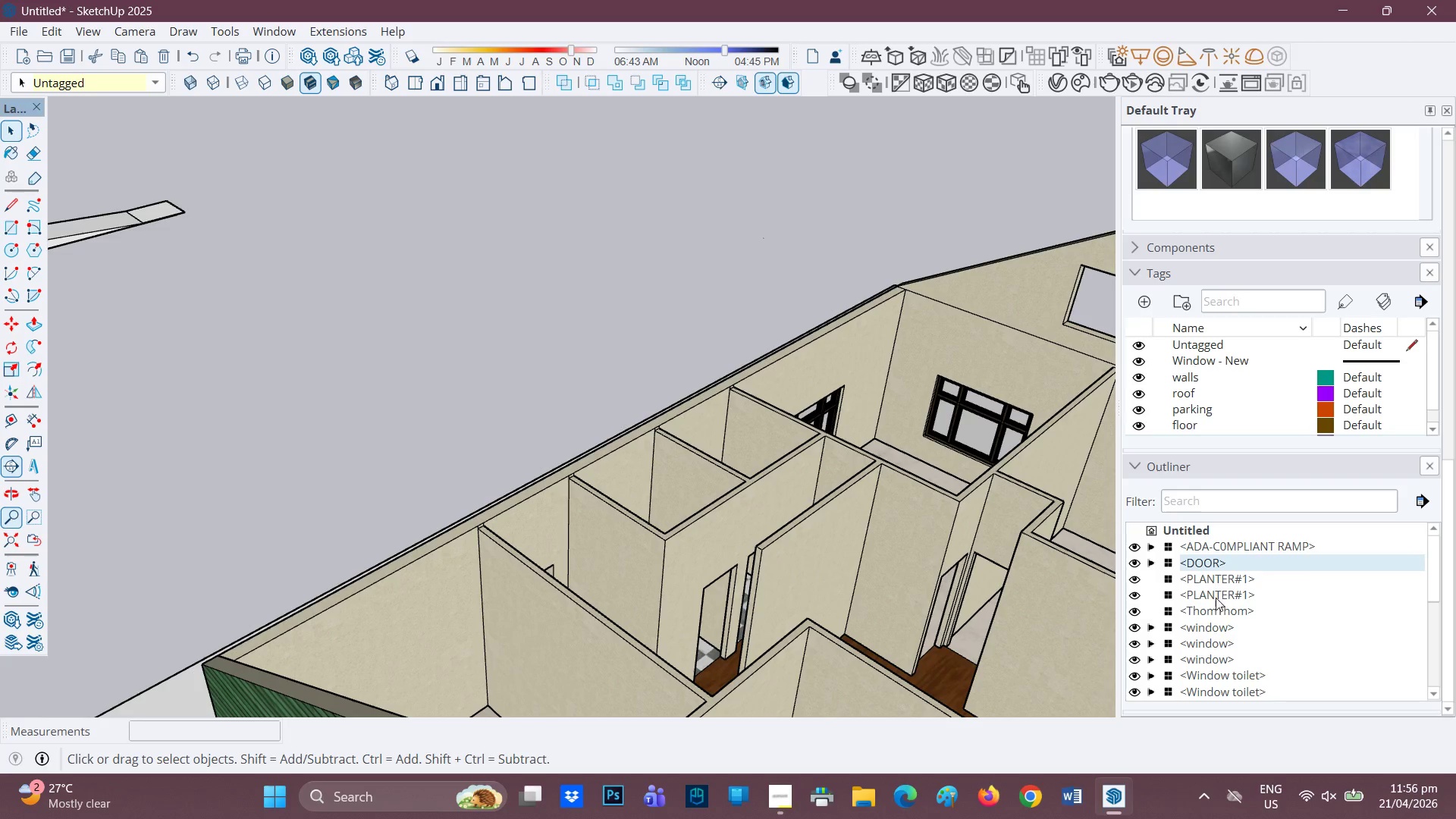 
hold_key(key=ShiftLeft, duration=2.66)
left_click([1213, 625])
 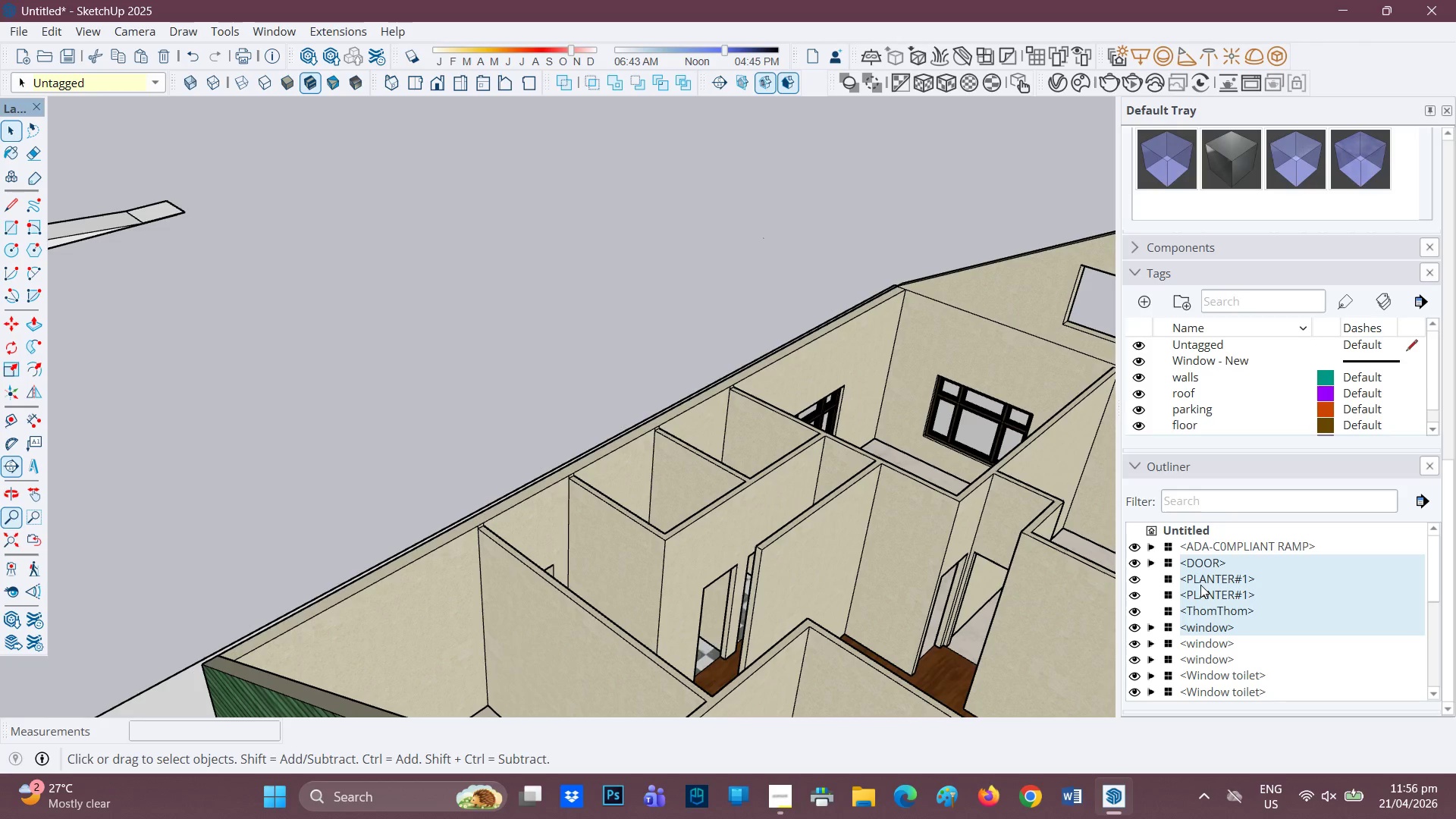 
left_click([1203, 566])
 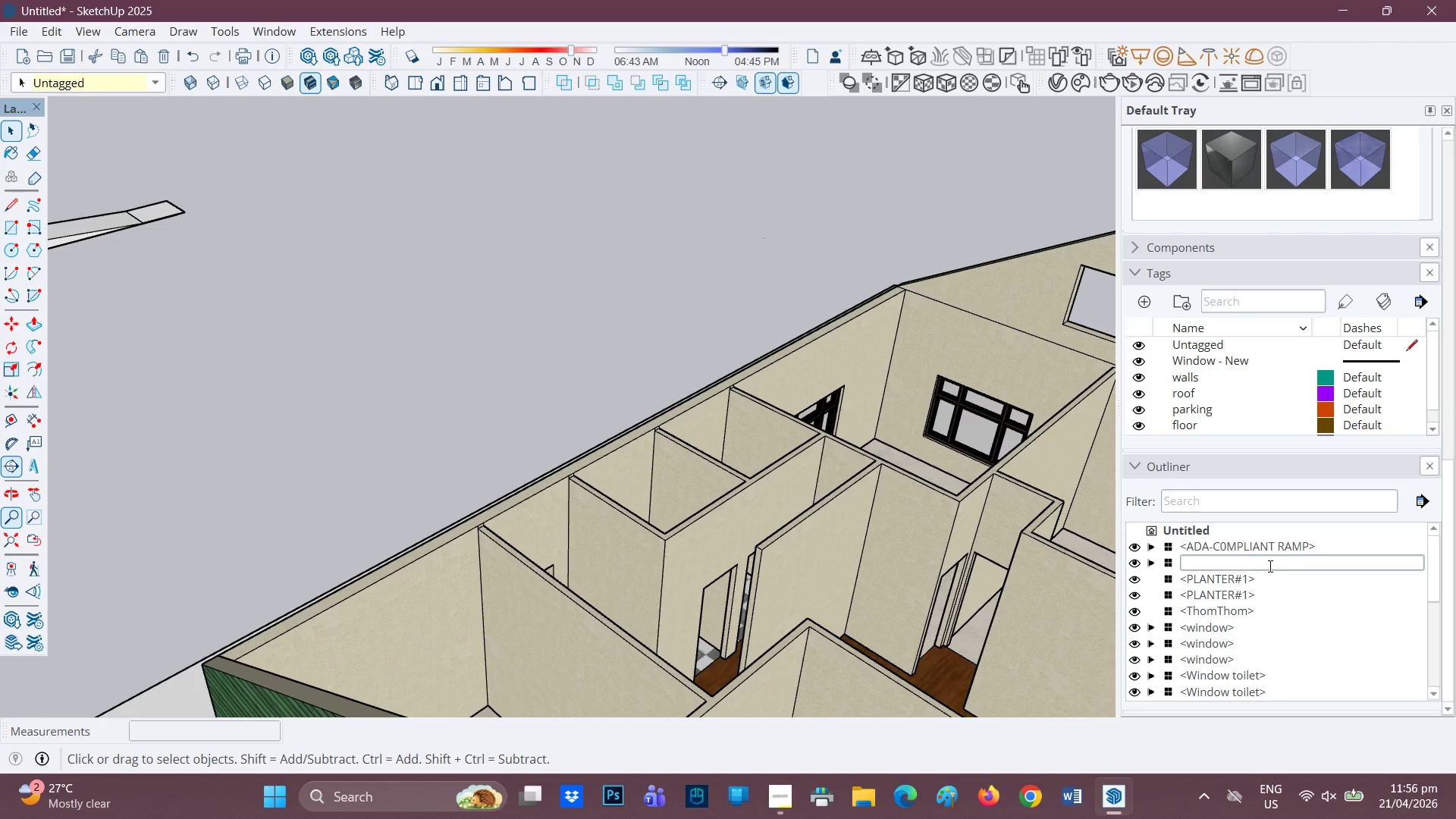 
left_click([1288, 589])
 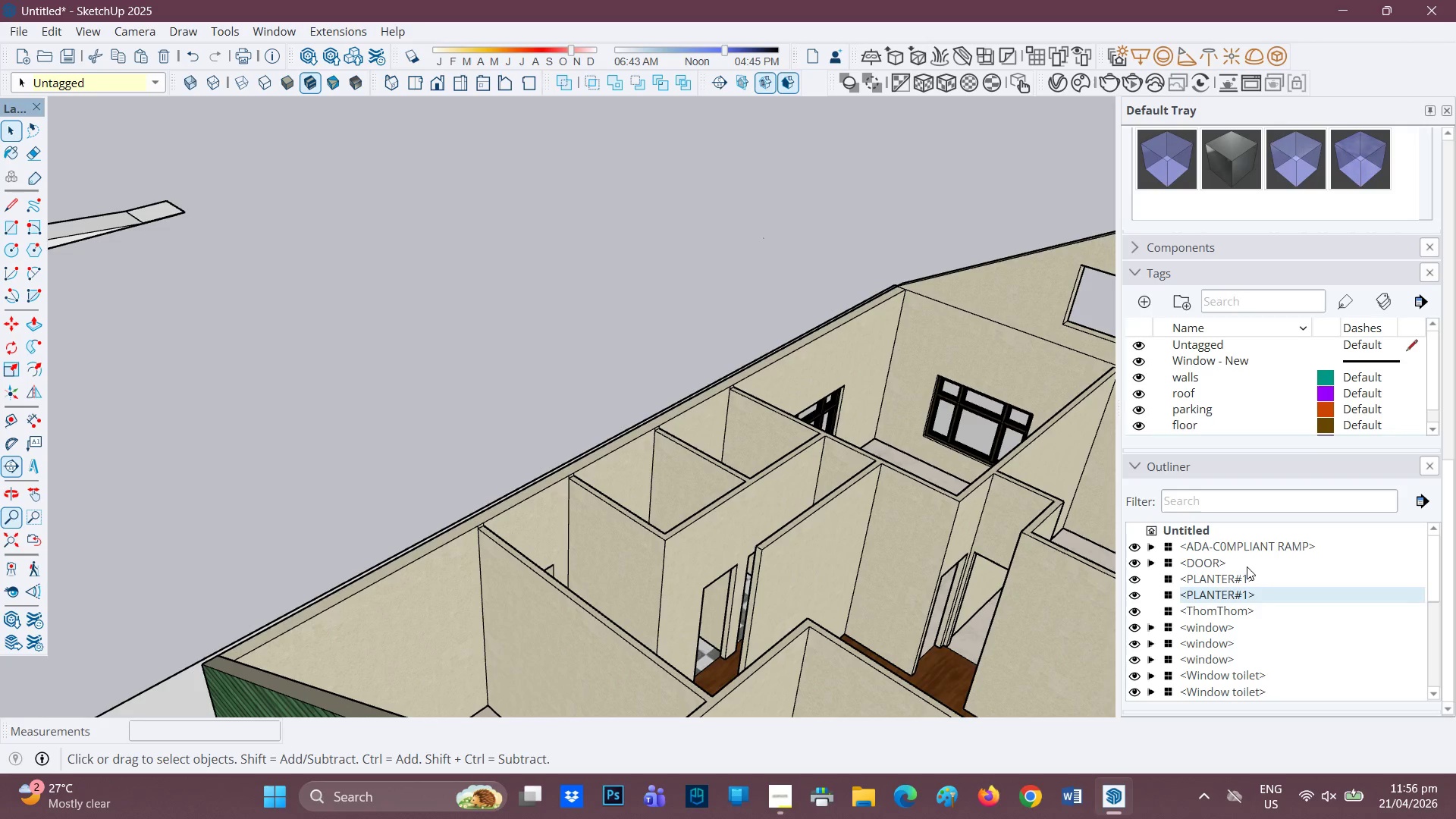 
left_click([1247, 565])
 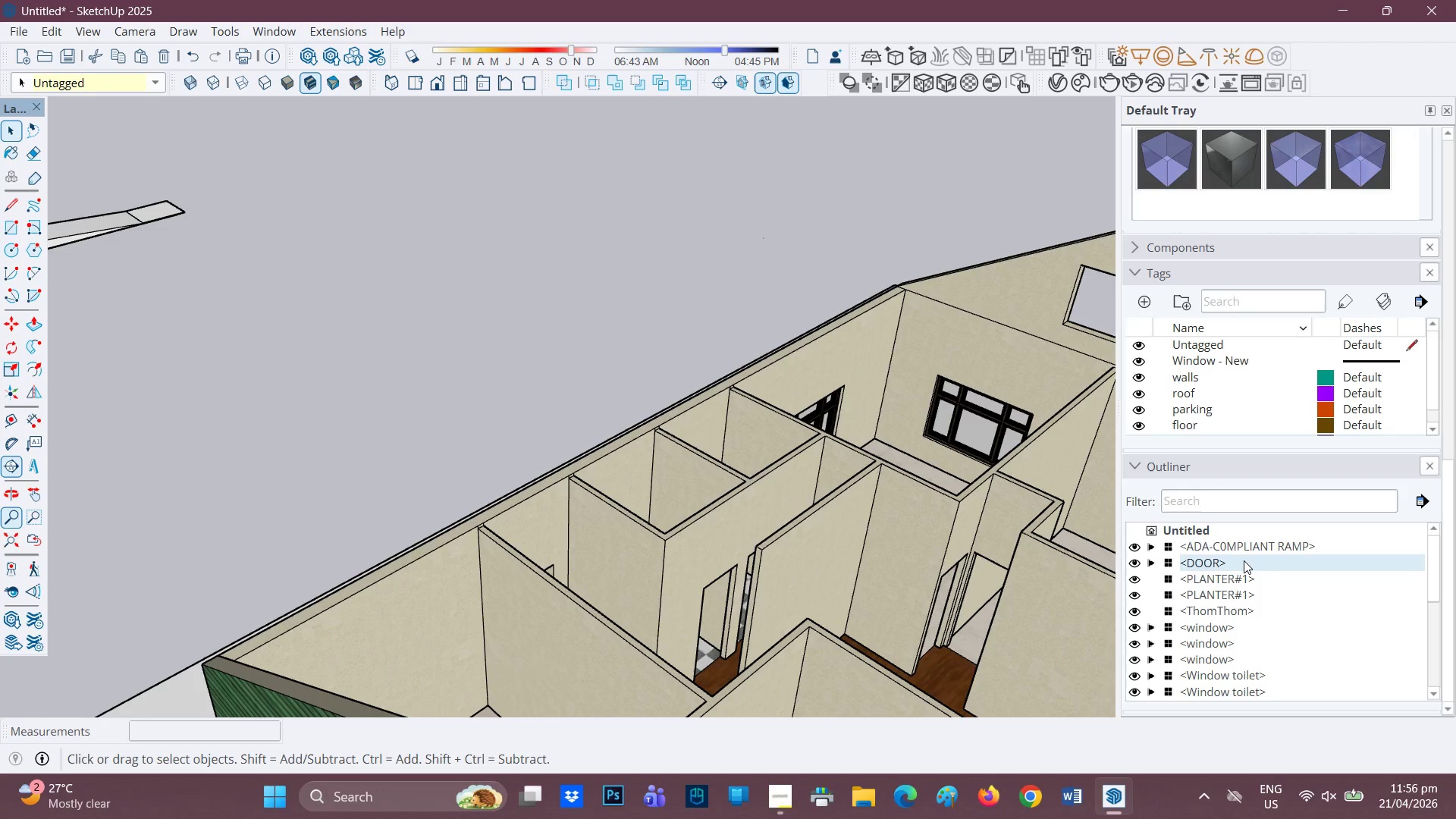 
hold_key(key=ShiftLeft, duration=3.95)
left_click([1203, 632])
 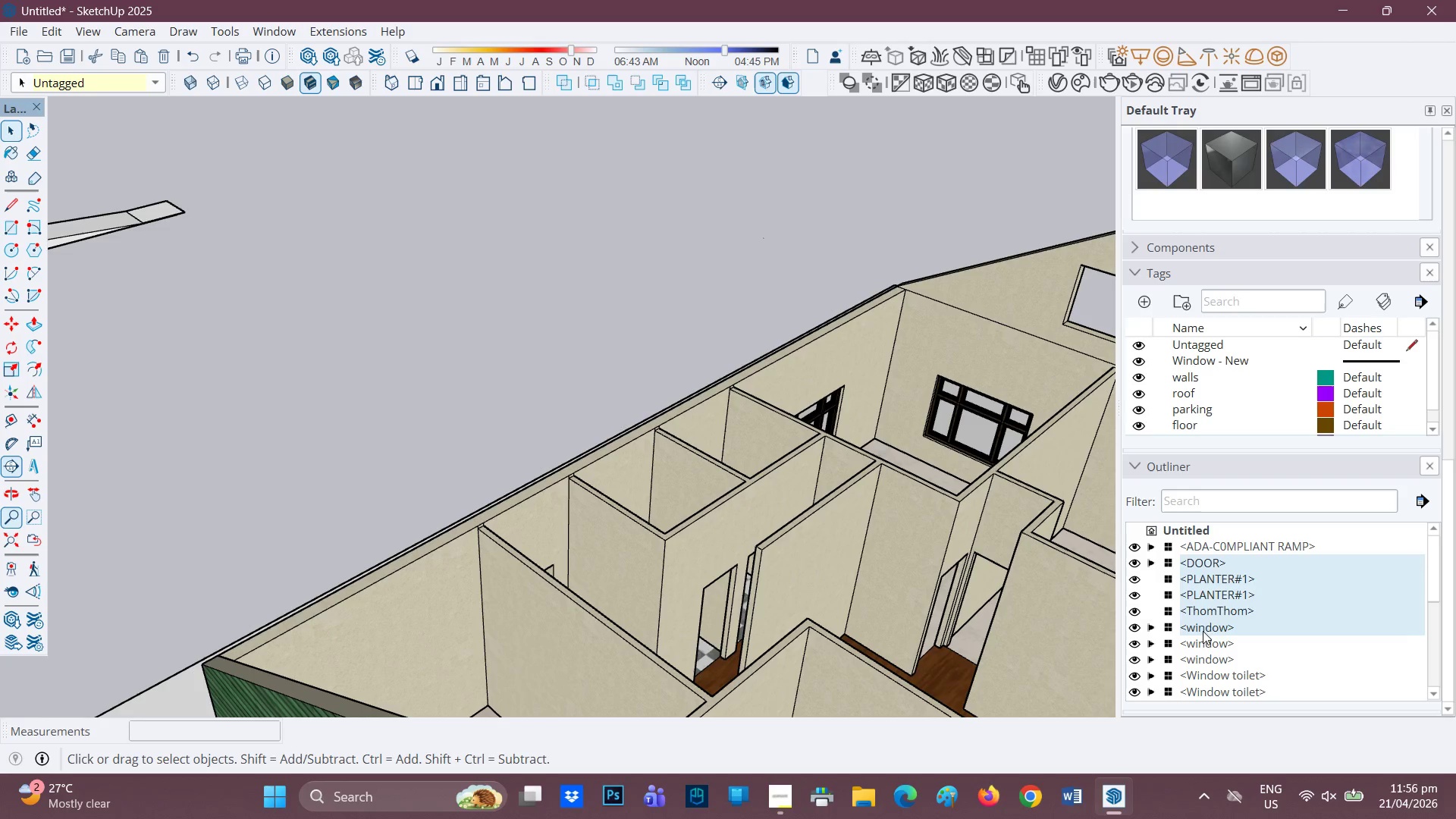 
hold_key(key=ShiftLeft, duration=2.84)
left_click([1210, 612])
 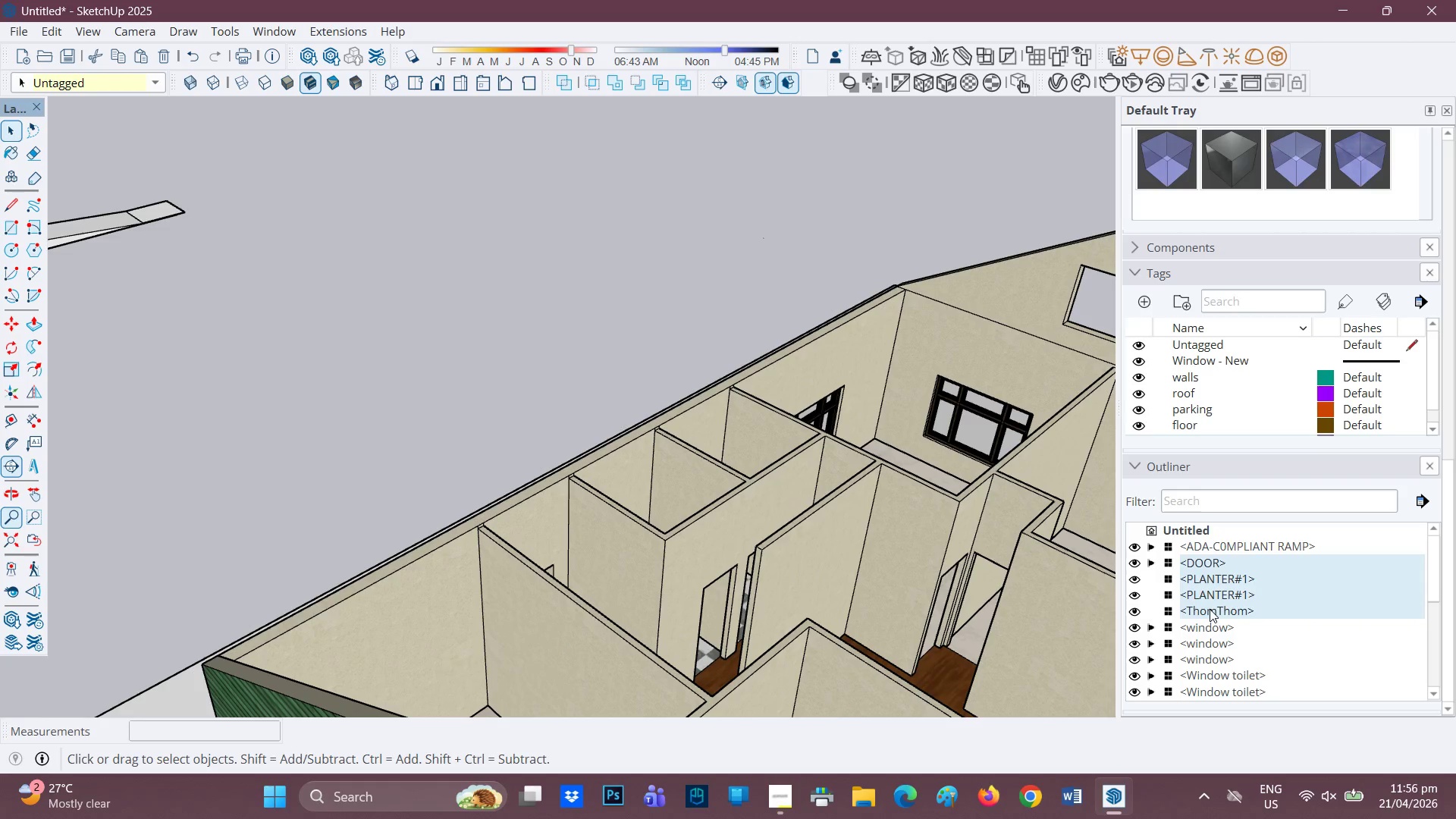 
left_click([1210, 601])
 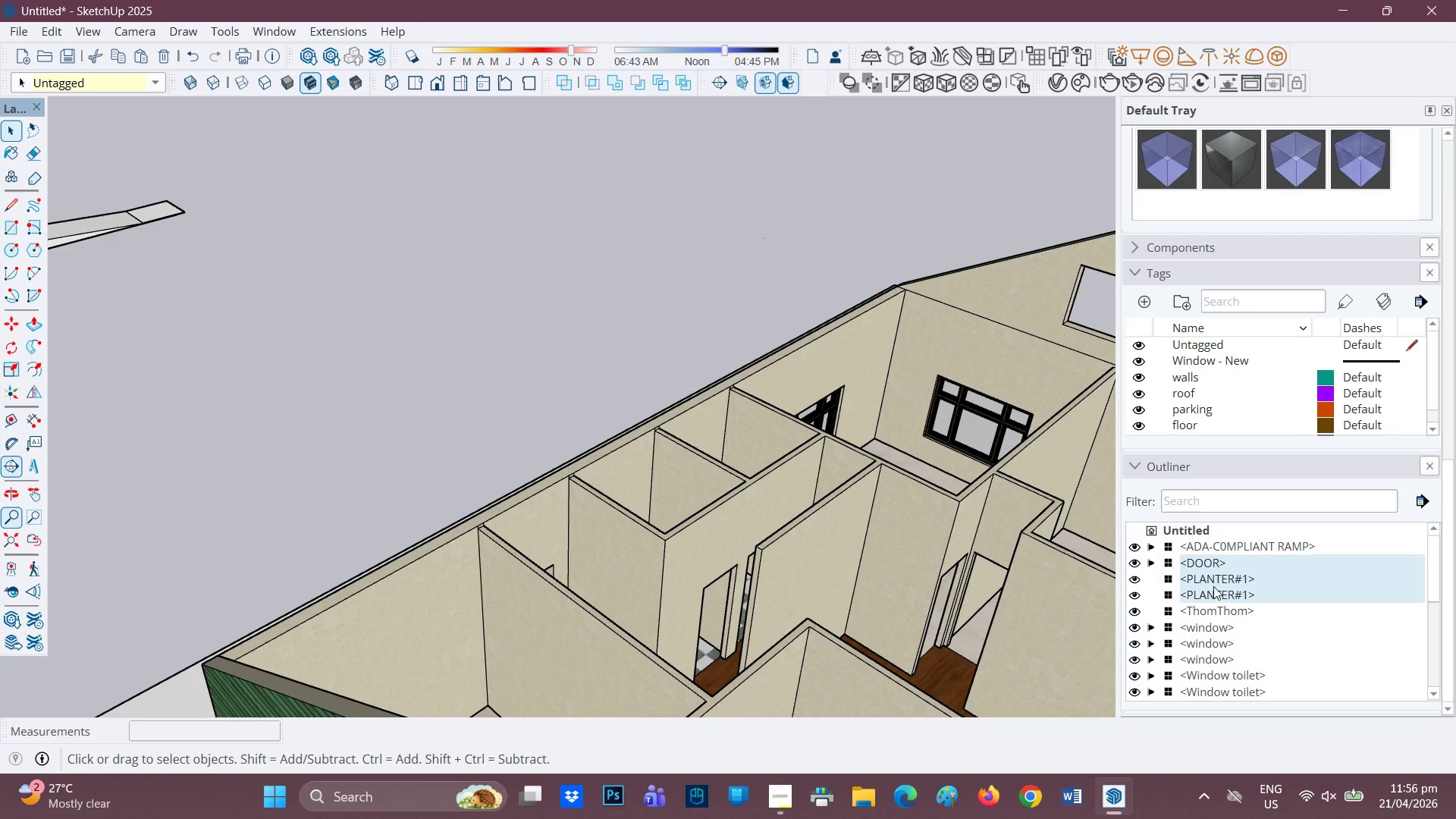 
left_click([1213, 586])
 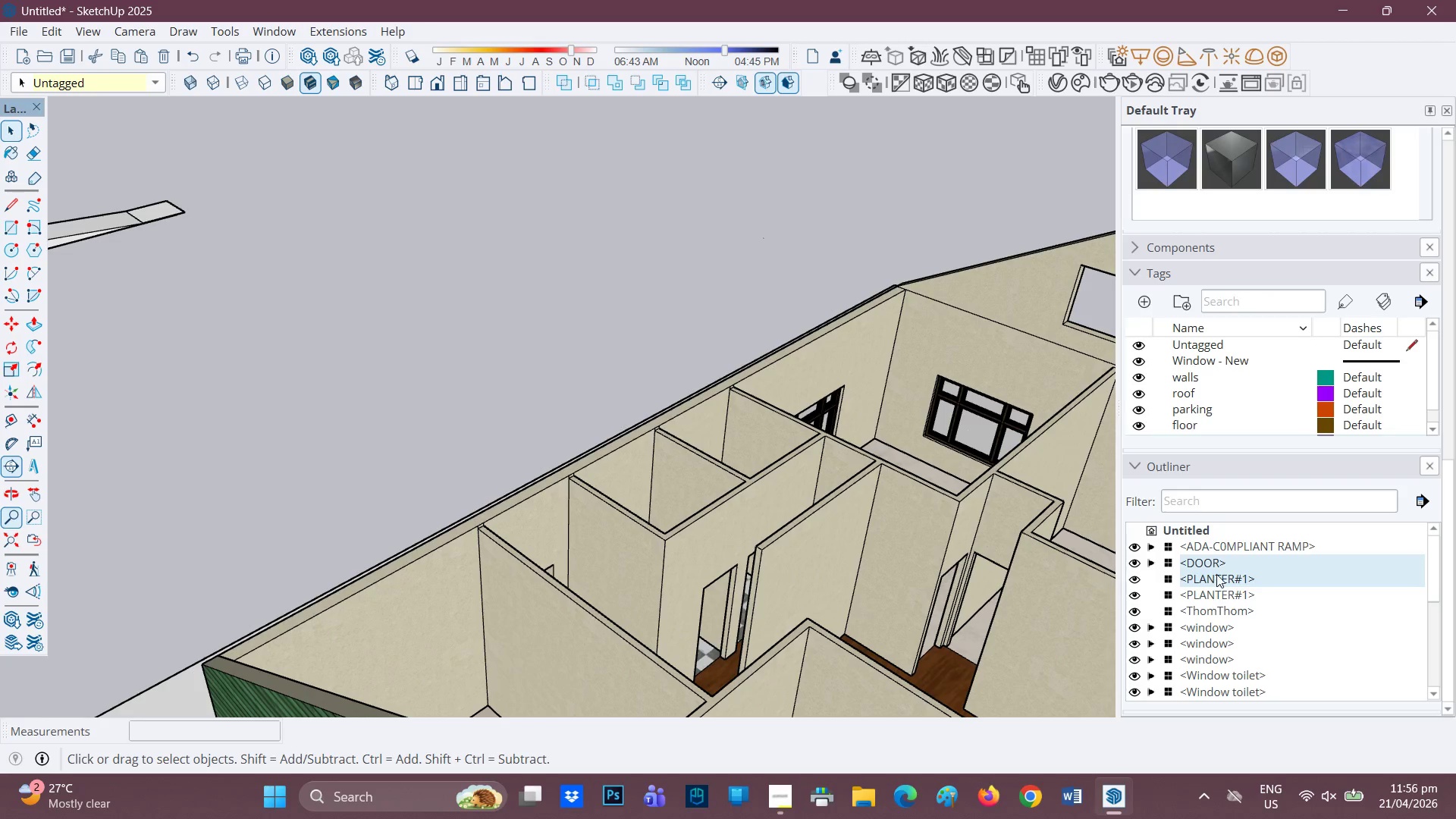 
left_click([1217, 573])
 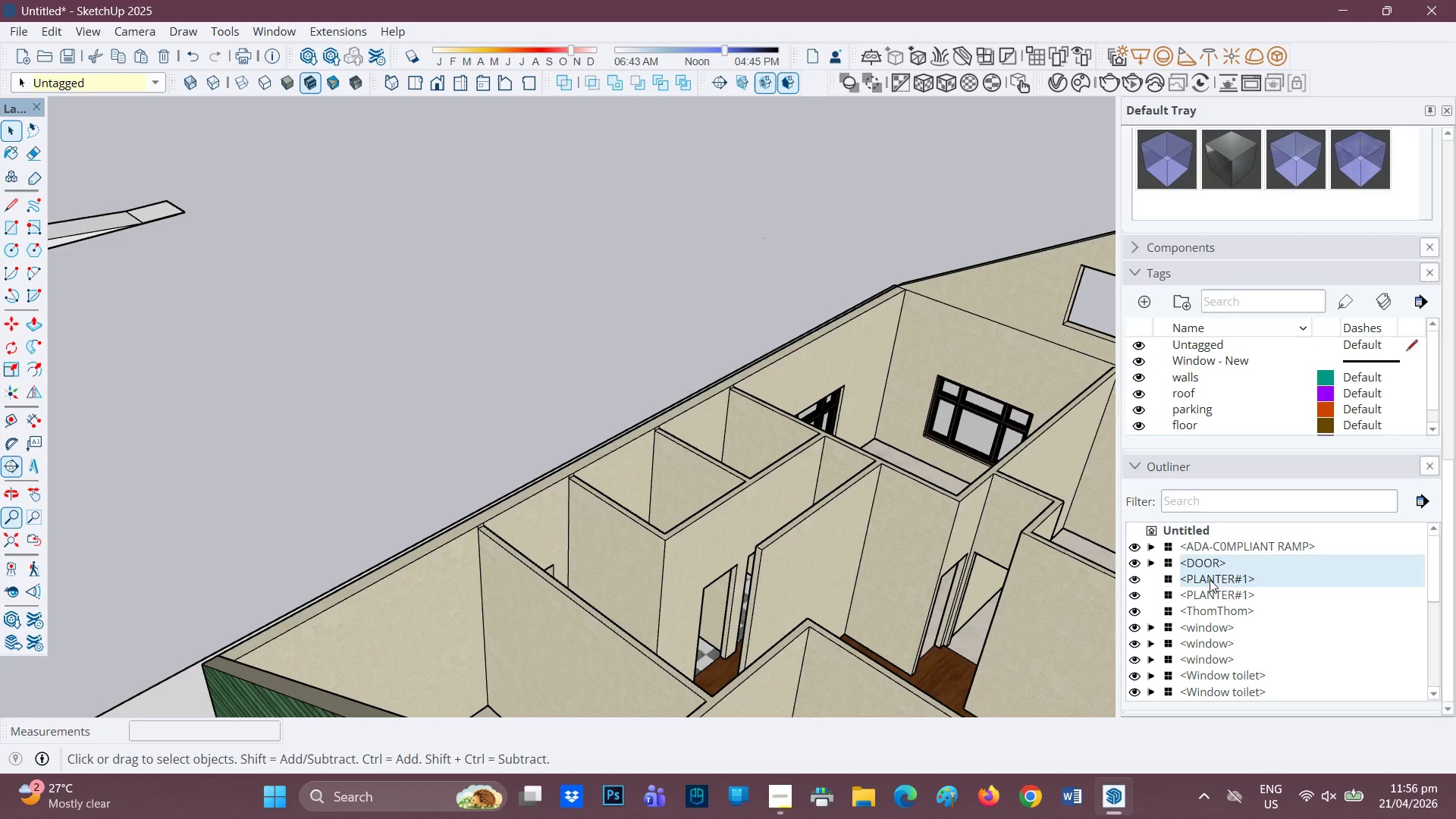 
hold_key(key=ShiftLeft, duration=0.7)
left_click([1209, 581])
 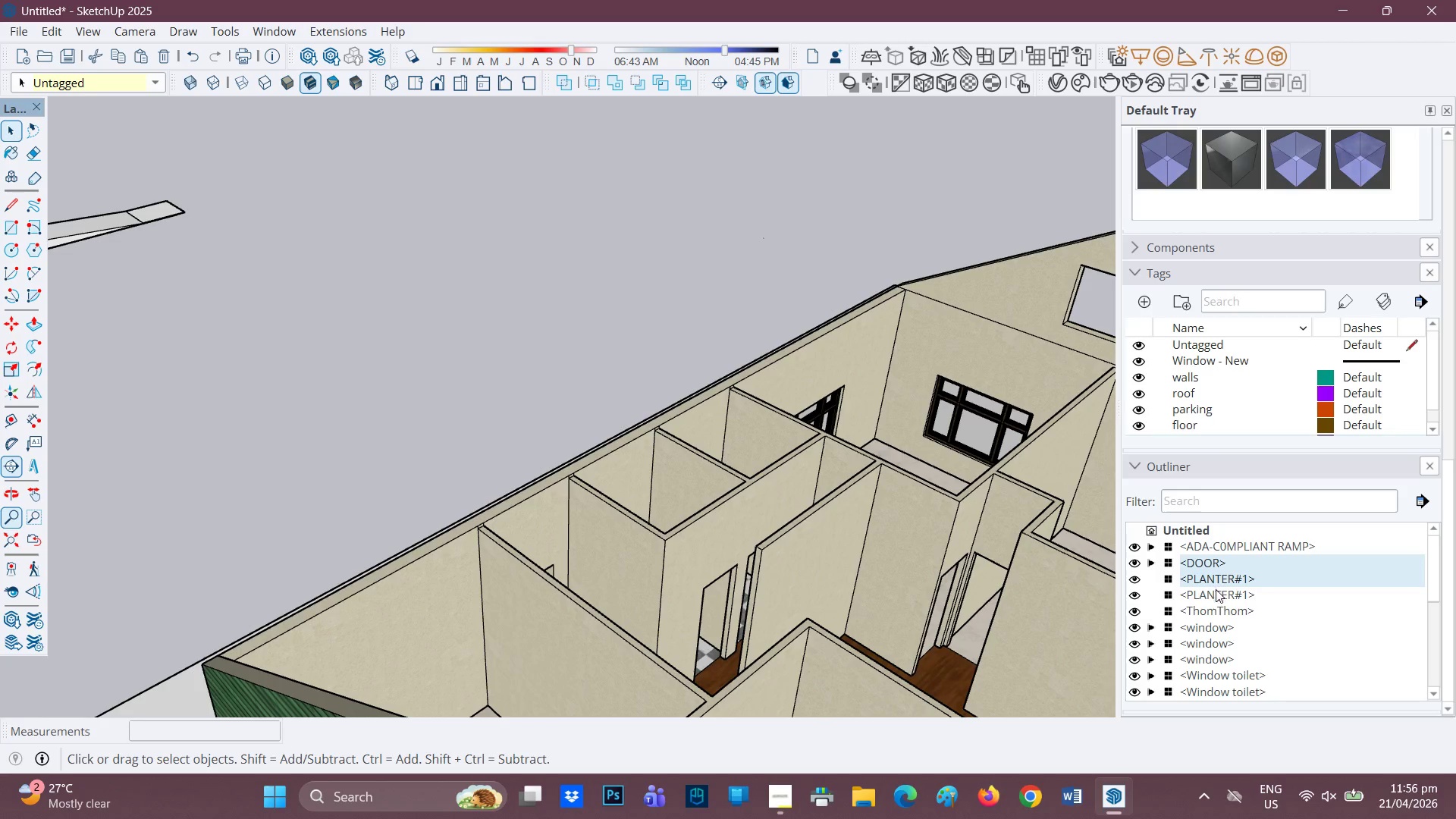 
scroll: coordinate [1215, 604], scroll_direction: none, amount: 0.0
 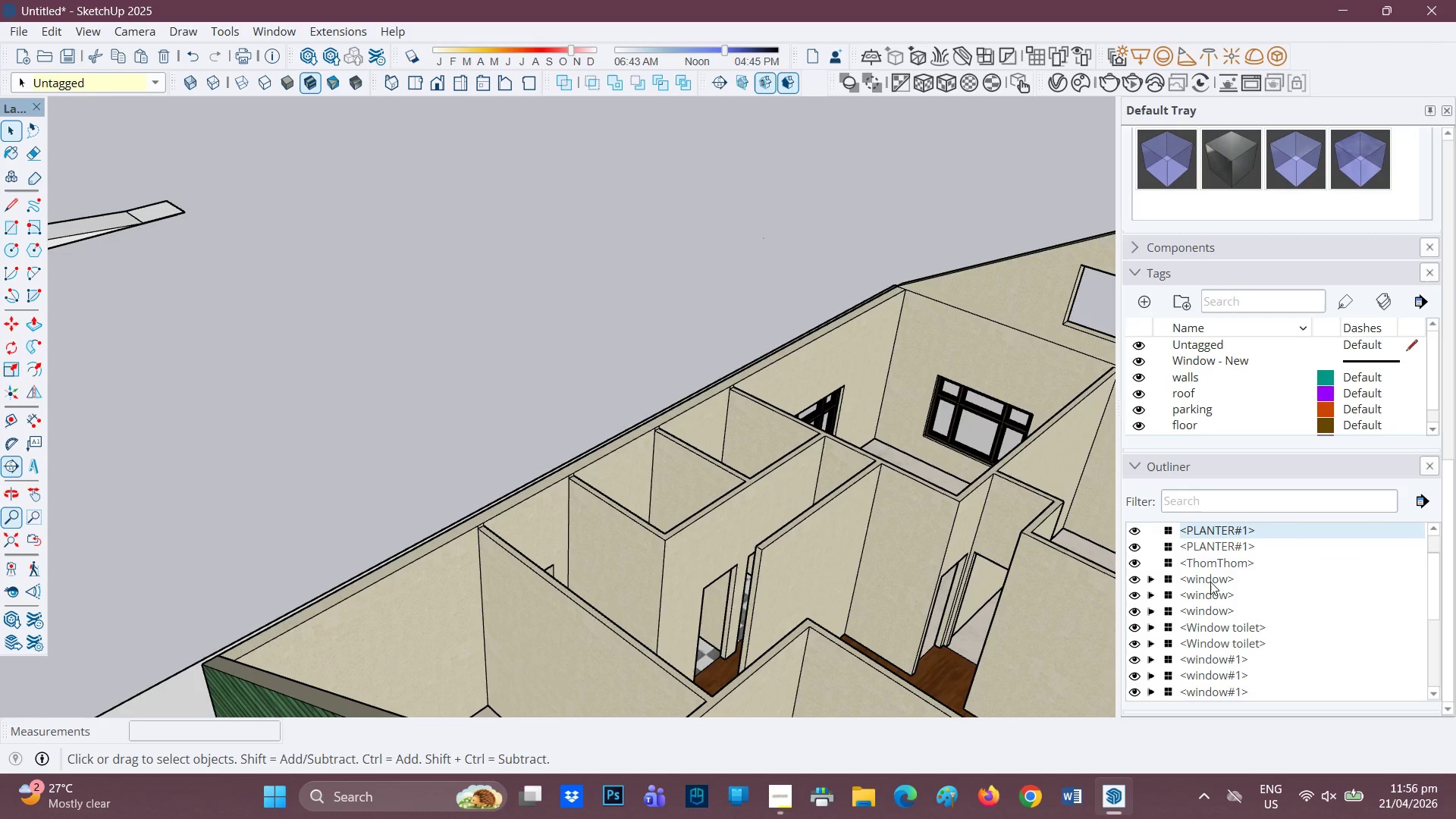 
key(Shift+ShiftLeft)
 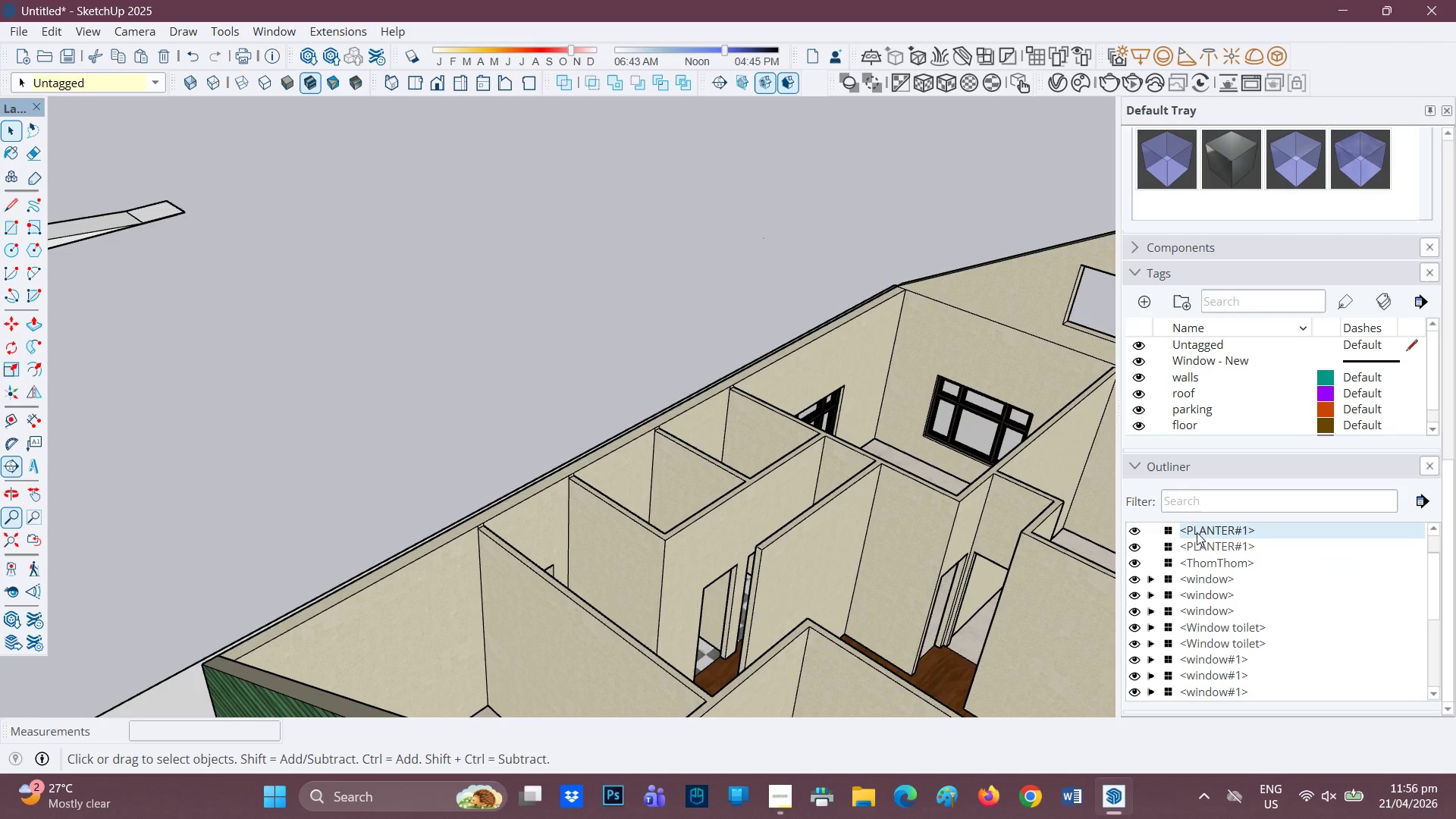 
left_click([1197, 532])
 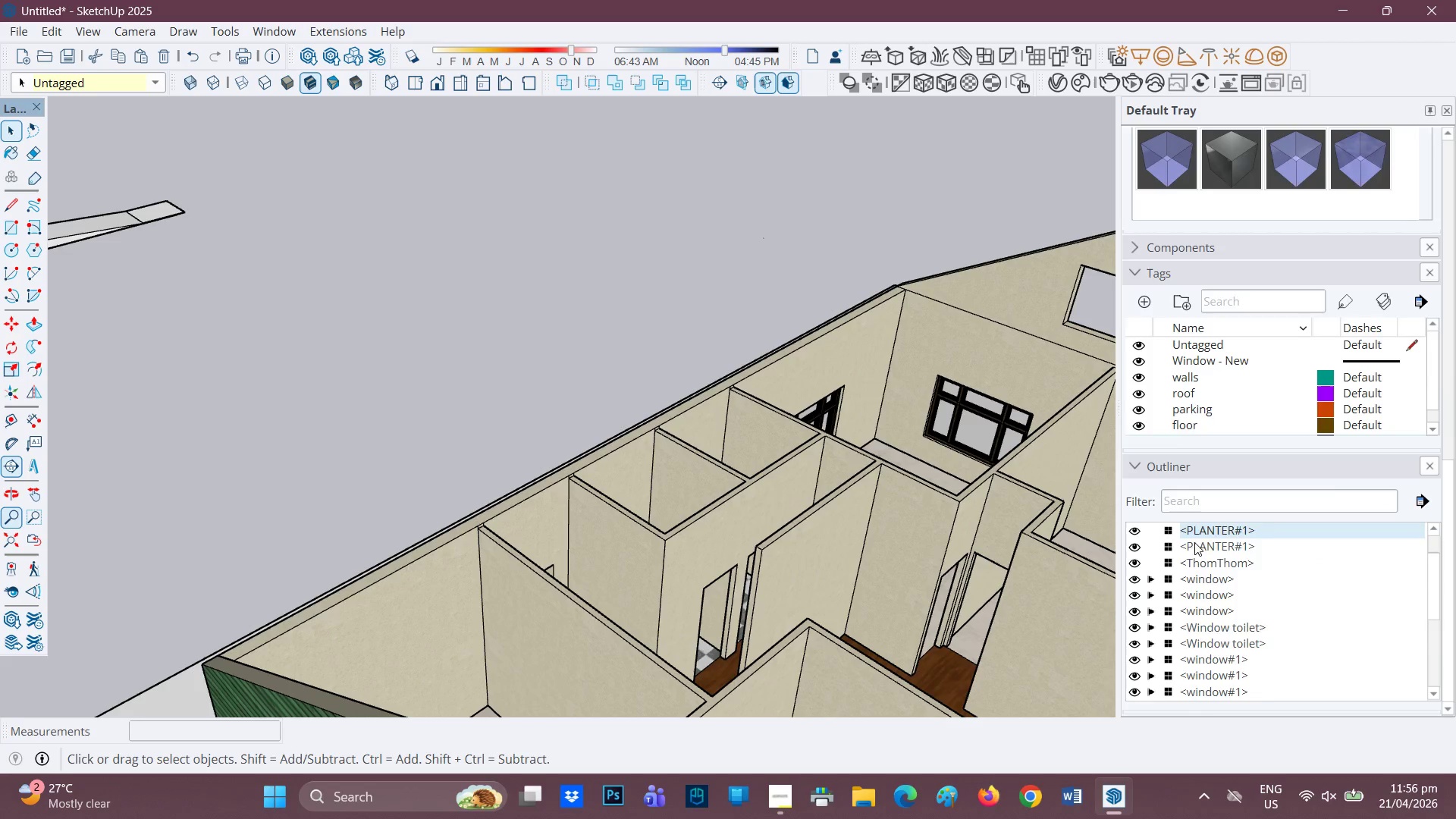 
scroll: coordinate [1199, 560], scroll_direction: up, amount: 1.0
 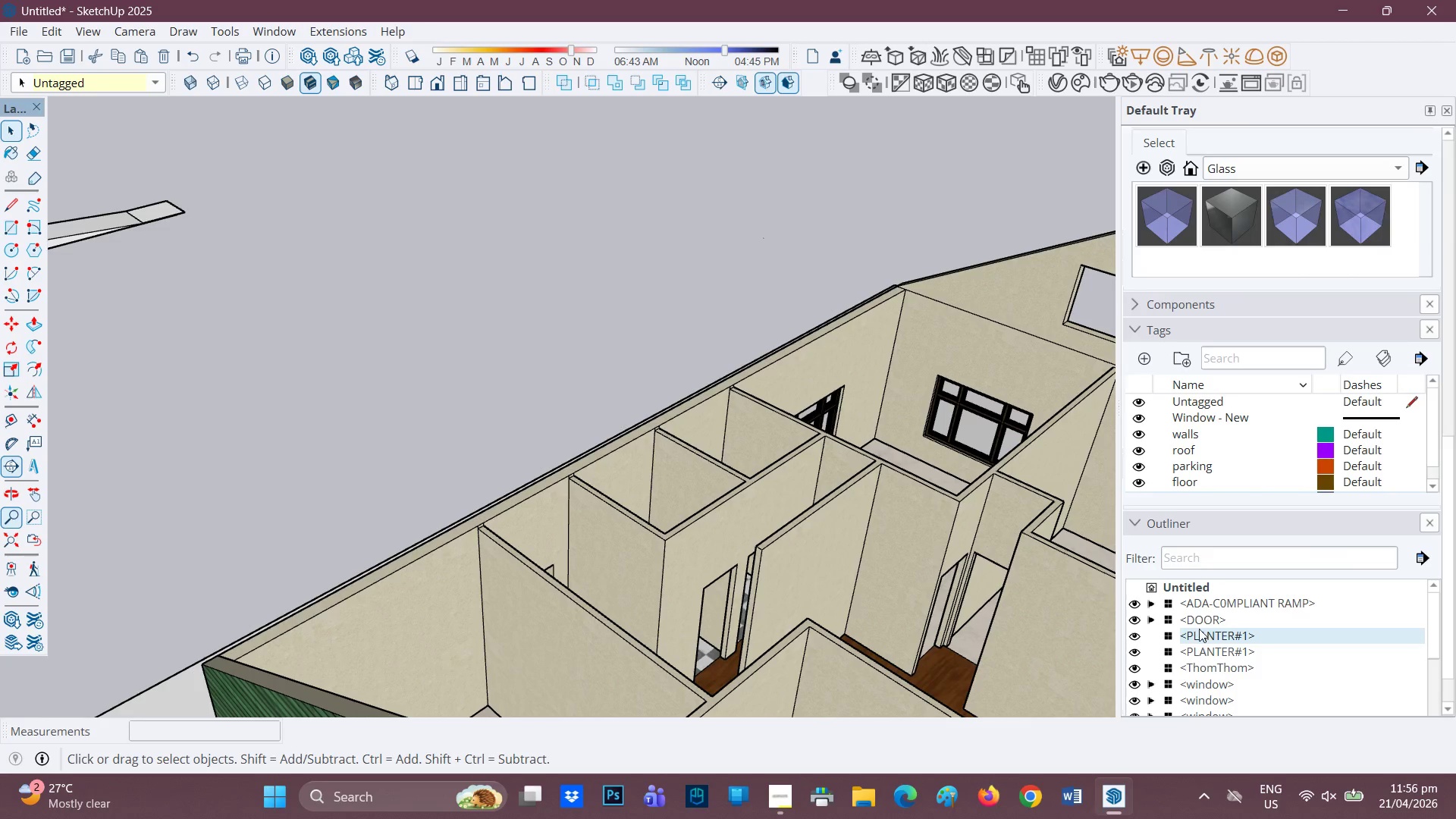 
left_click([1197, 626])
 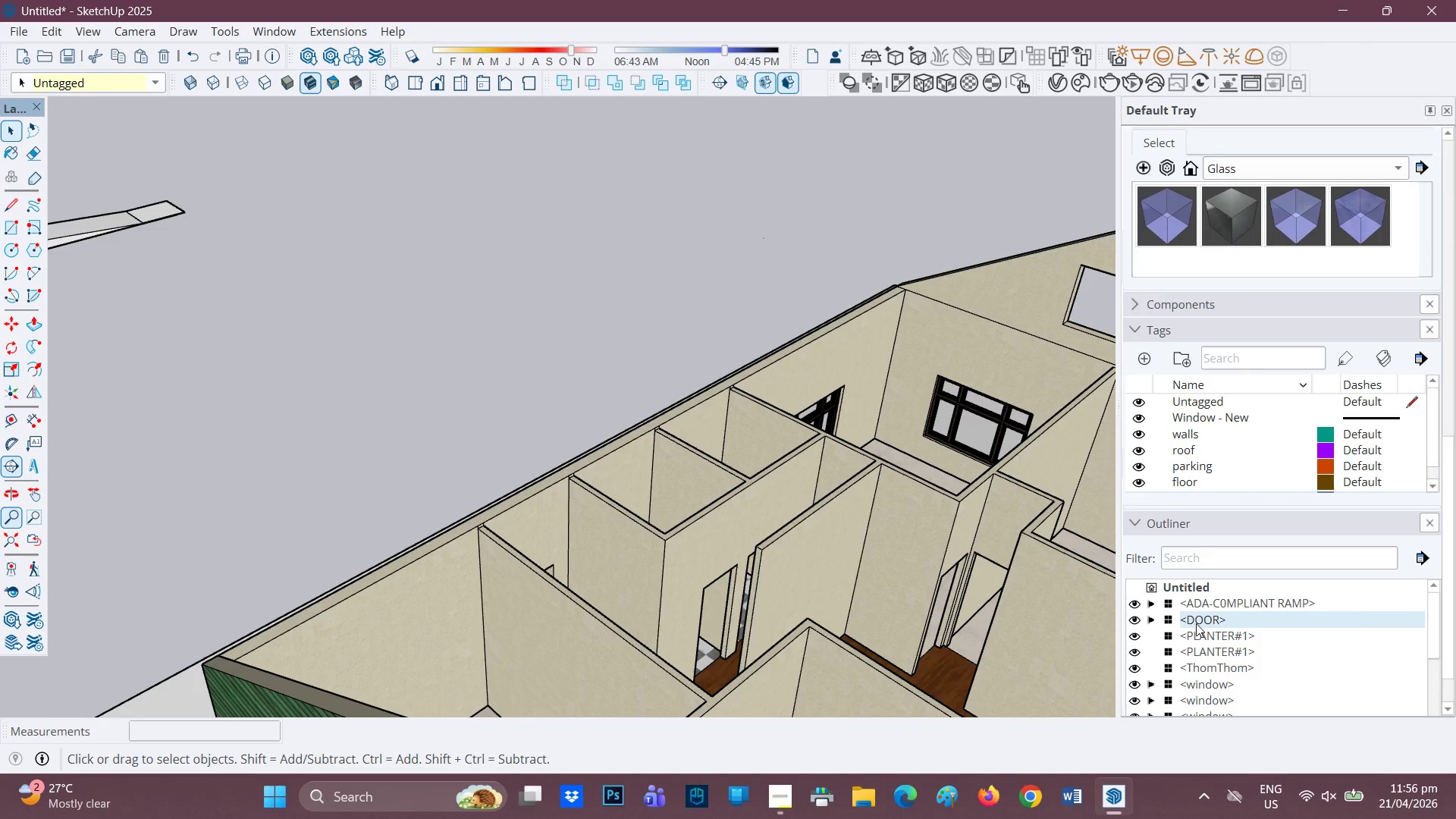 
hold_key(key=ShiftLeft, duration=1.3)
 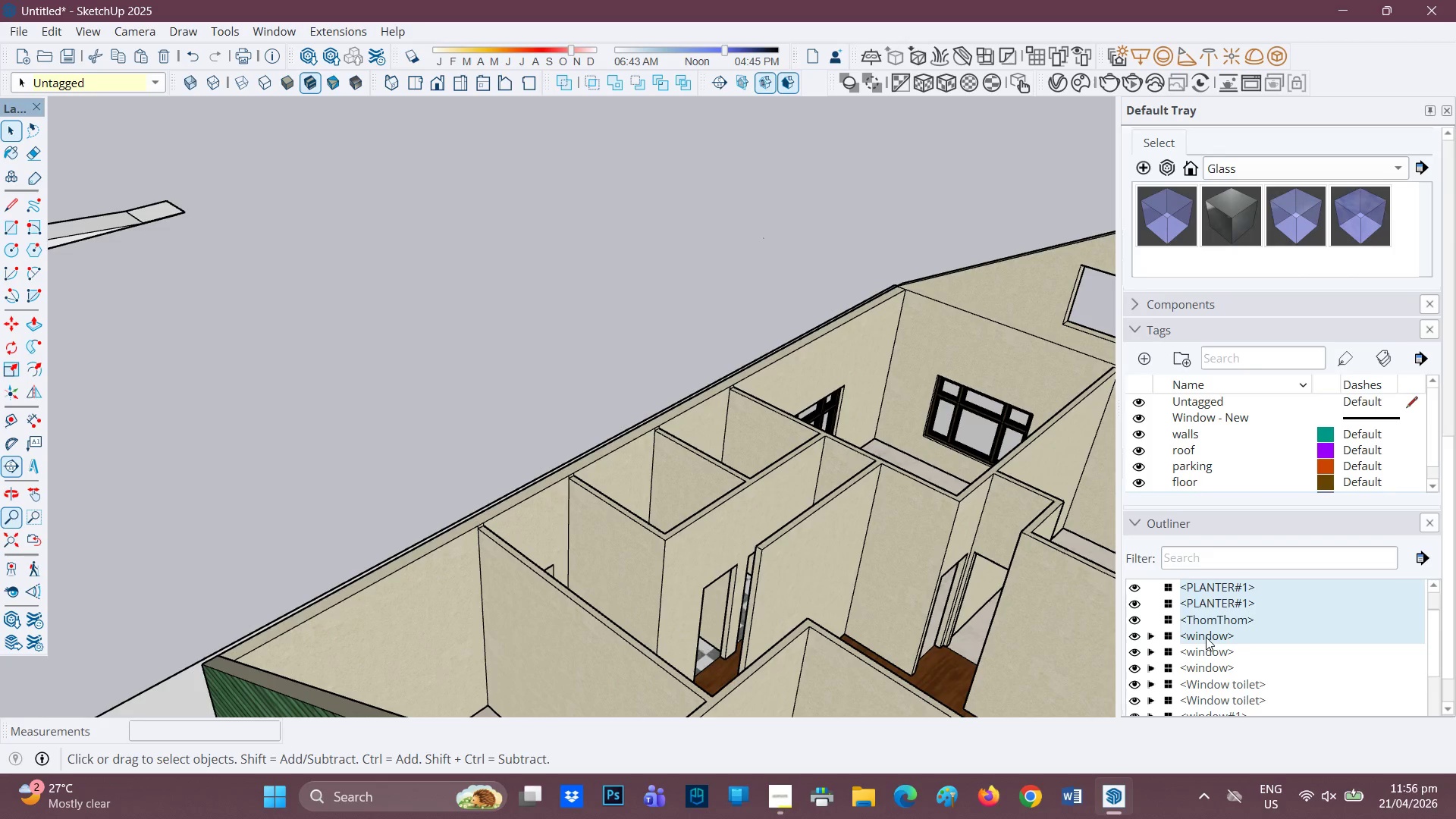 
scroll: coordinate [1198, 620], scroll_direction: down, amount: 1.0
 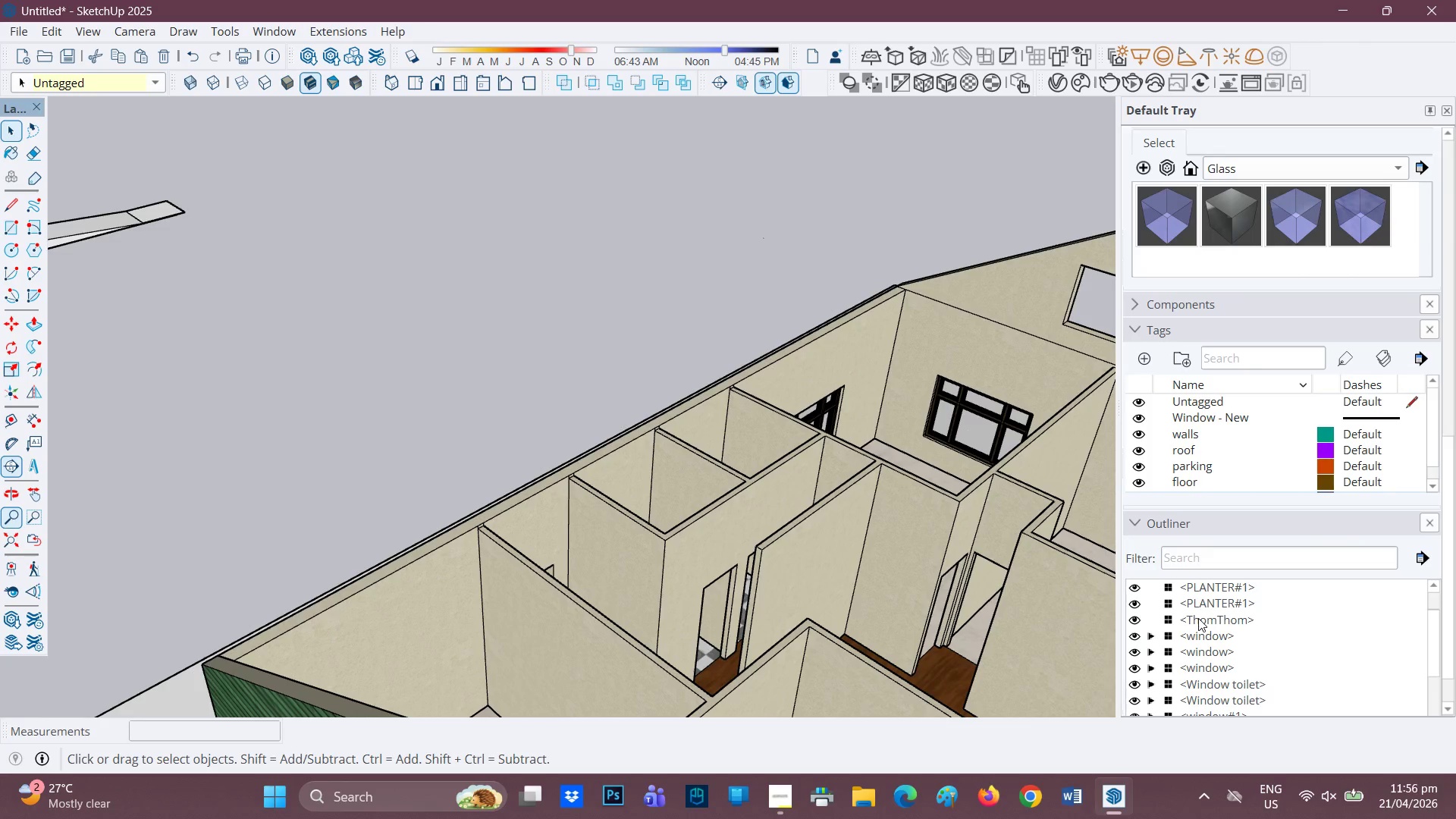 
left_click([1200, 640])
 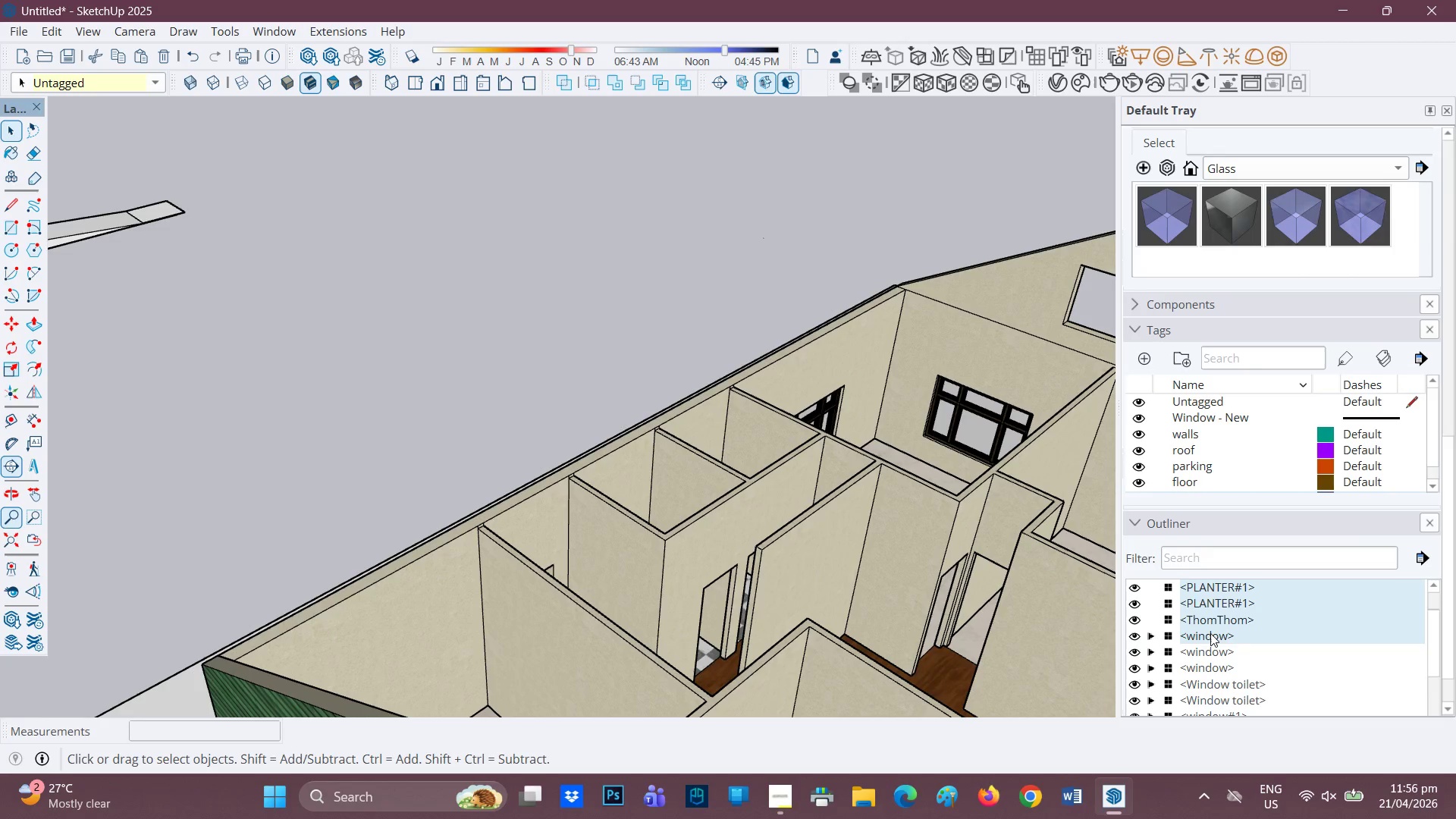 
left_click([1206, 637])
 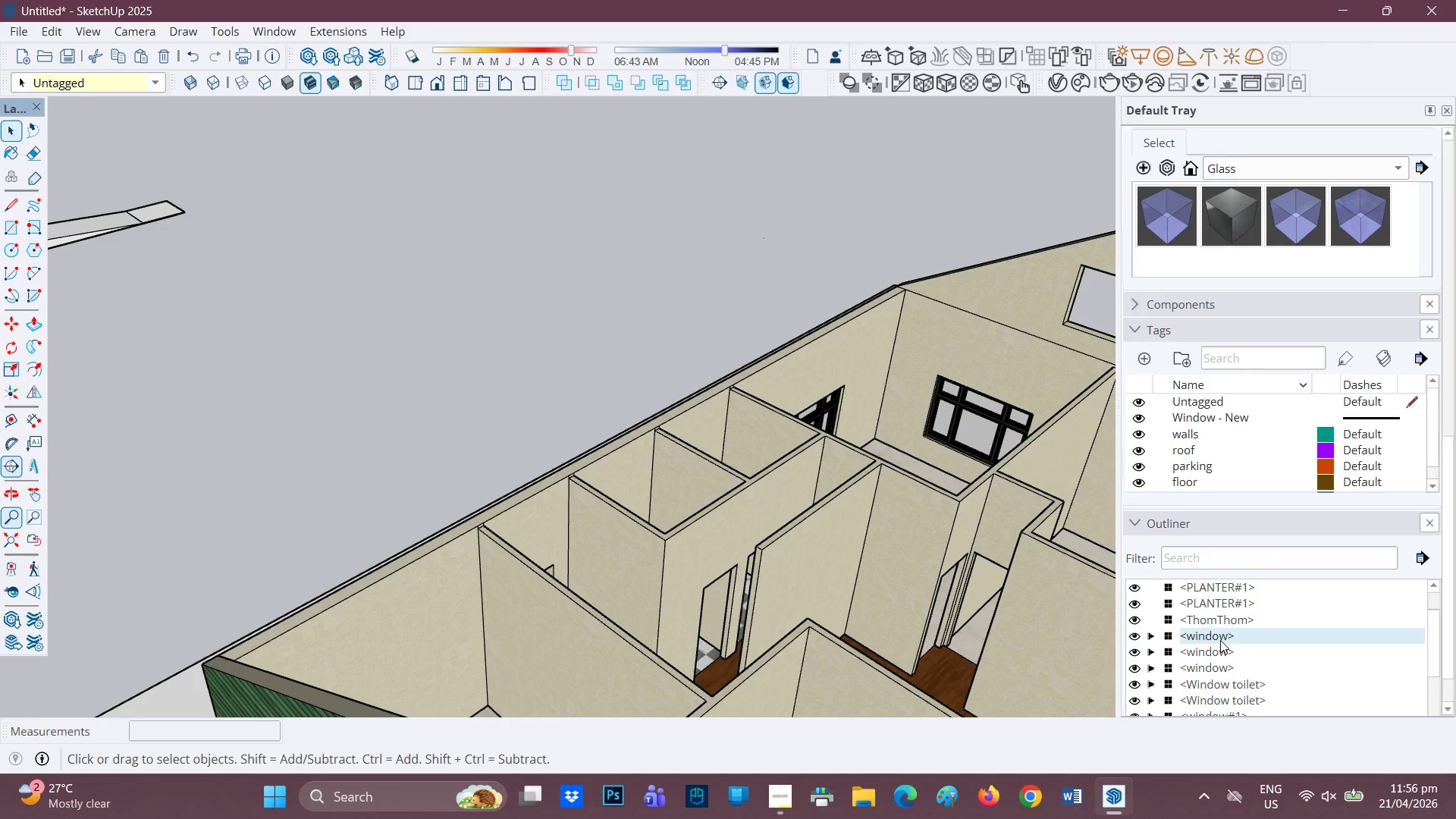 
hold_key(key=ShiftLeft, duration=6.16)
 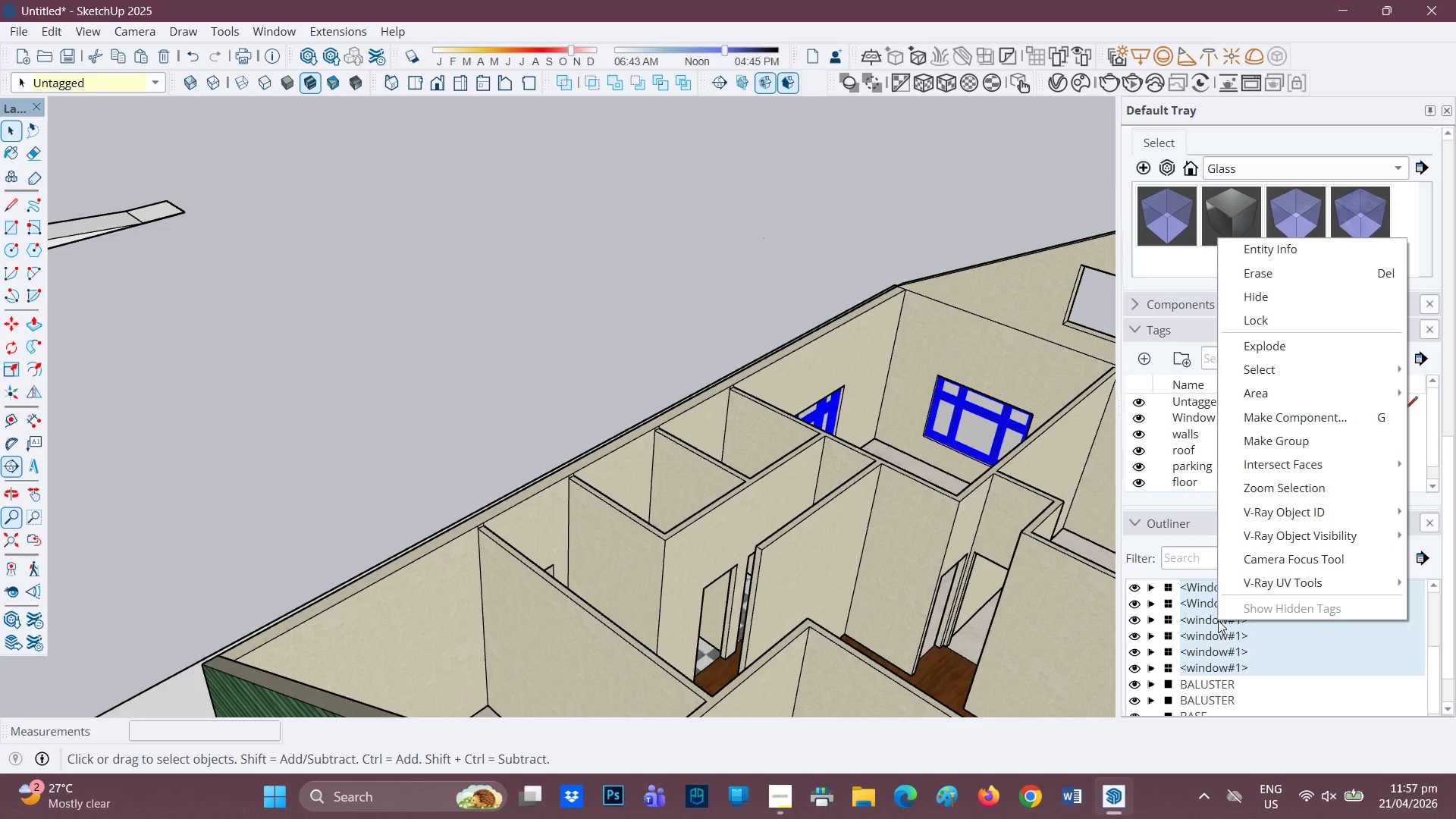 
scroll: coordinate [1221, 657], scroll_direction: none, amount: 0.0
 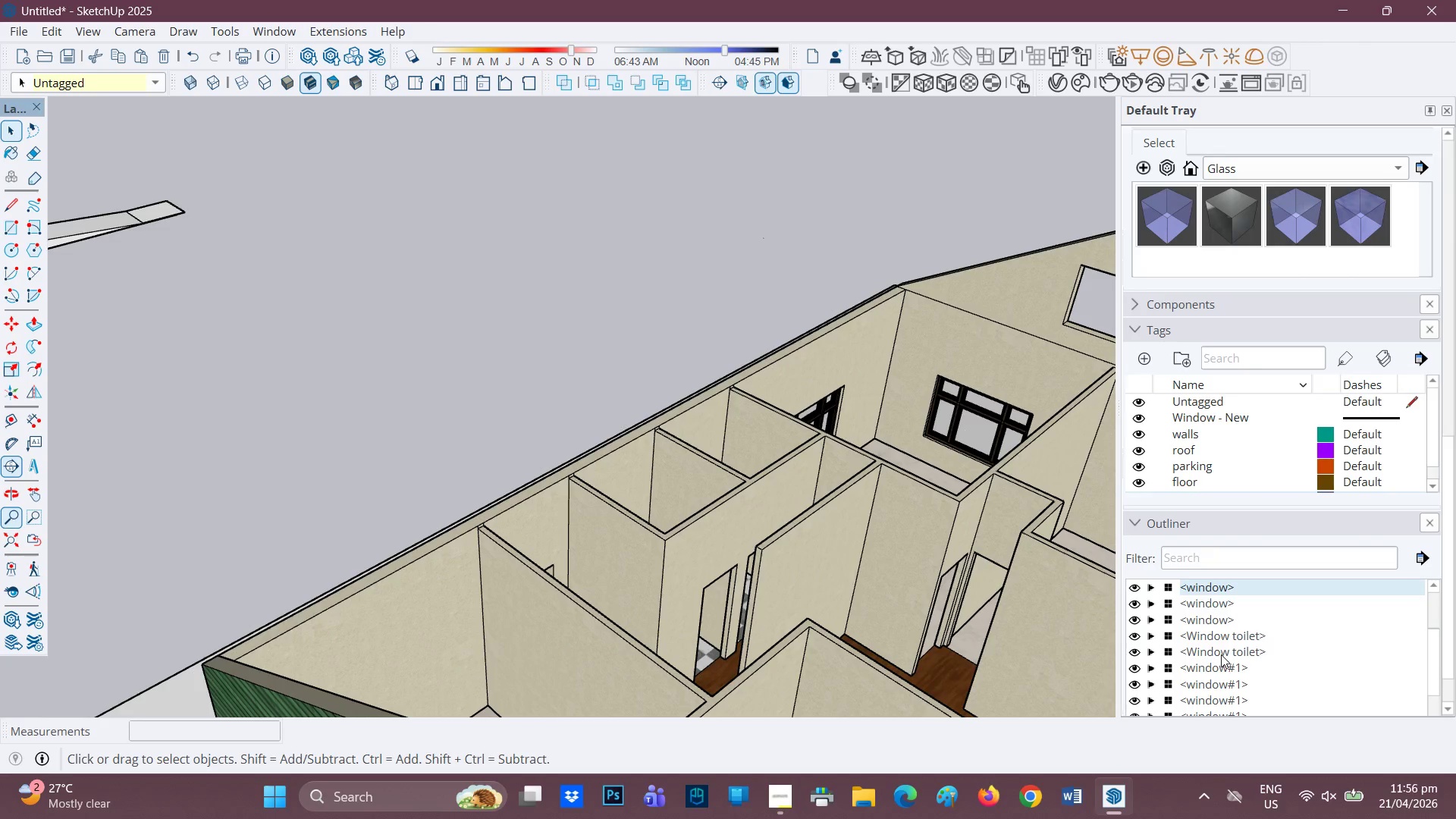 
scroll: coordinate [1199, 673], scroll_direction: down, amount: 1.0
 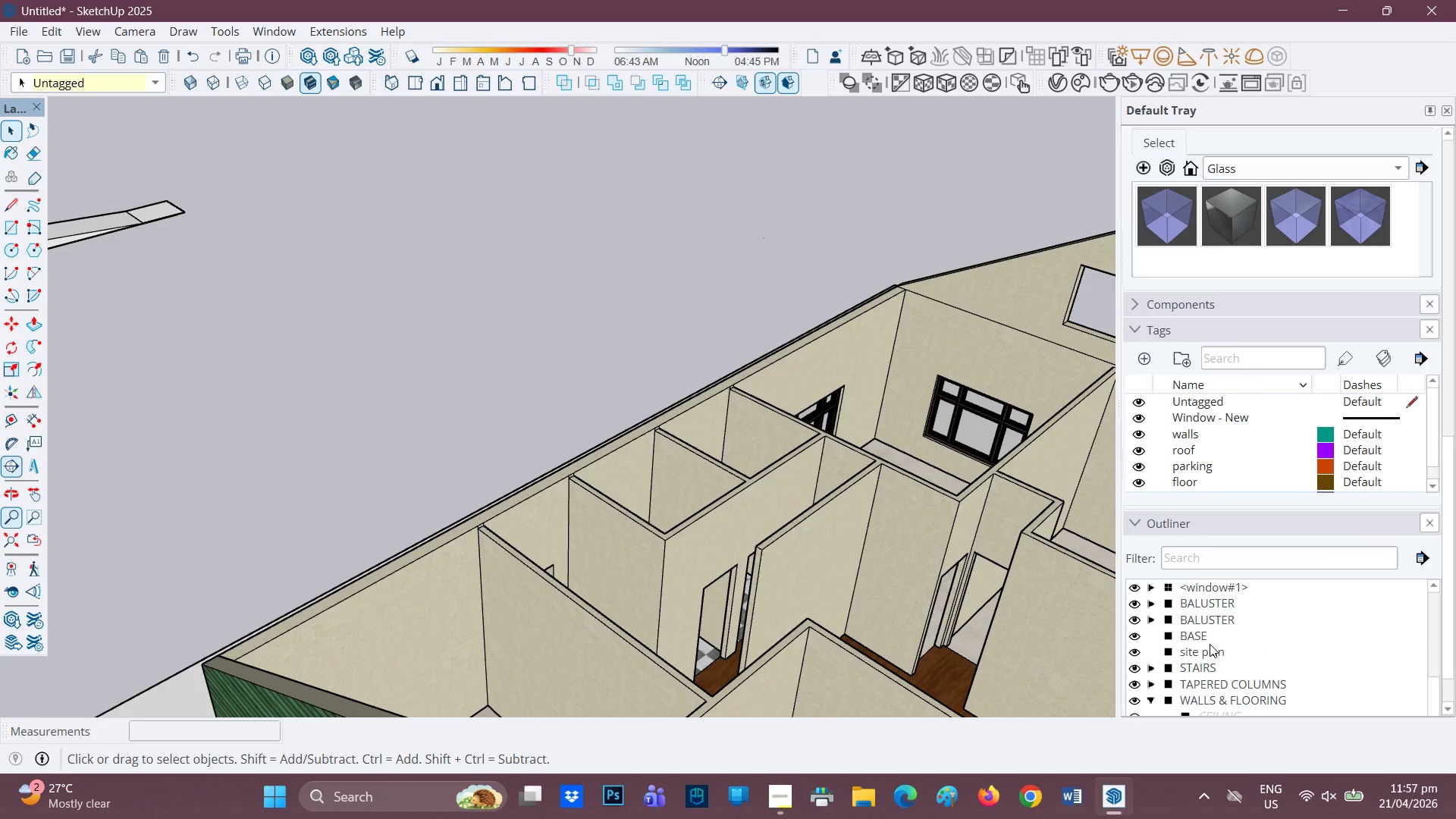 
scroll: coordinate [1222, 679], scroll_direction: none, amount: 0.0
 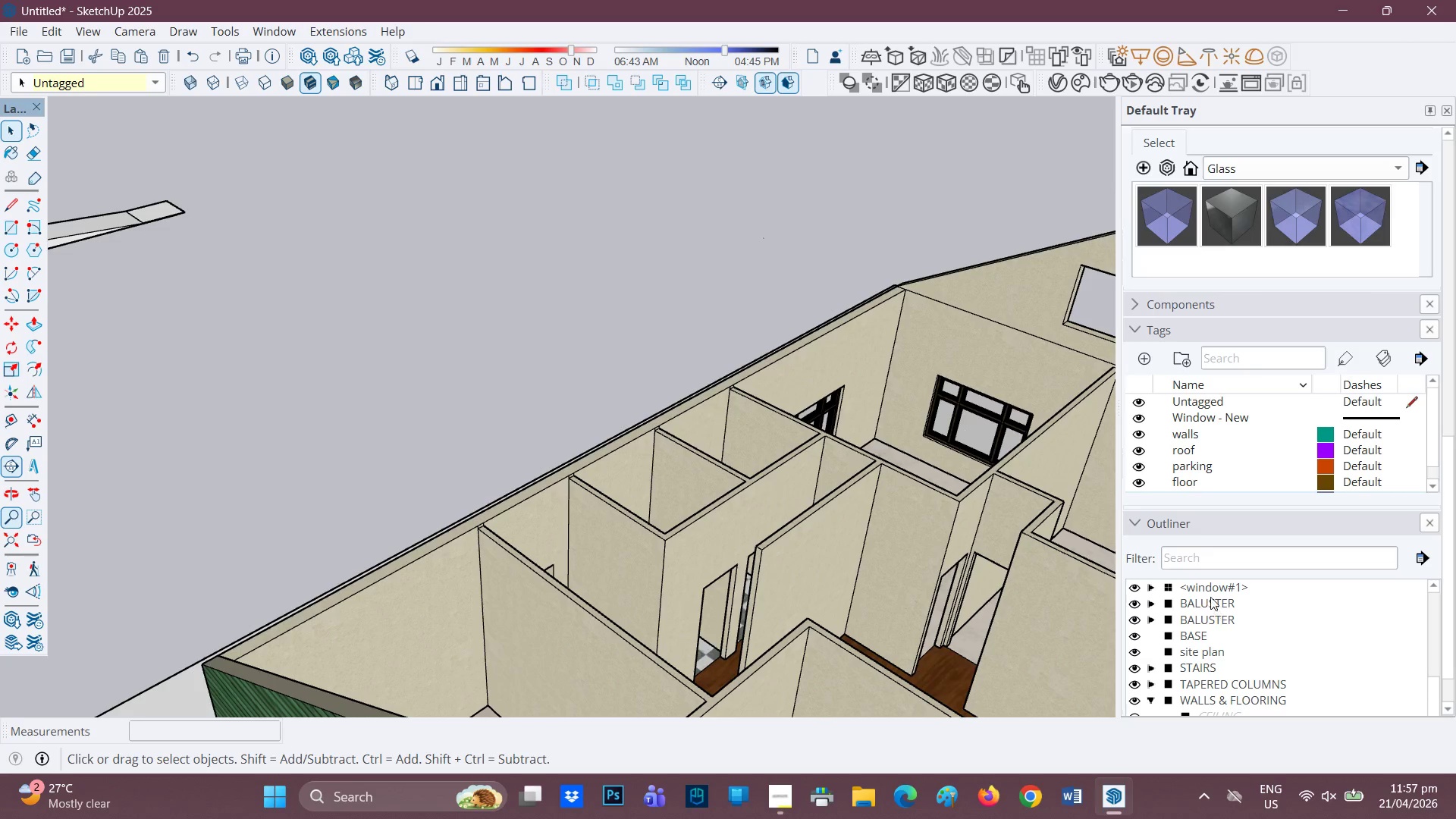 
left_click([1210, 589])
 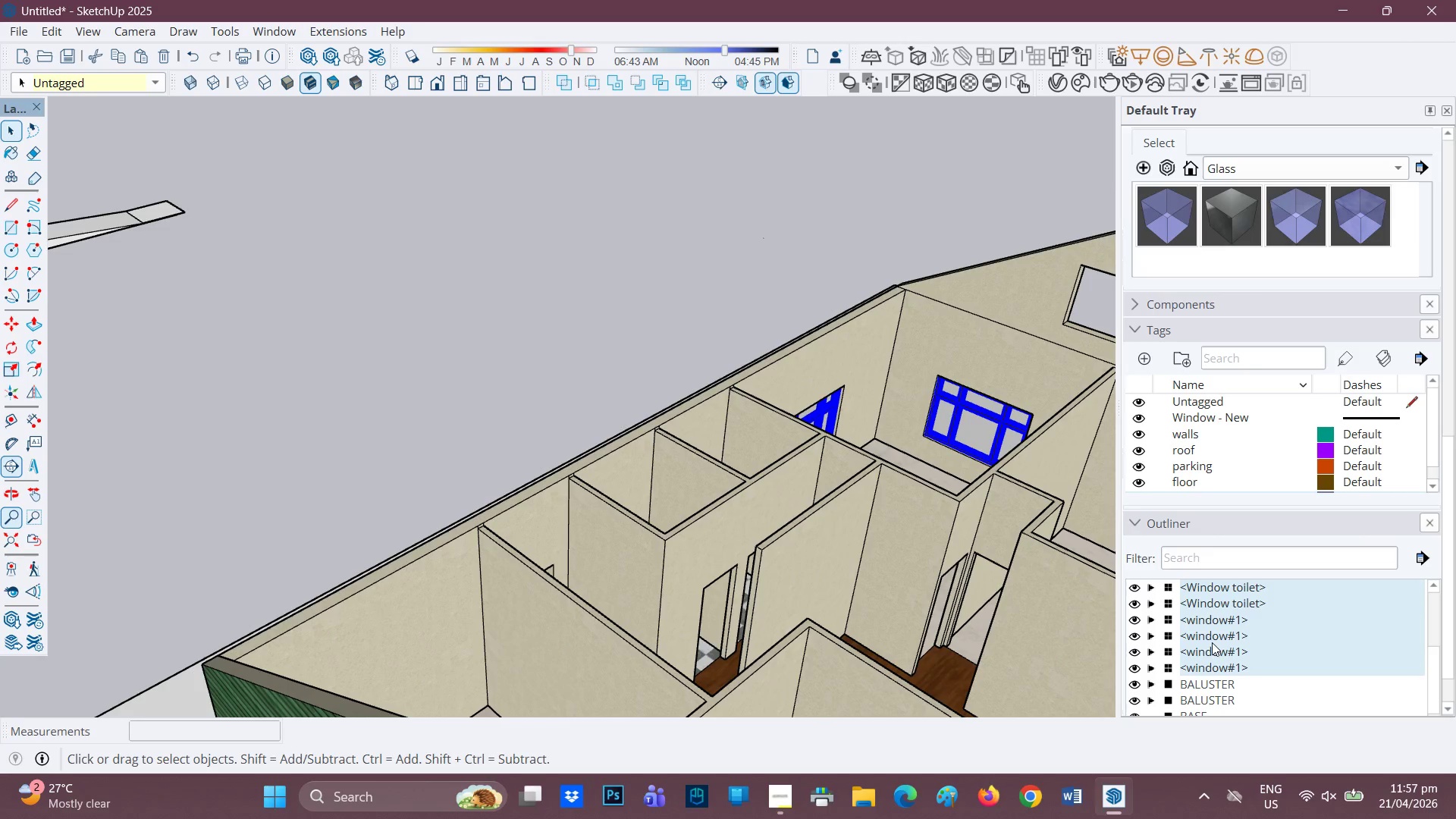 
right_click([1218, 620])
 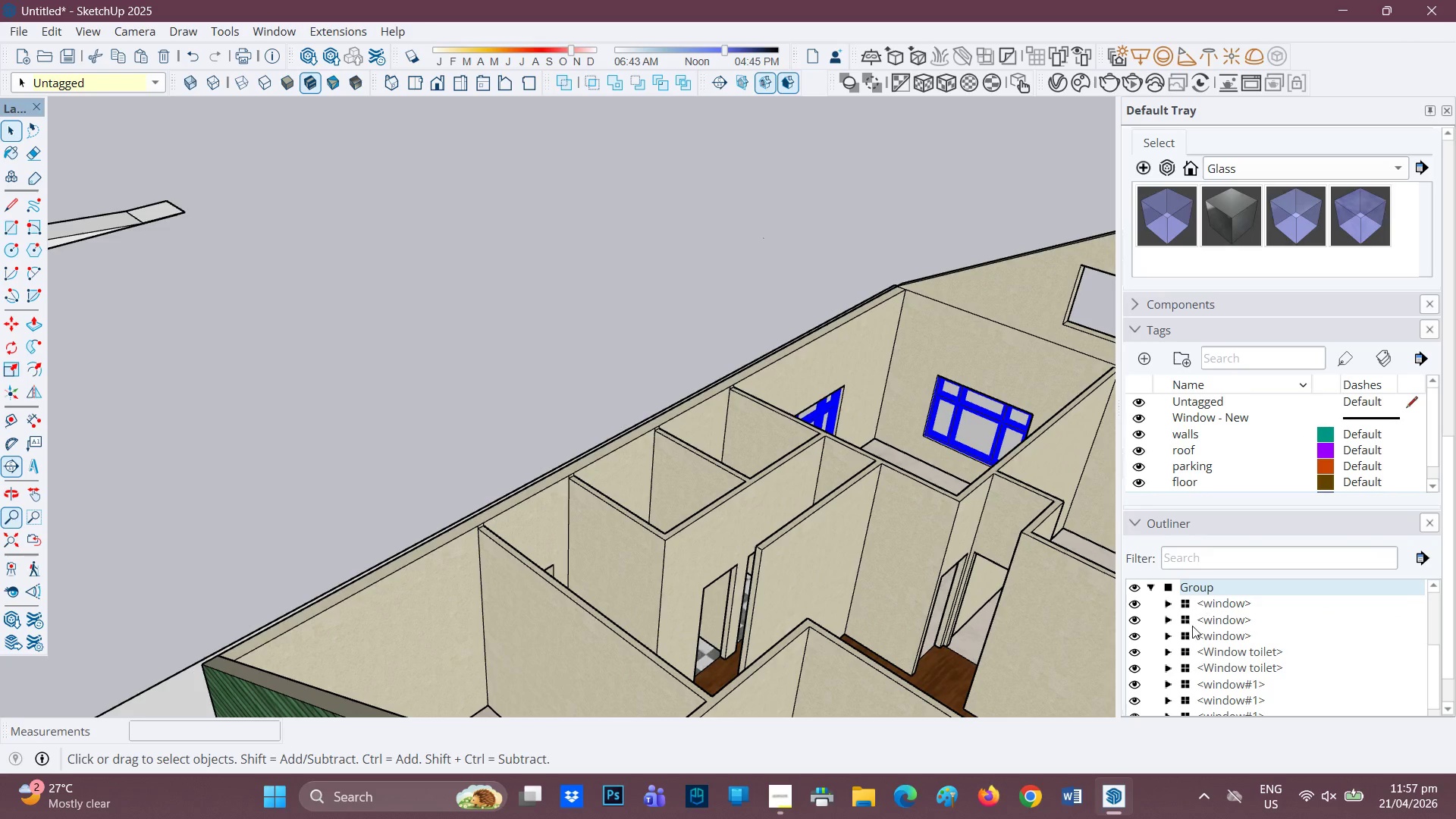 
left_click([1222, 590])
 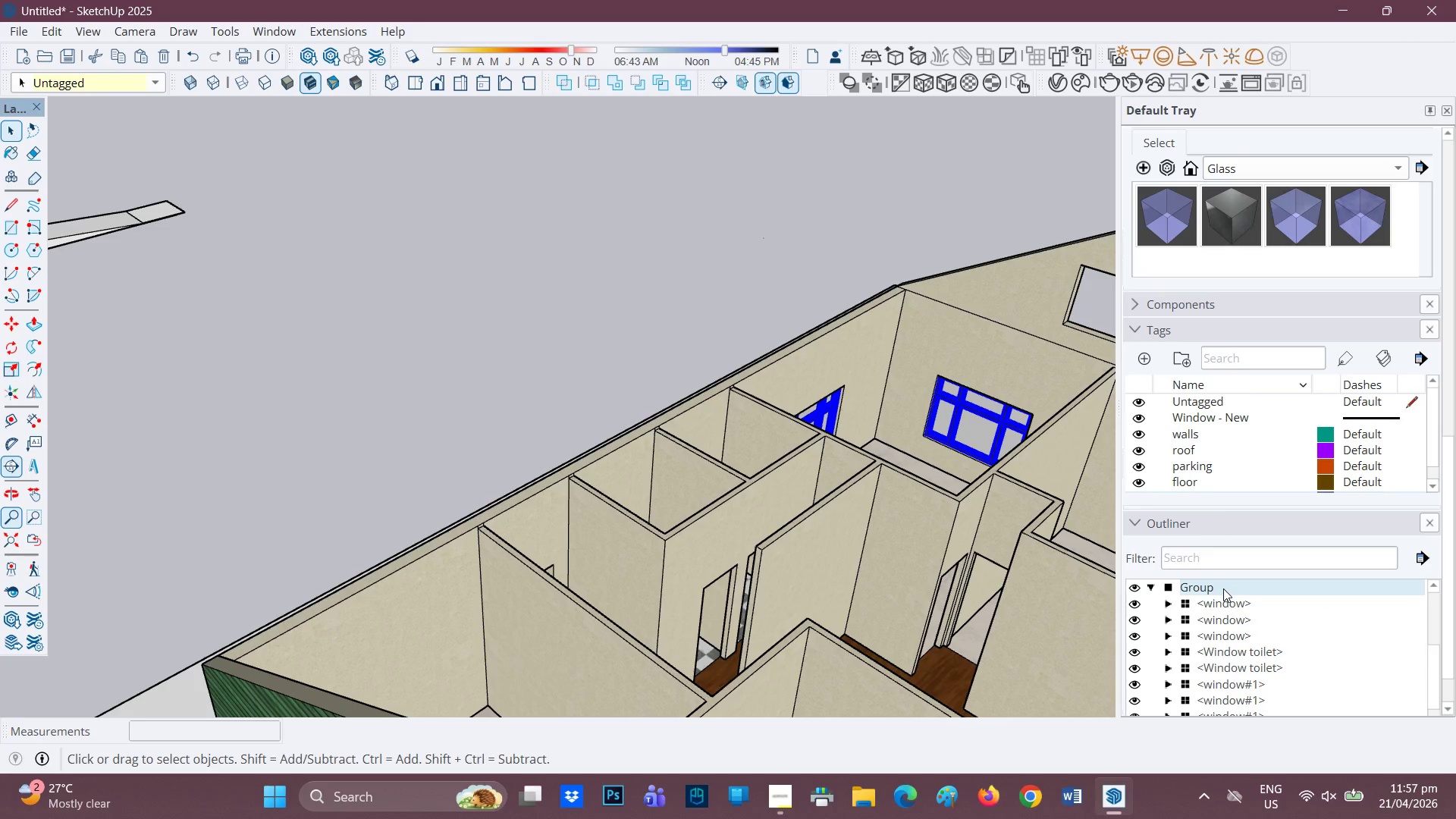 
left_click([1223, 588])
 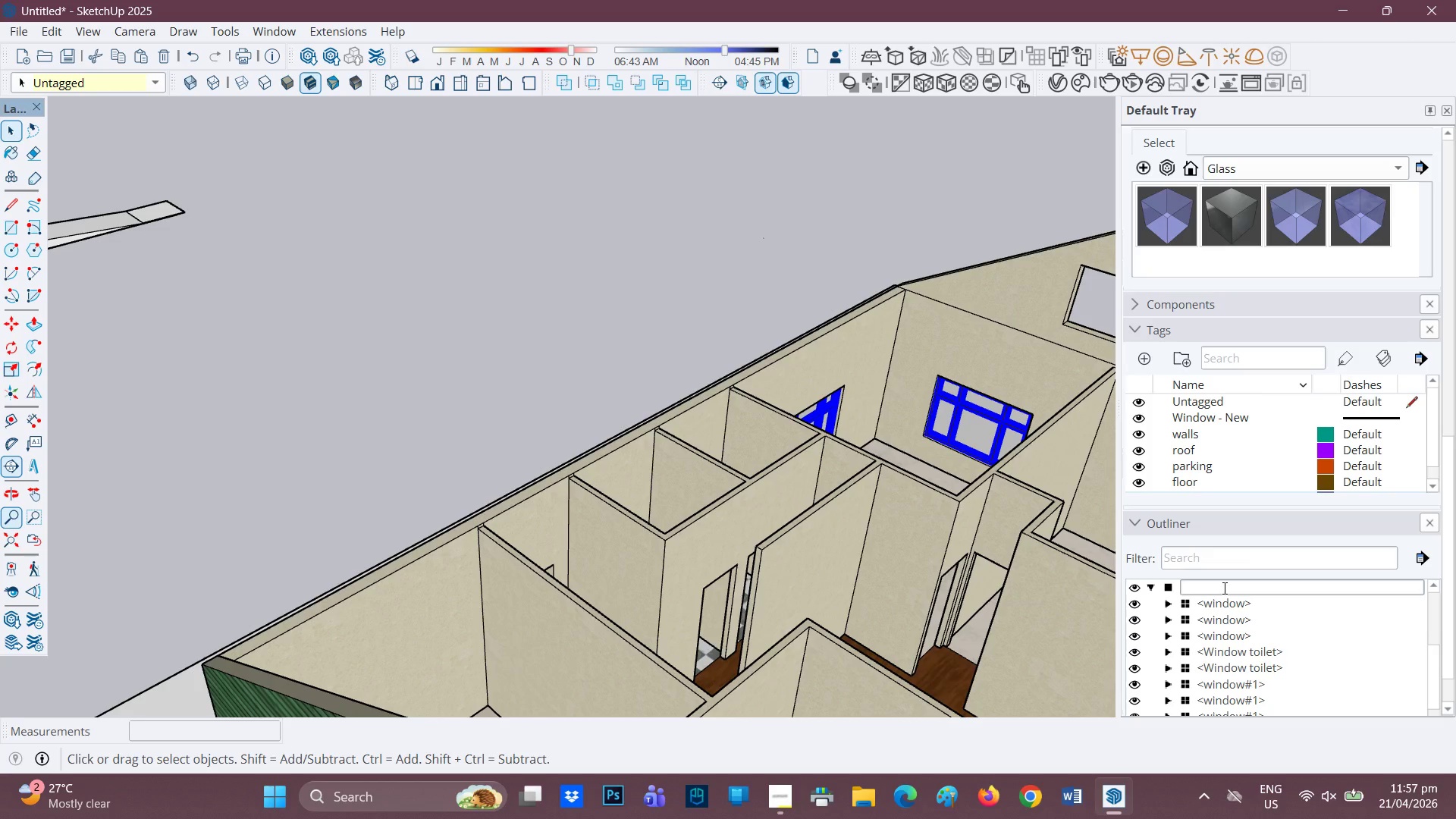 
type(WINDOWS)
 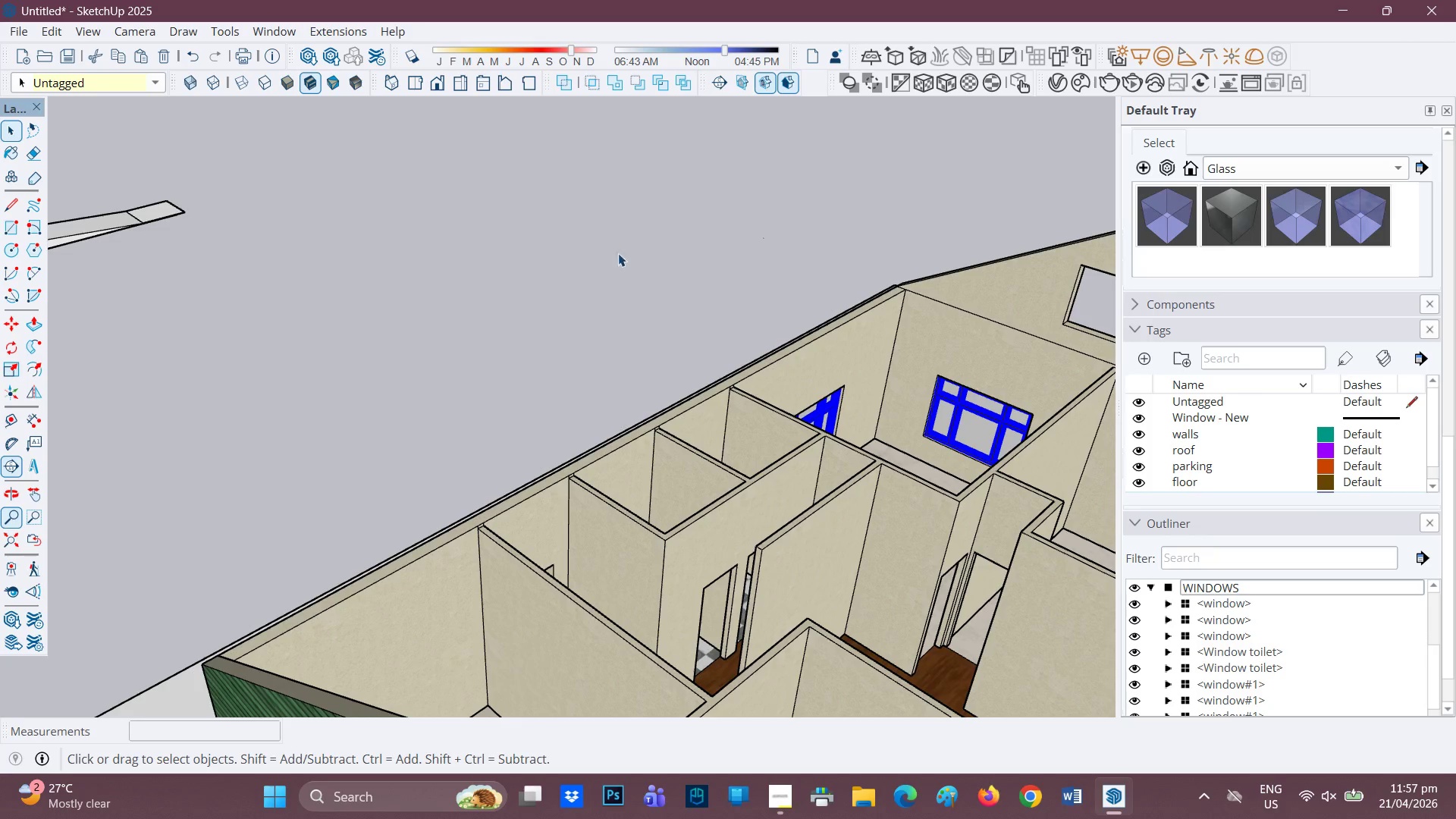 
left_click([596, 294])
 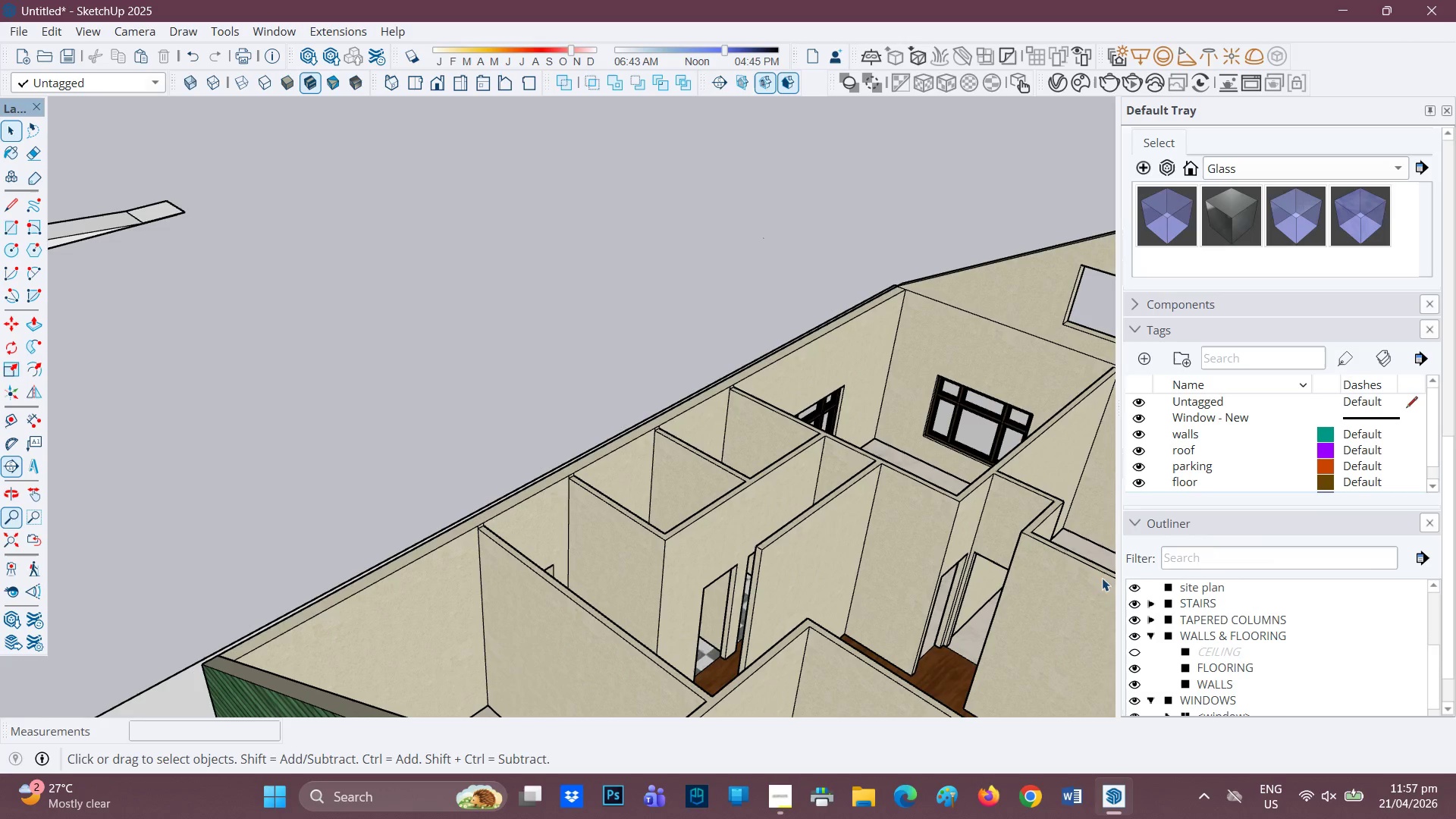 
scroll: coordinate [1194, 625], scroll_direction: down, amount: 6.0
 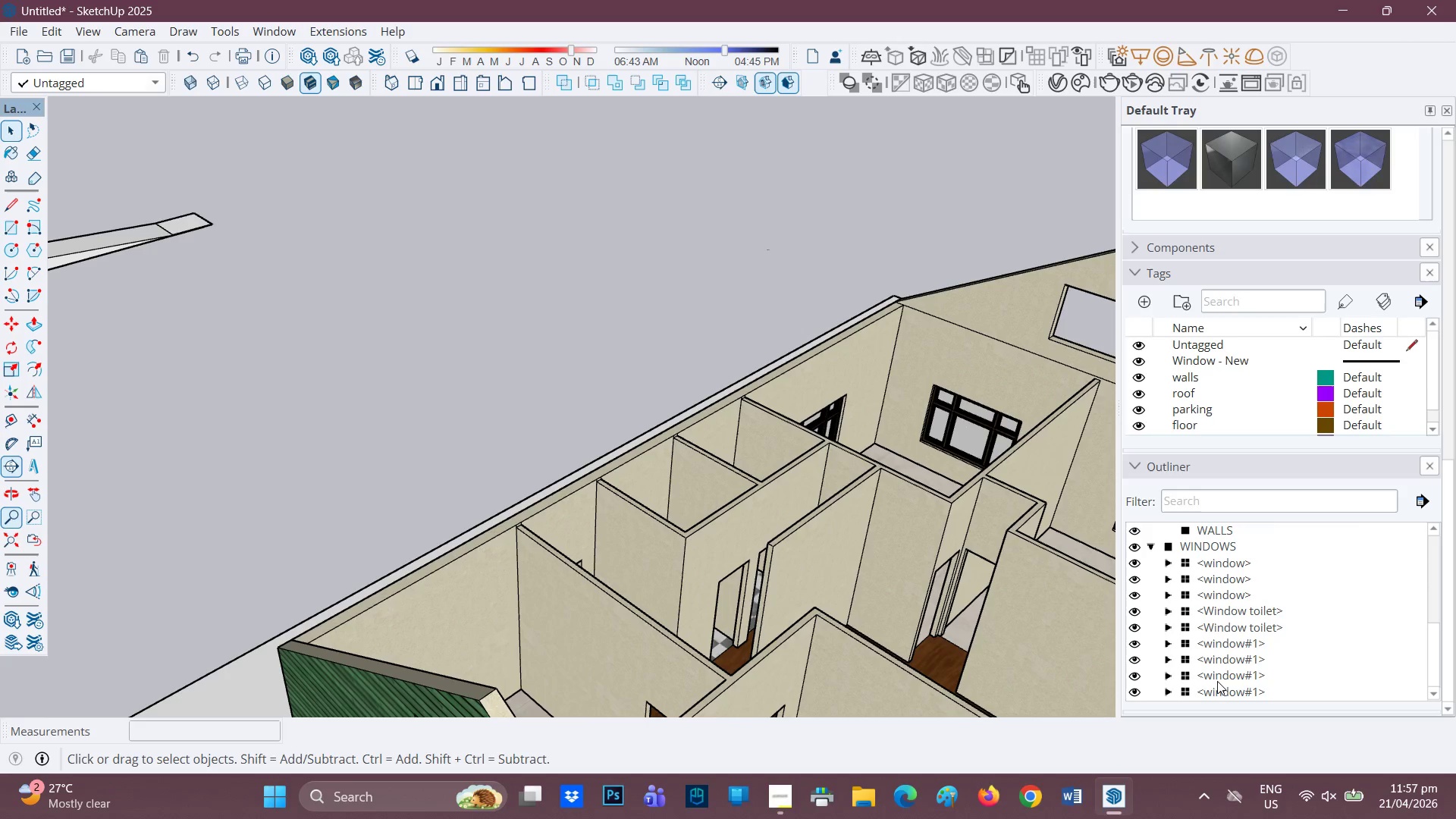 
scroll: coordinate [1217, 672], scroll_direction: none, amount: 0.0
 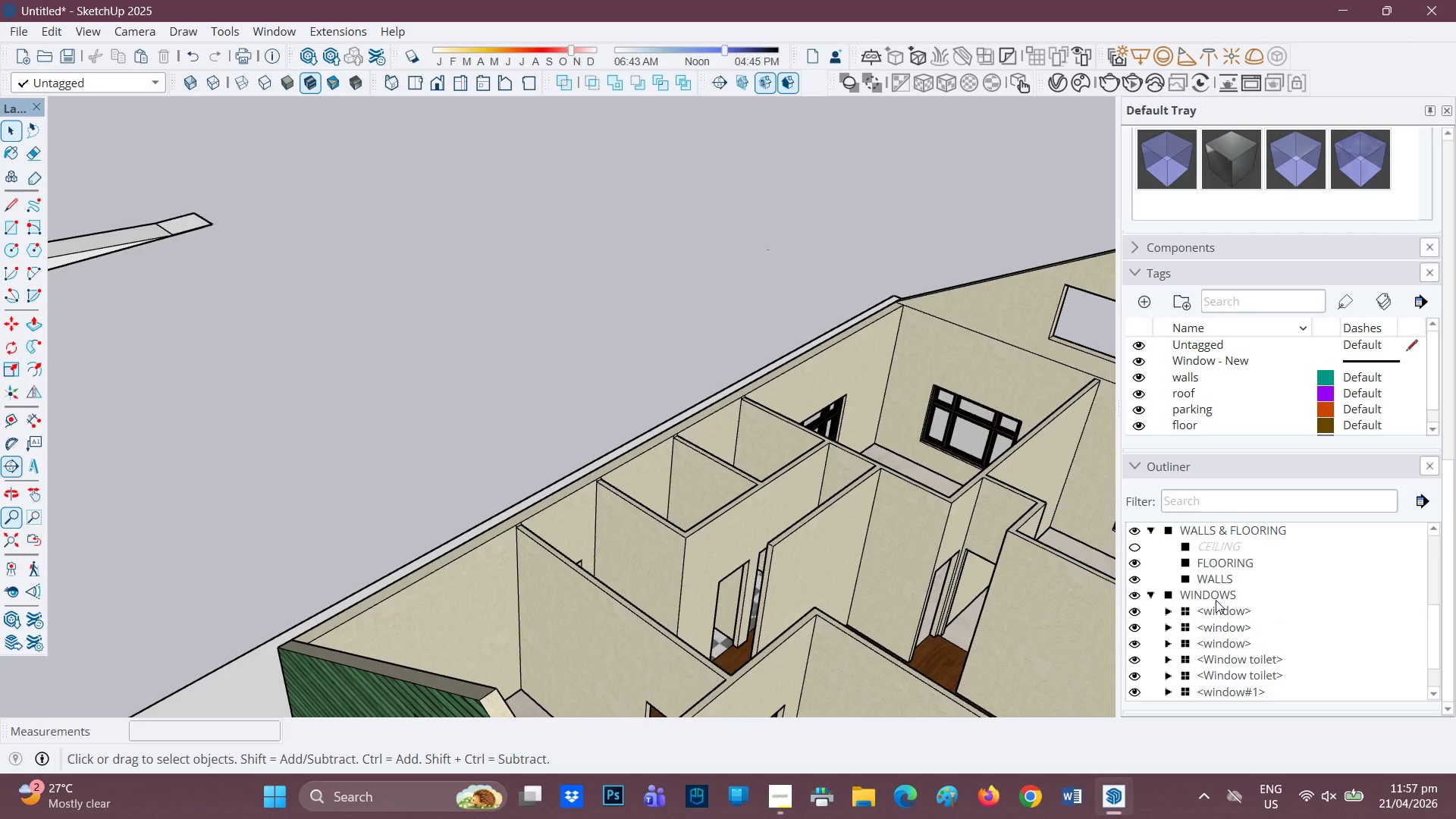 
left_click([1216, 600])
 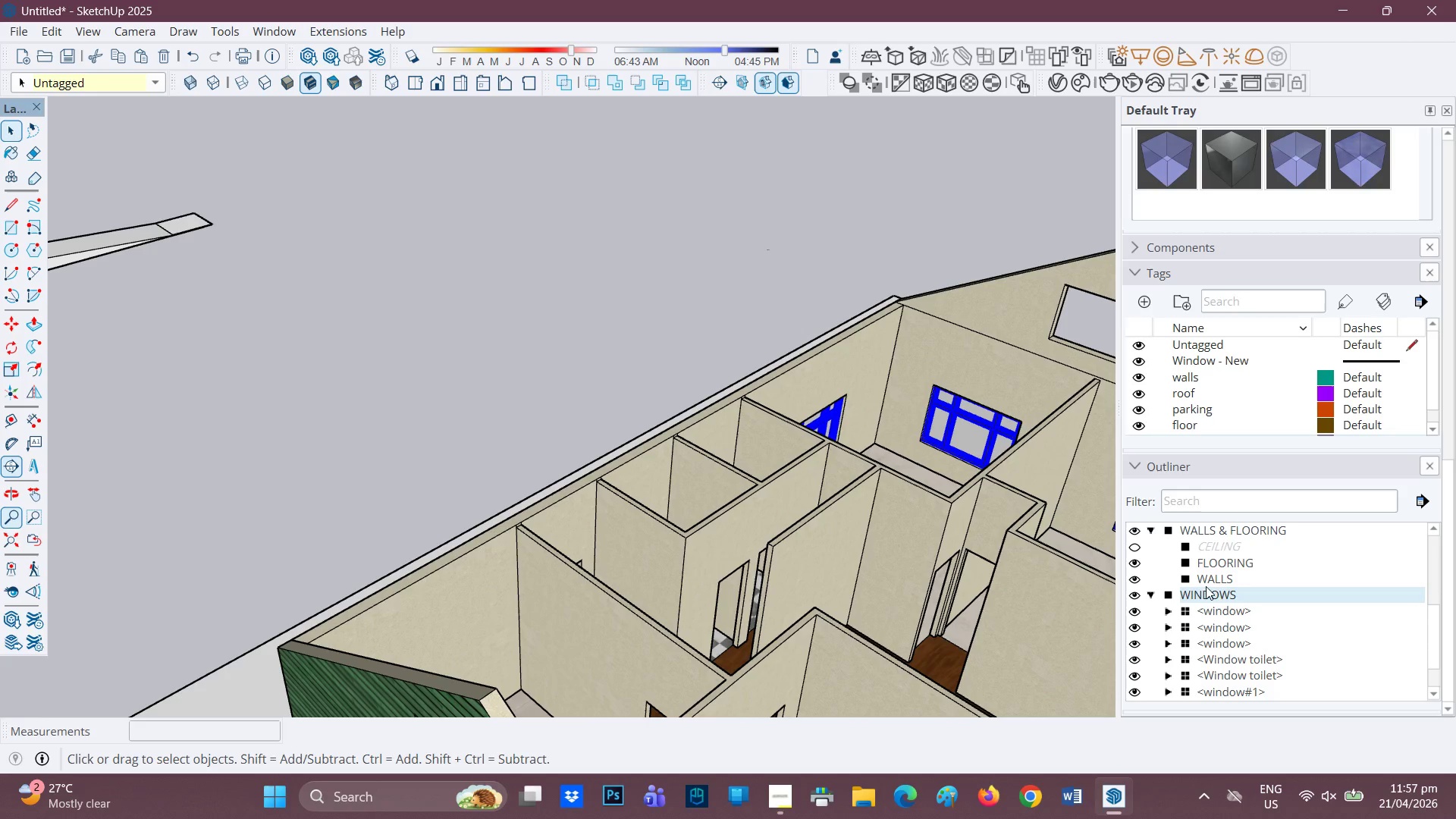 
double_click([1219, 596])
 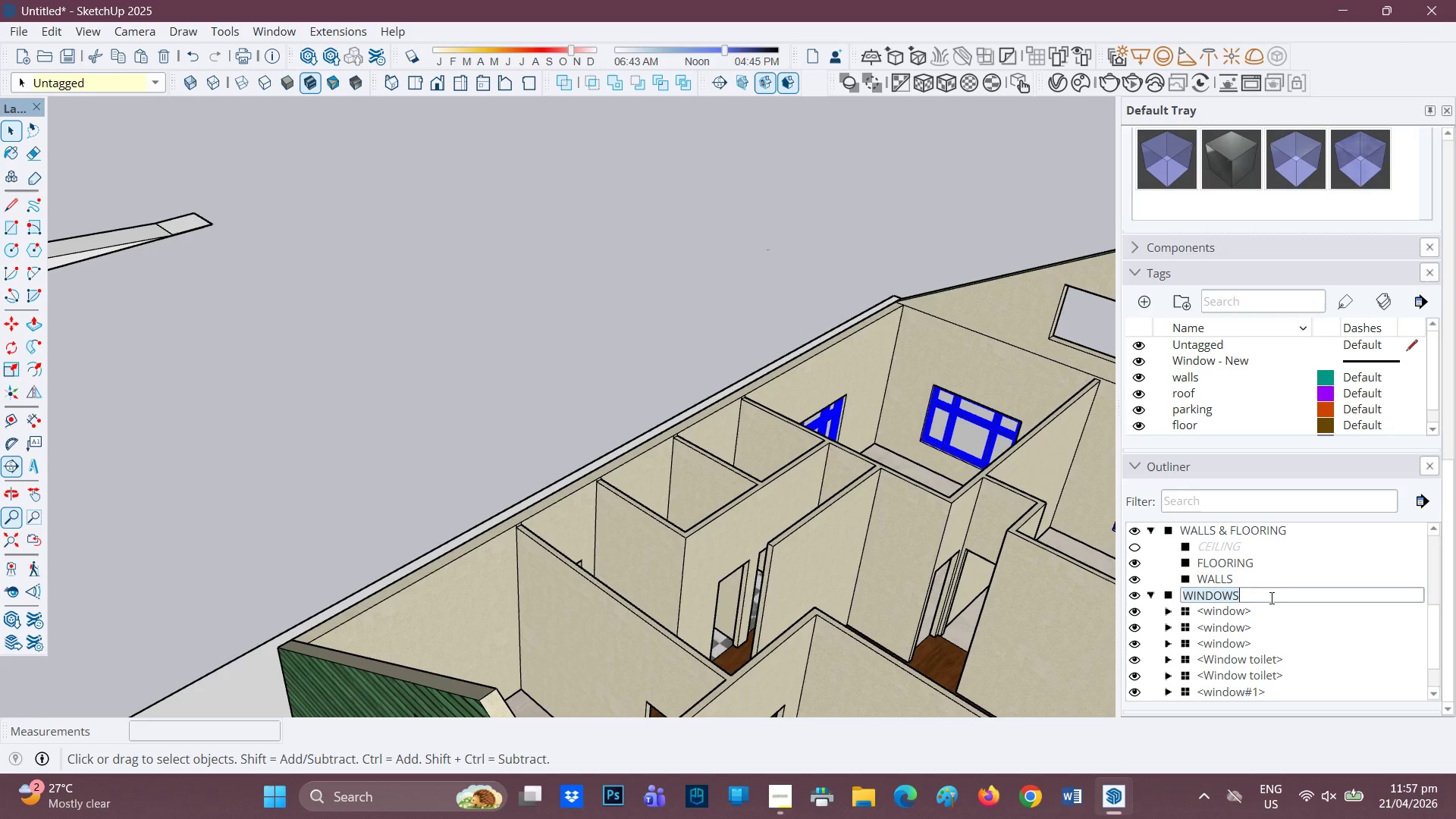 
left_click([1277, 599])
 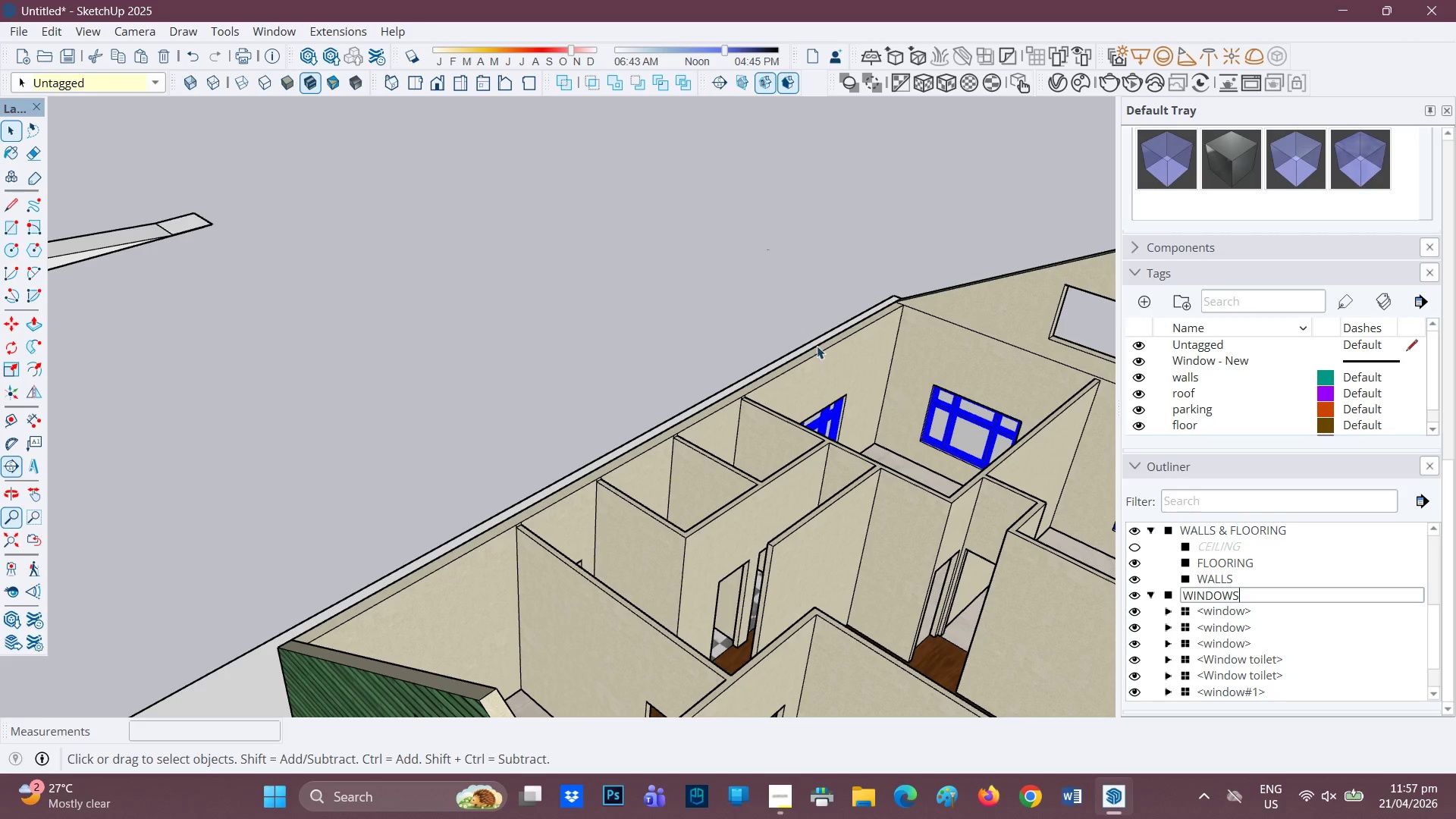 
left_click([788, 324])
 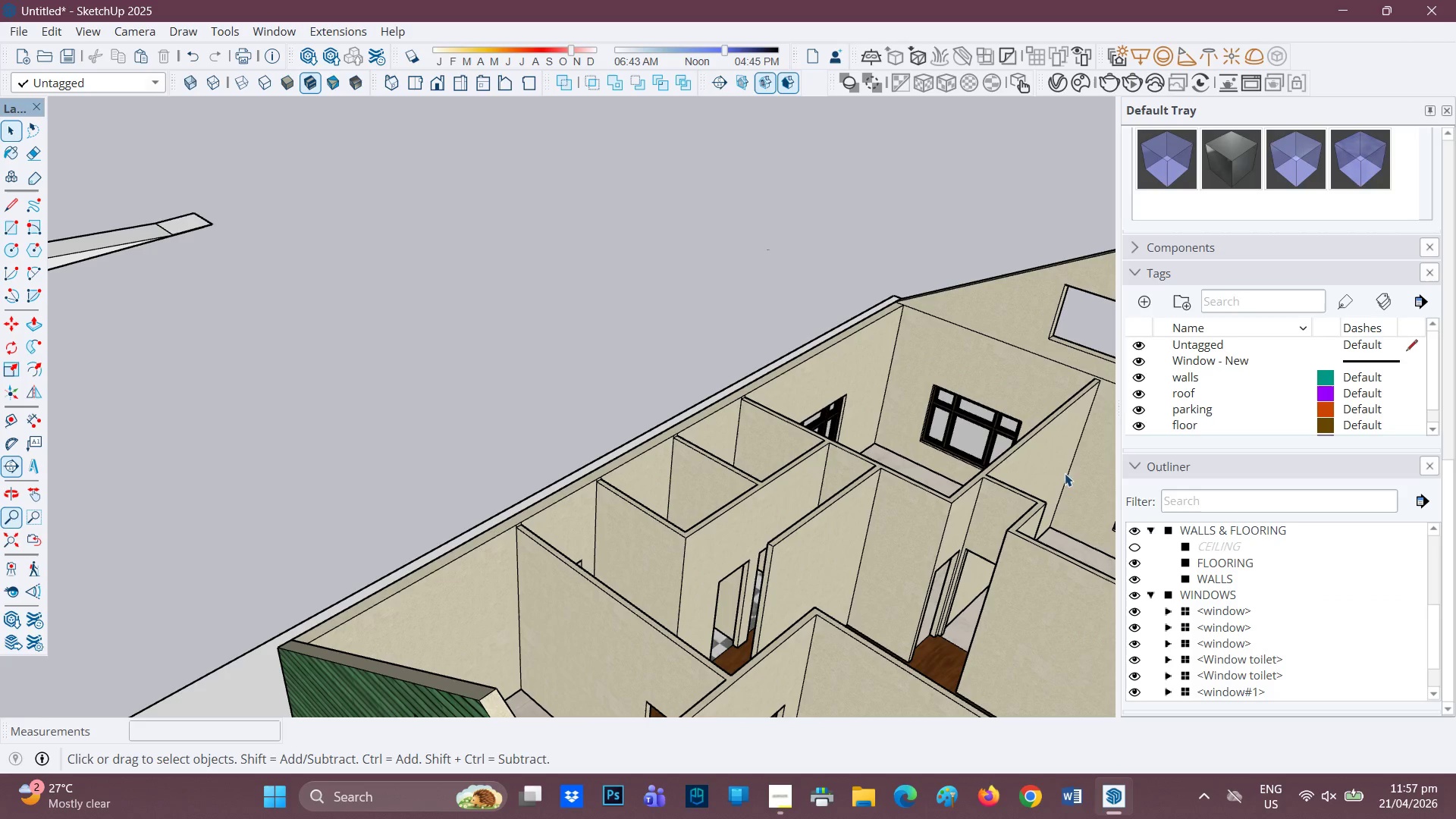 
left_click([971, 423])
 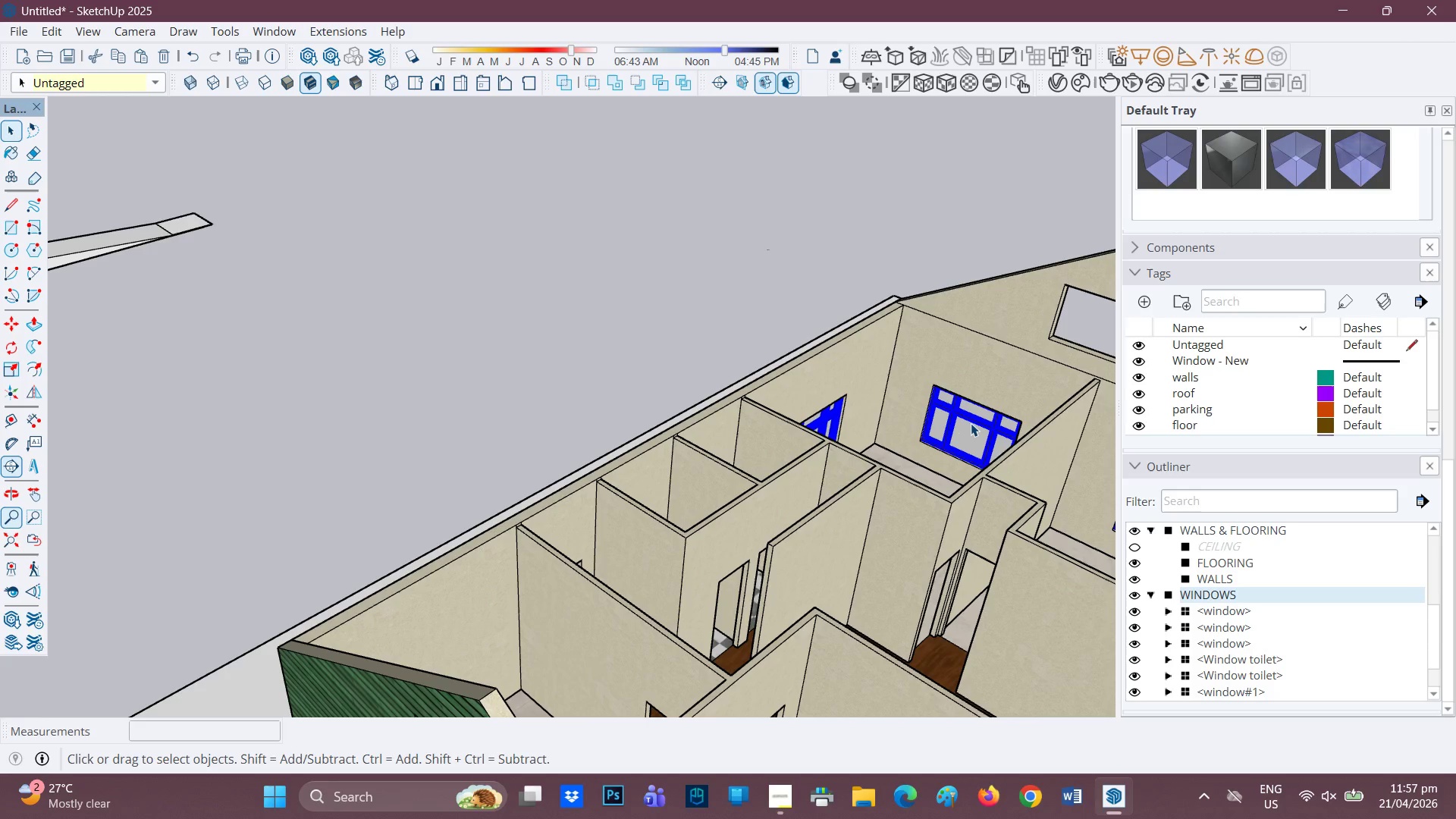 
double_click([971, 423])
 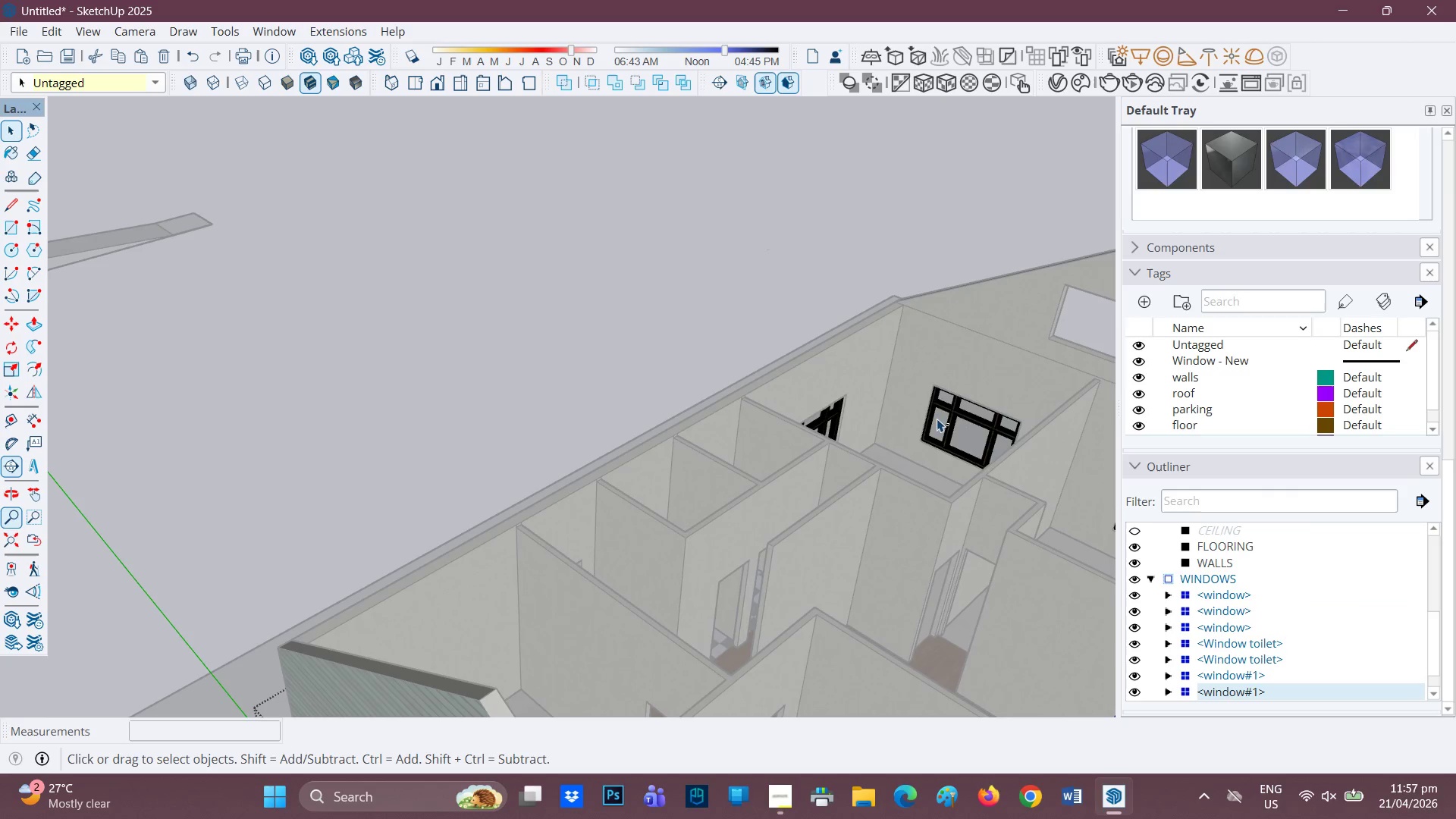 
left_click([679, 263])
 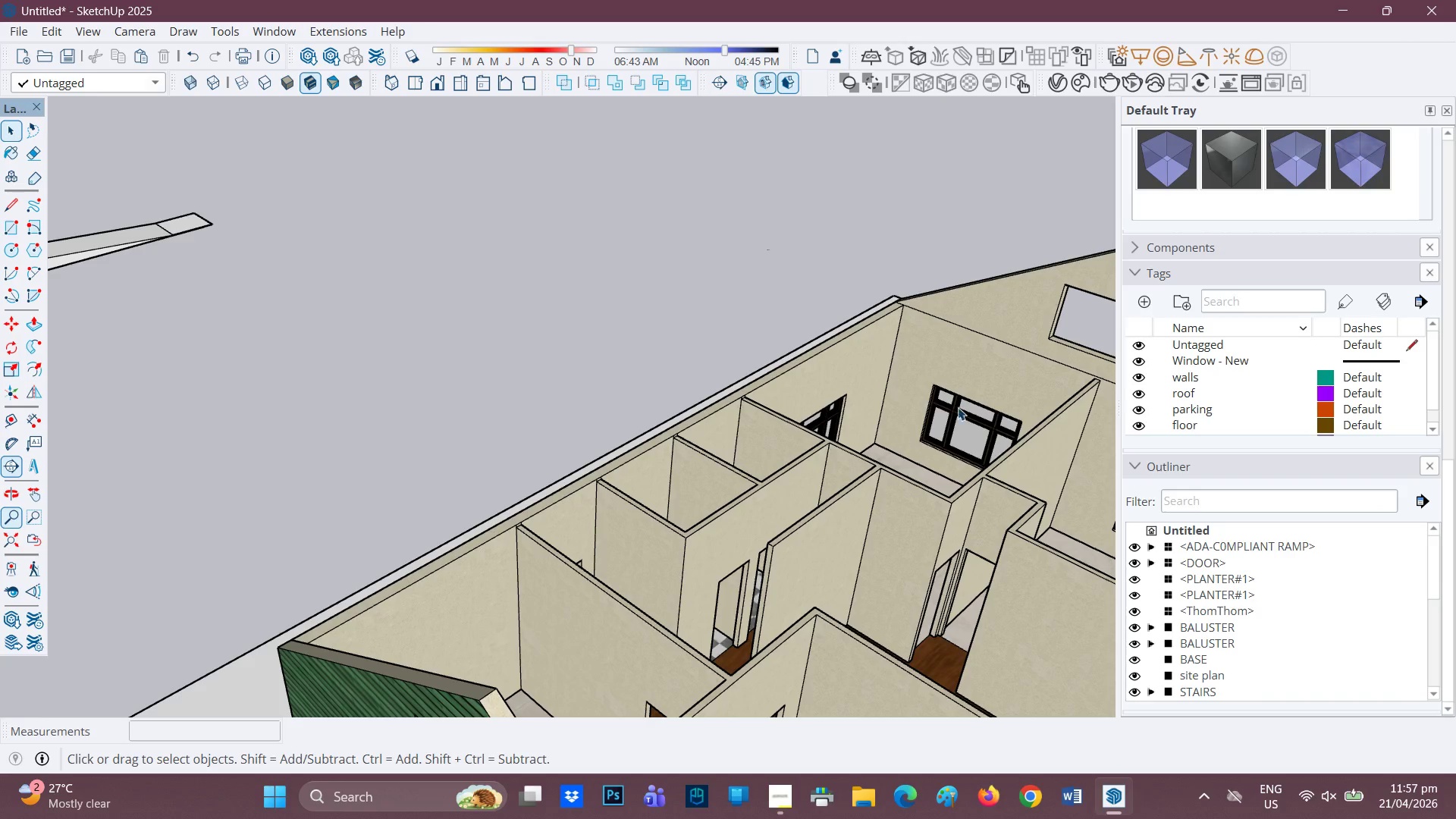 
left_click([993, 410])
 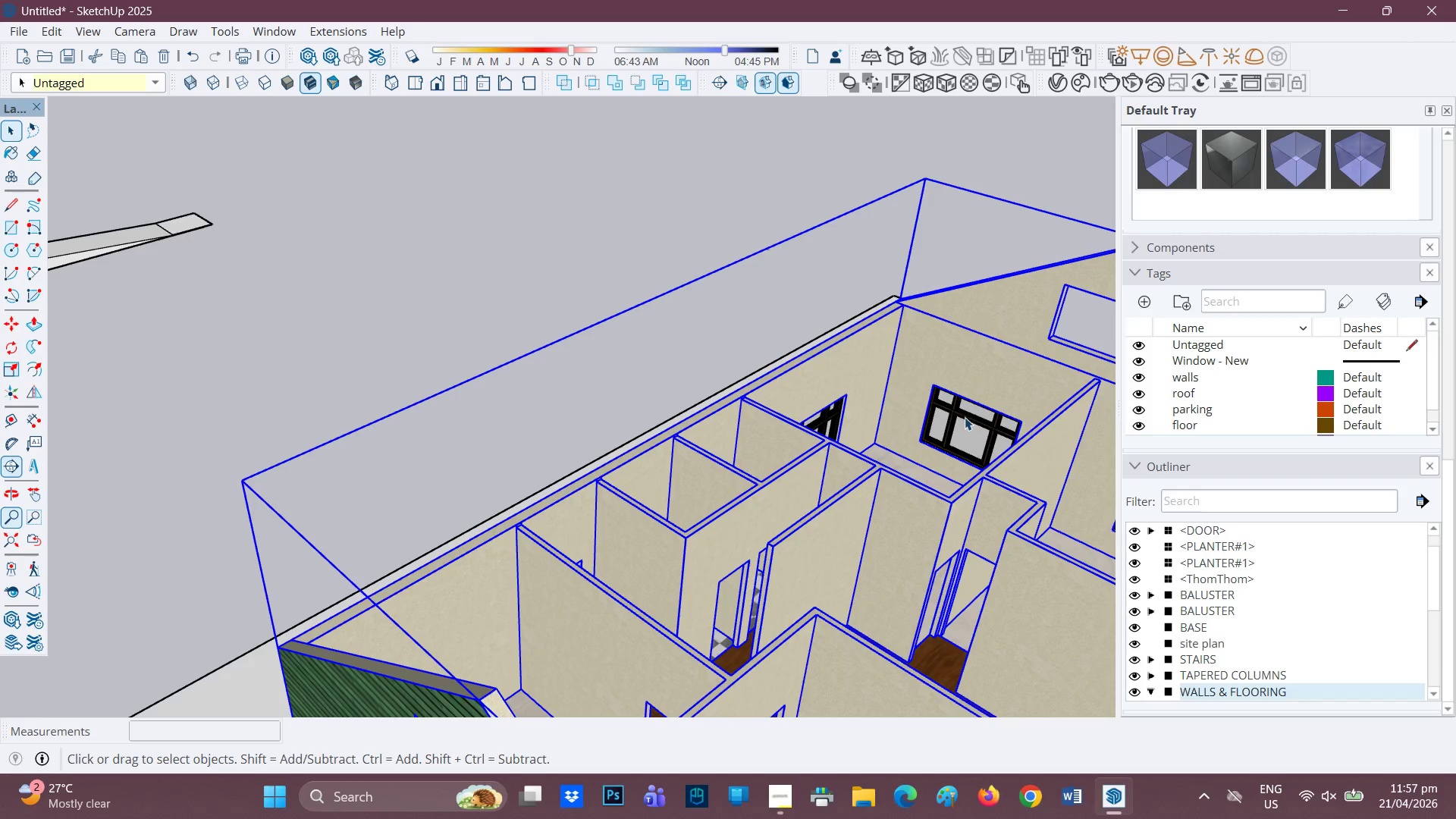 
left_click([965, 417])
 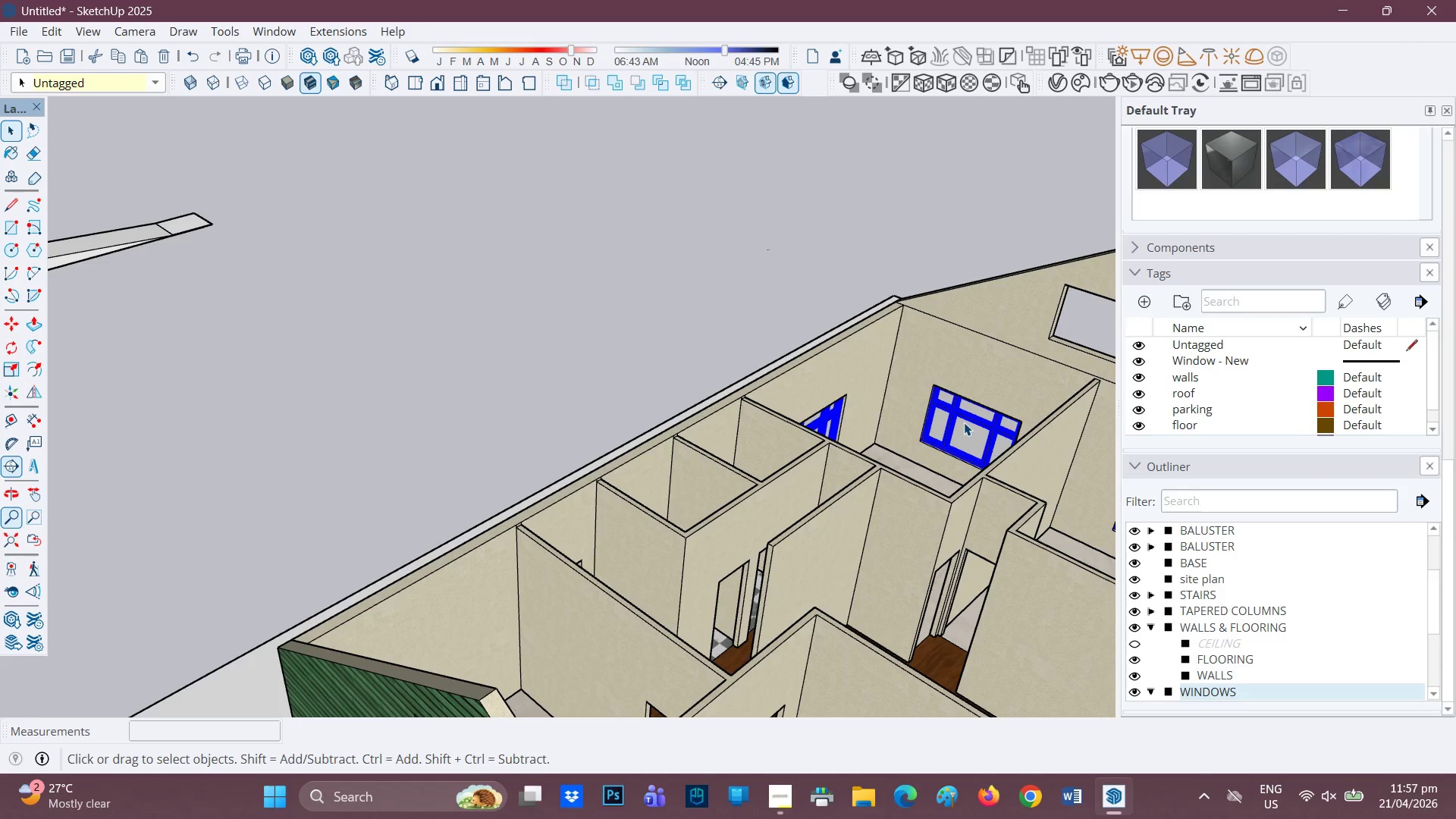 
double_click([964, 422])
 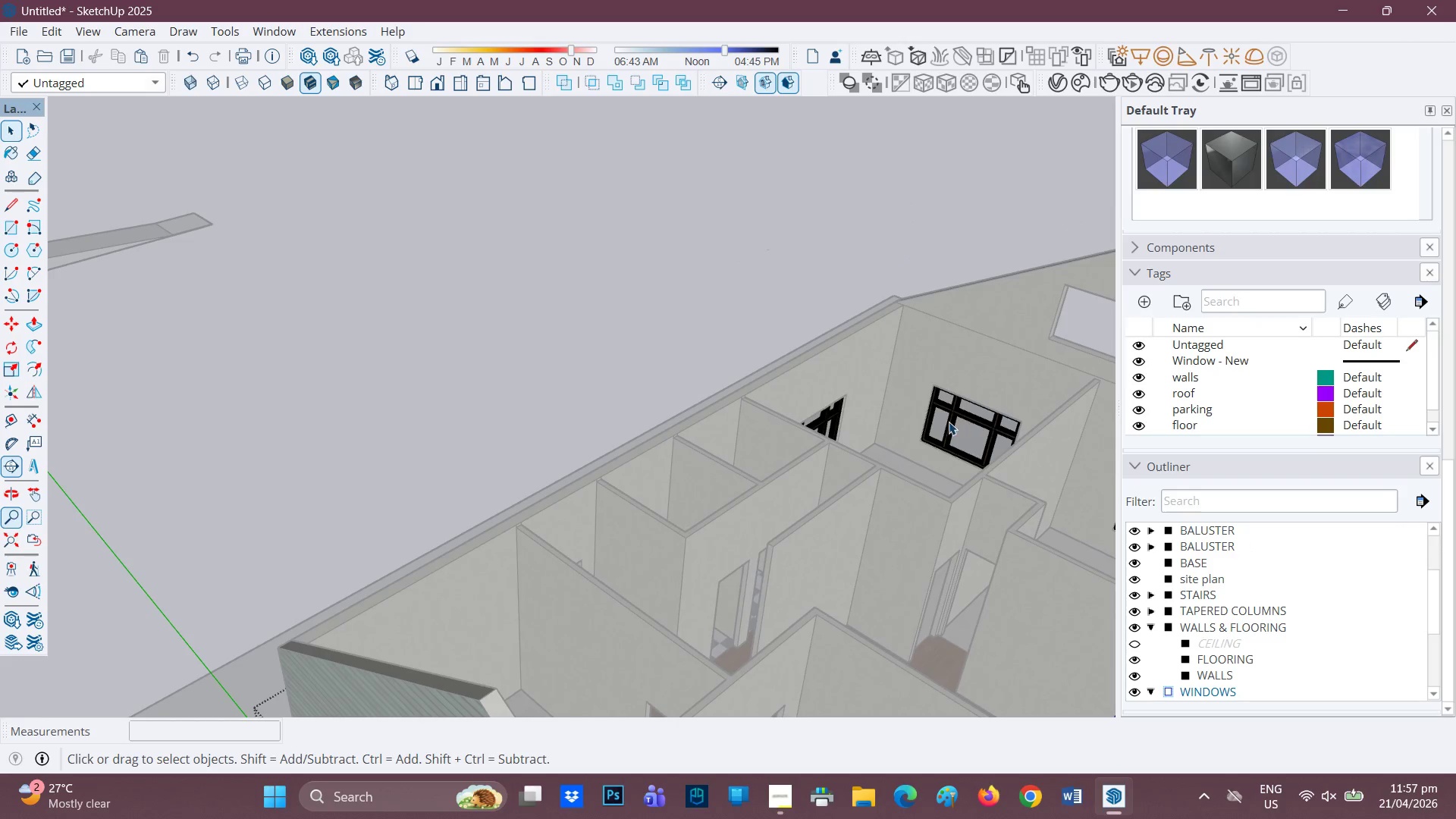 
key(H)
 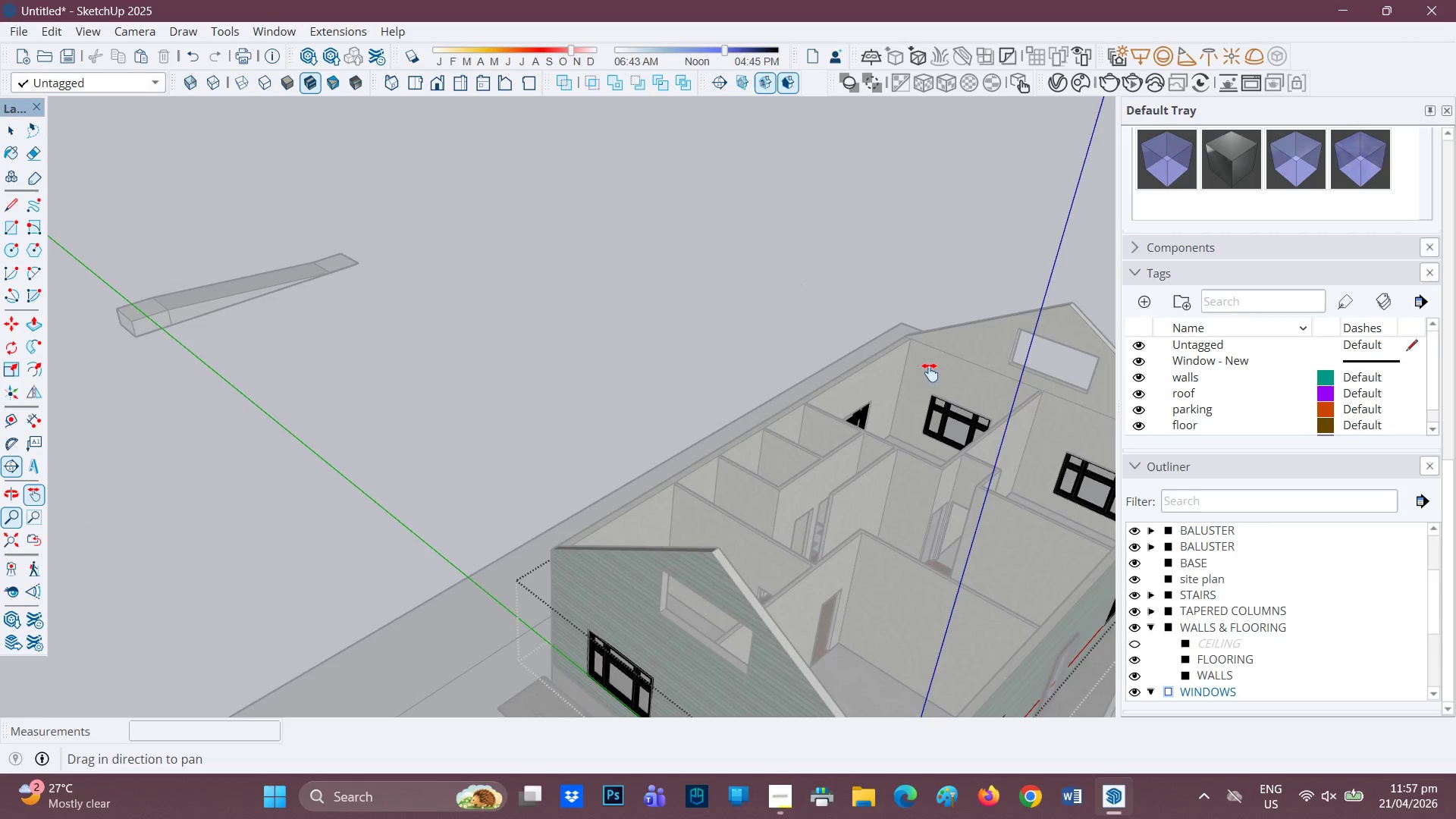 
left_click_drag(start_coordinate=[927, 372], to_coordinate=[589, 439])
 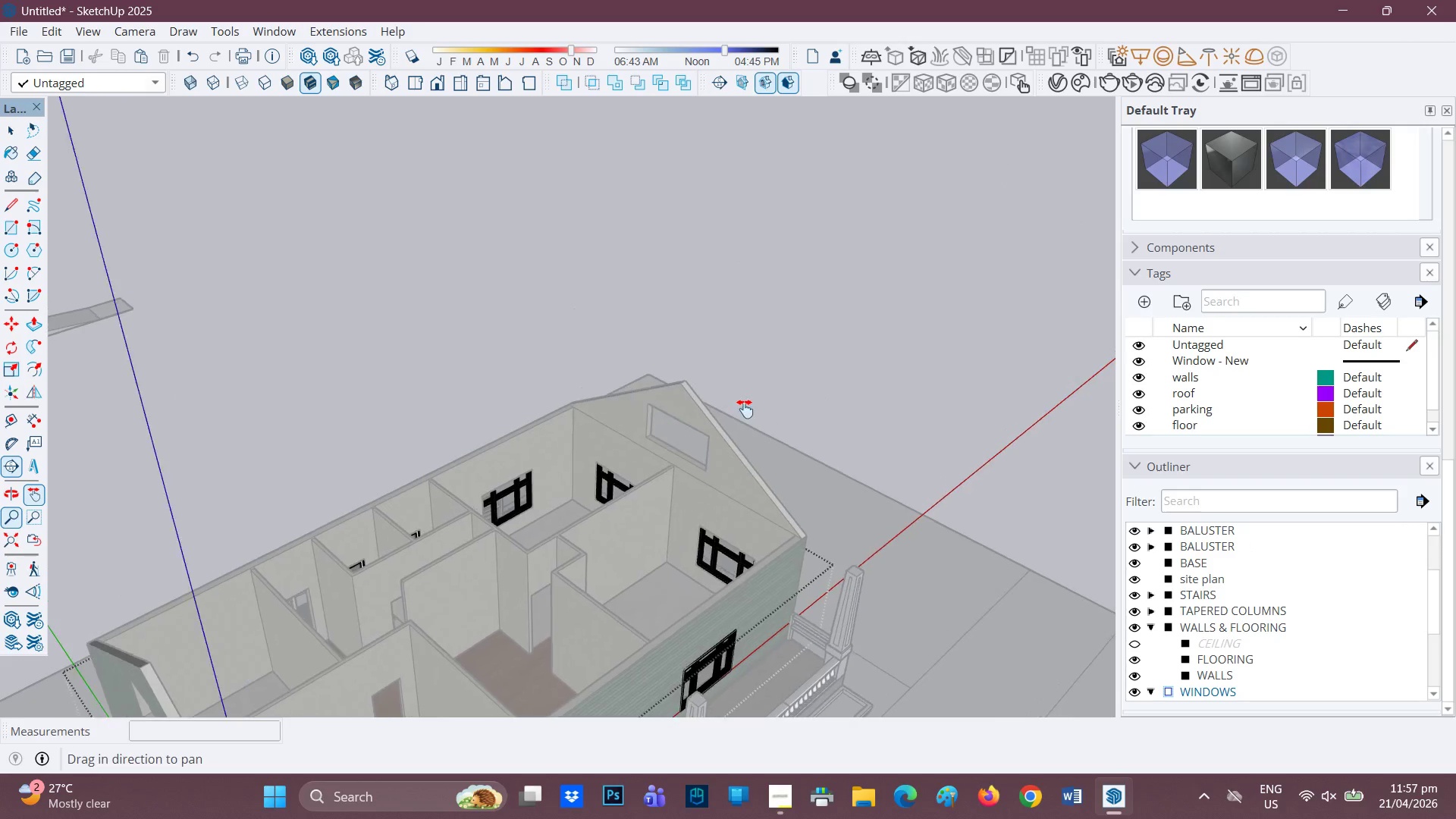 
scroll: coordinate [925, 411], scroll_direction: down, amount: 3.0
 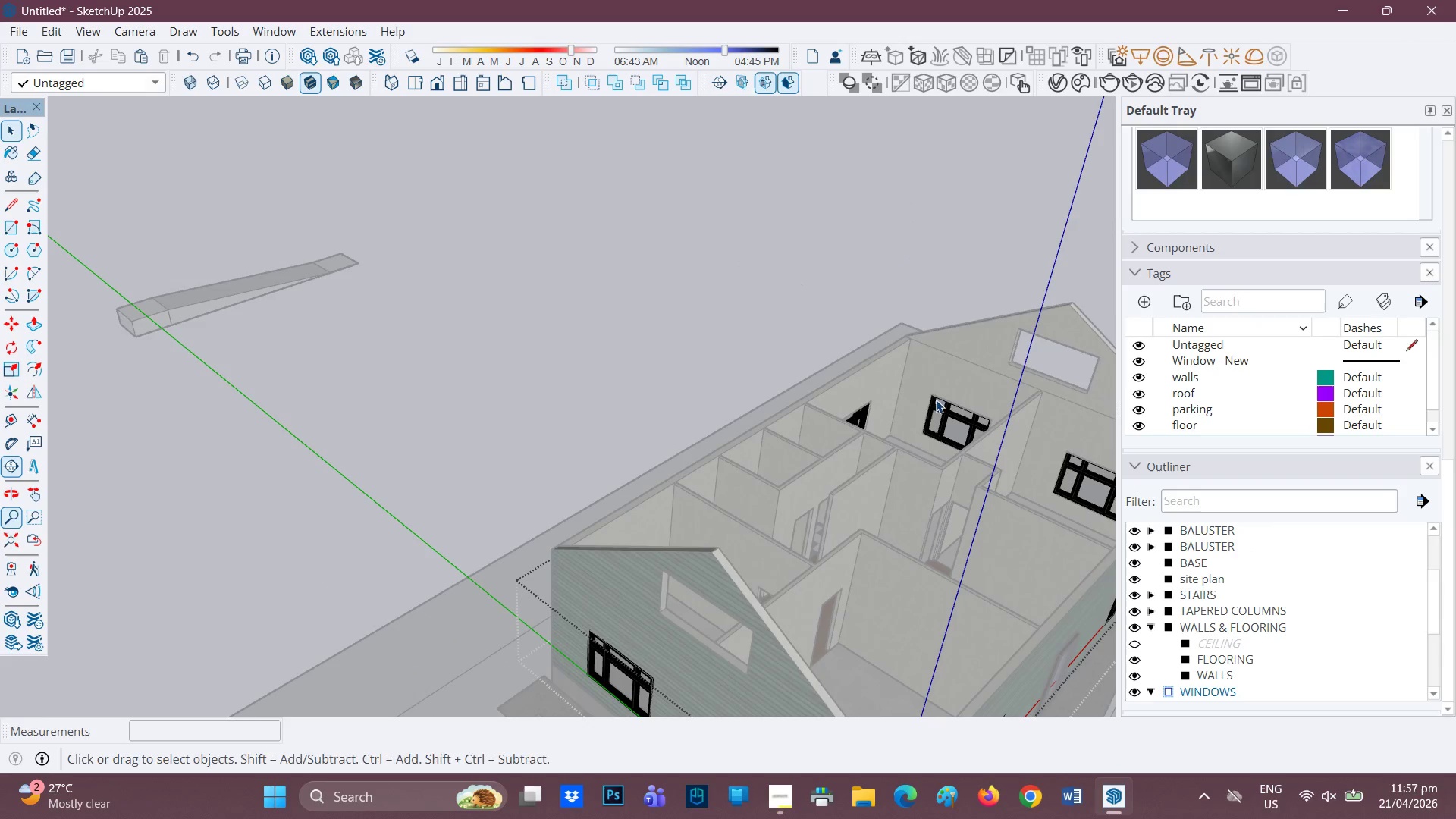 
scroll: coordinate [664, 432], scroll_direction: up, amount: 7.0
 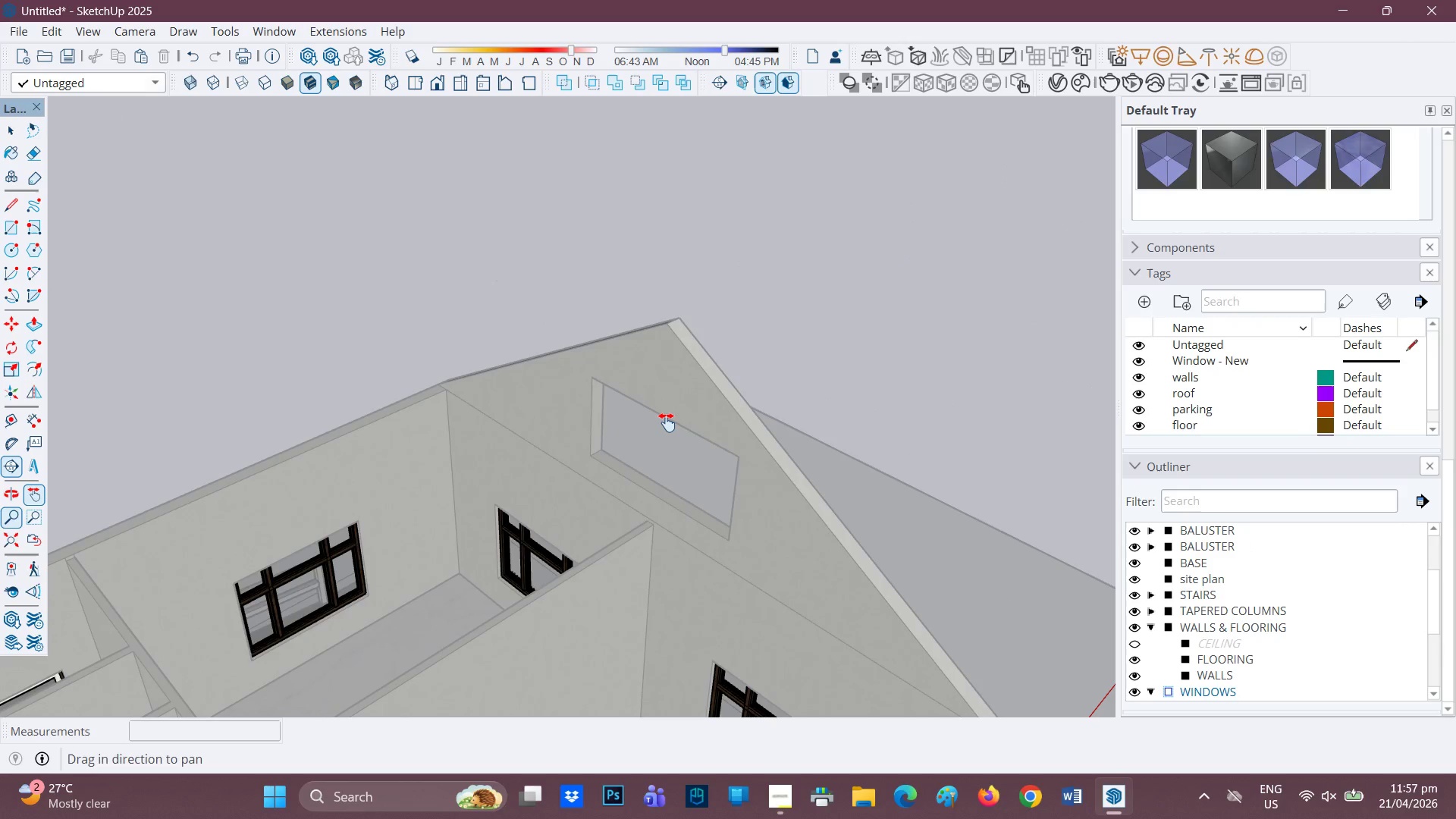 
key(Control+V)
 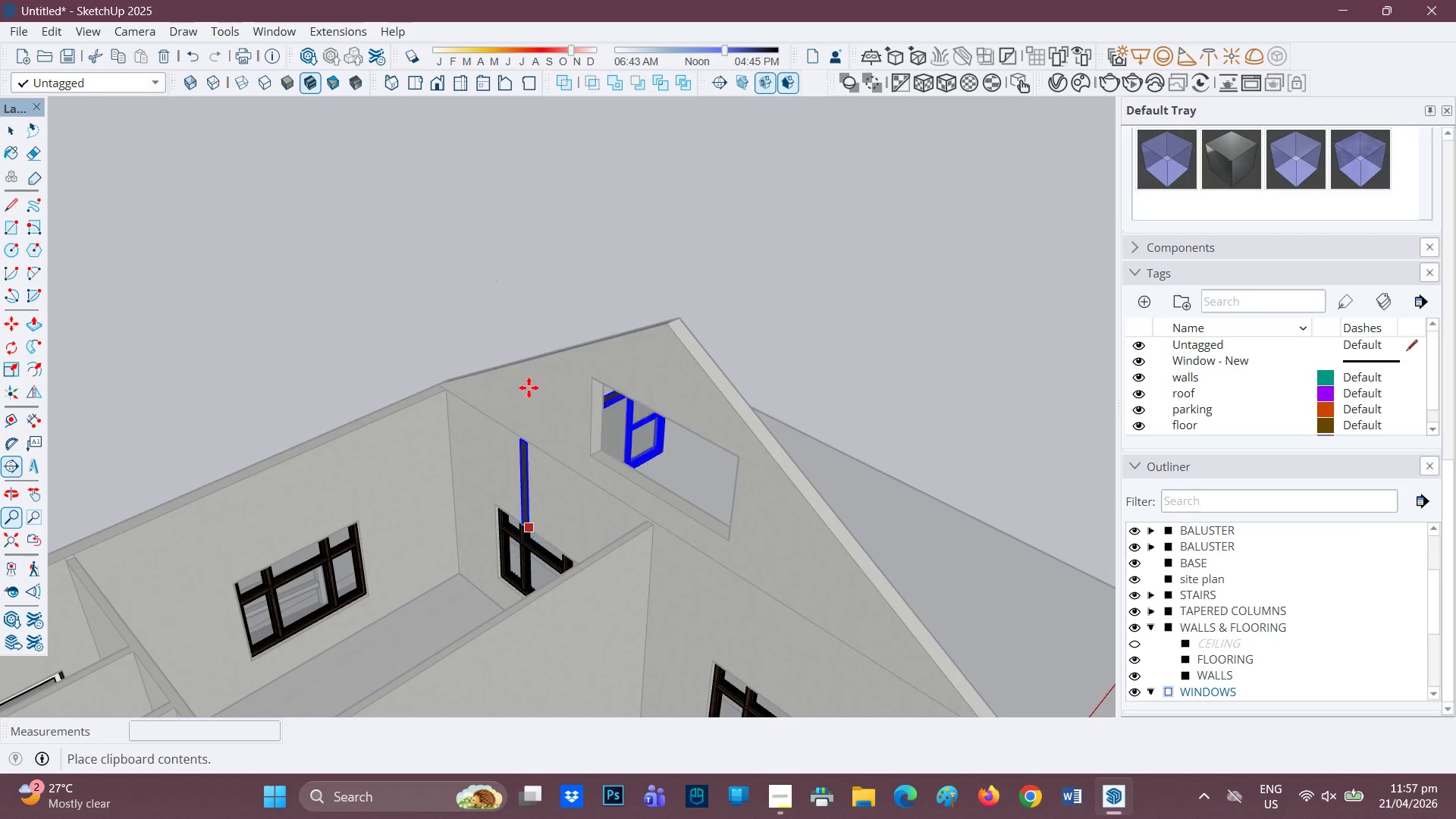 
left_click([439, 329])
 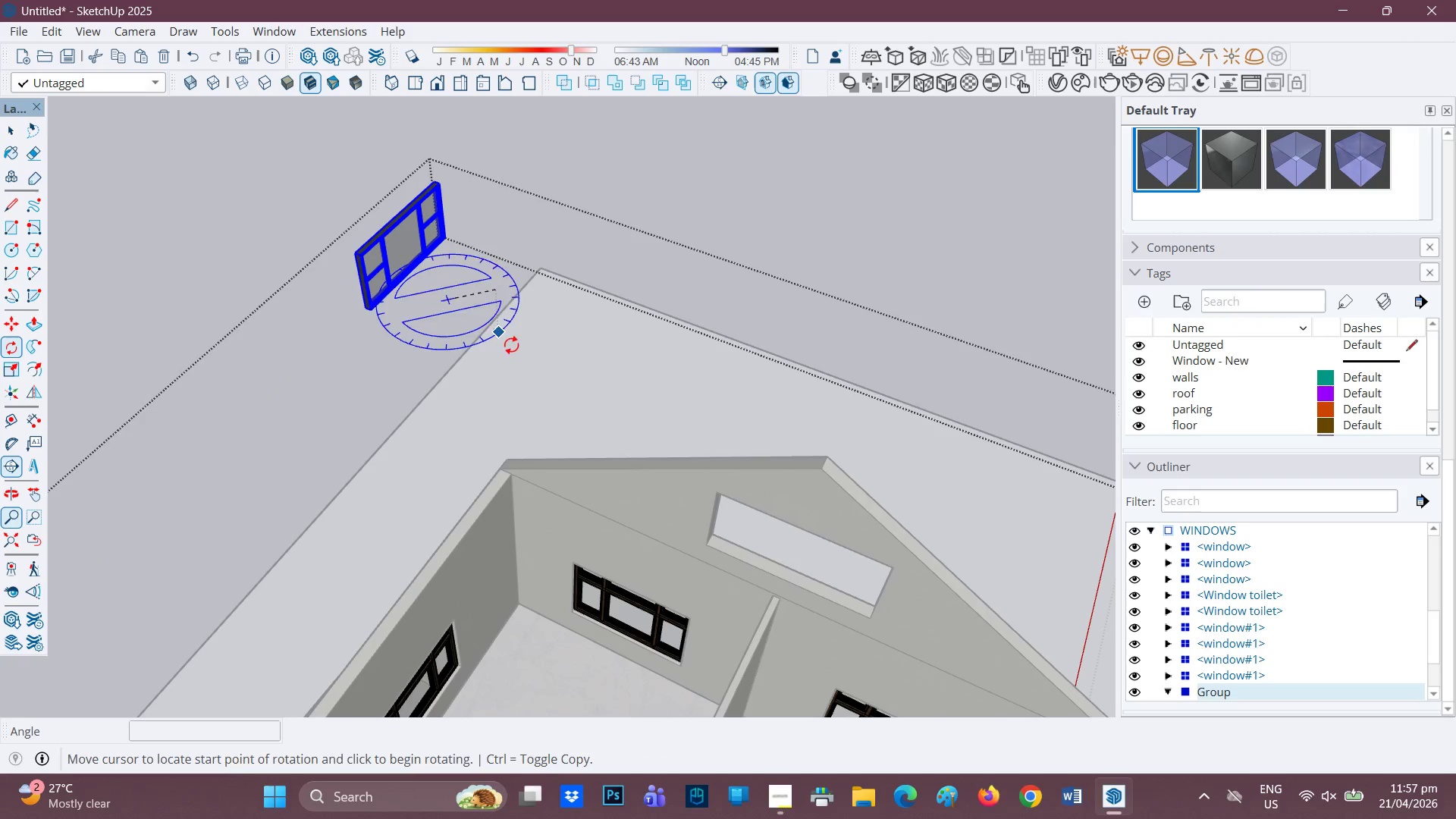 
wait(12.22)
 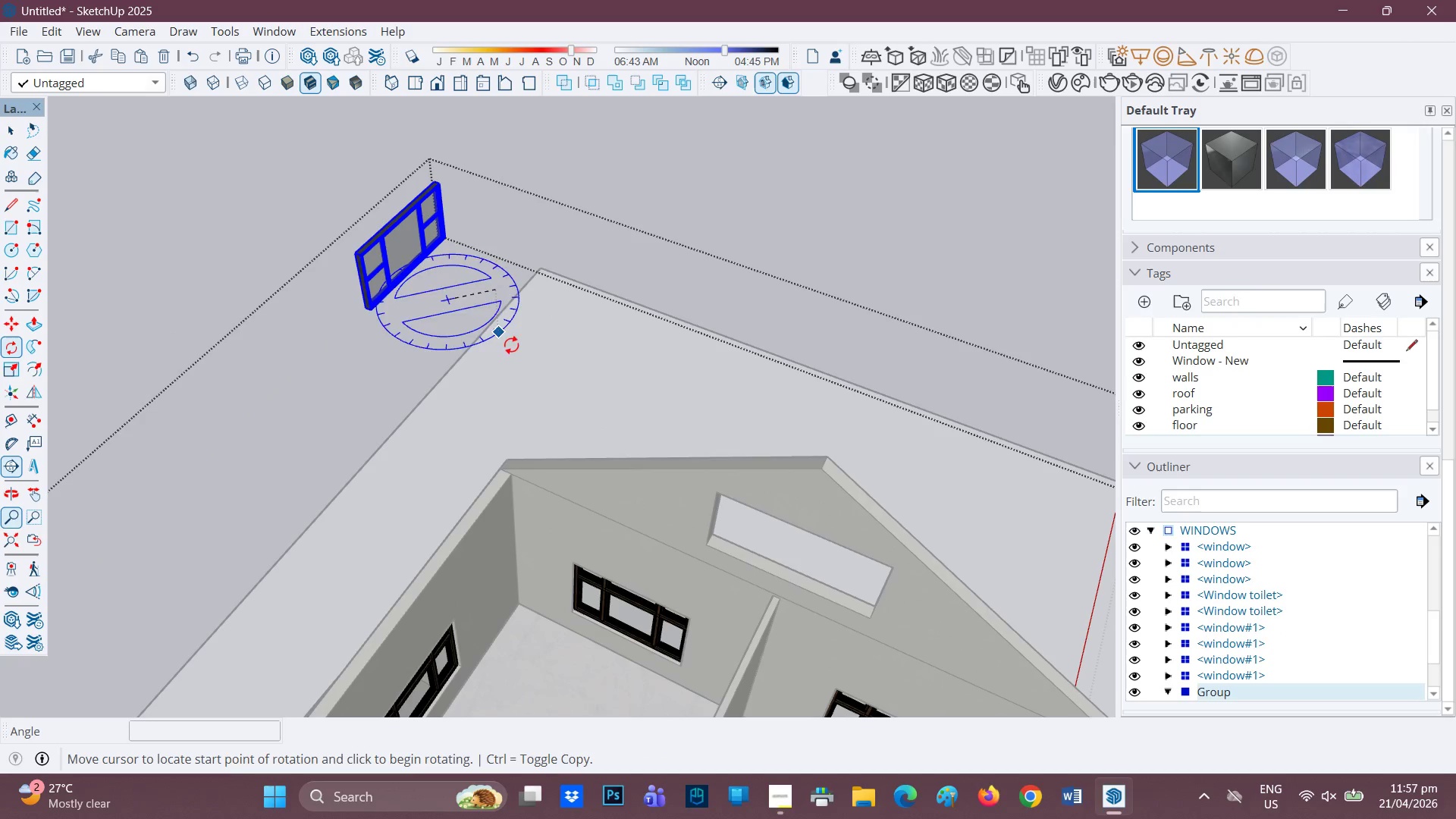 
left_click([912, 489])
 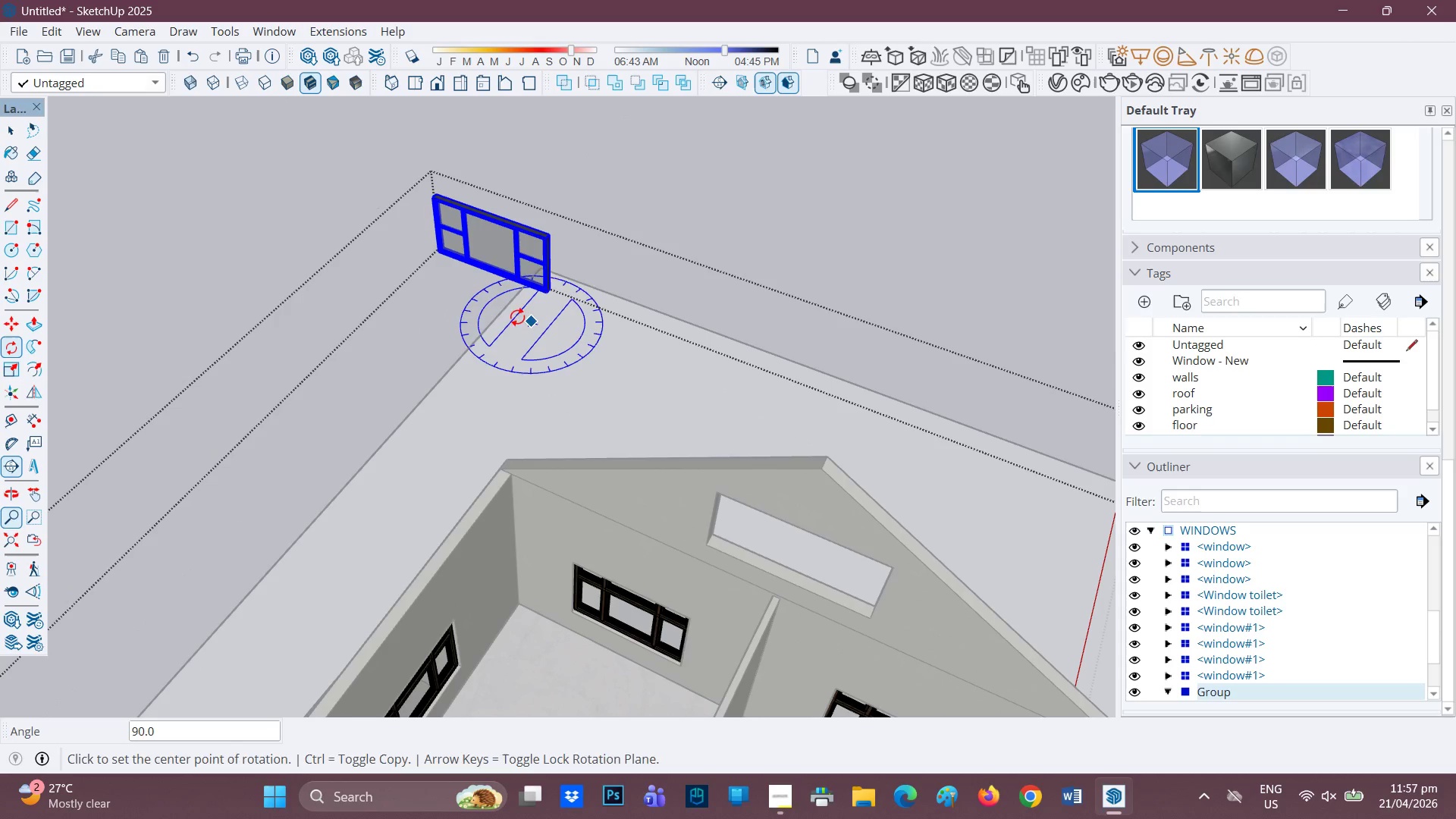 
key(M)
 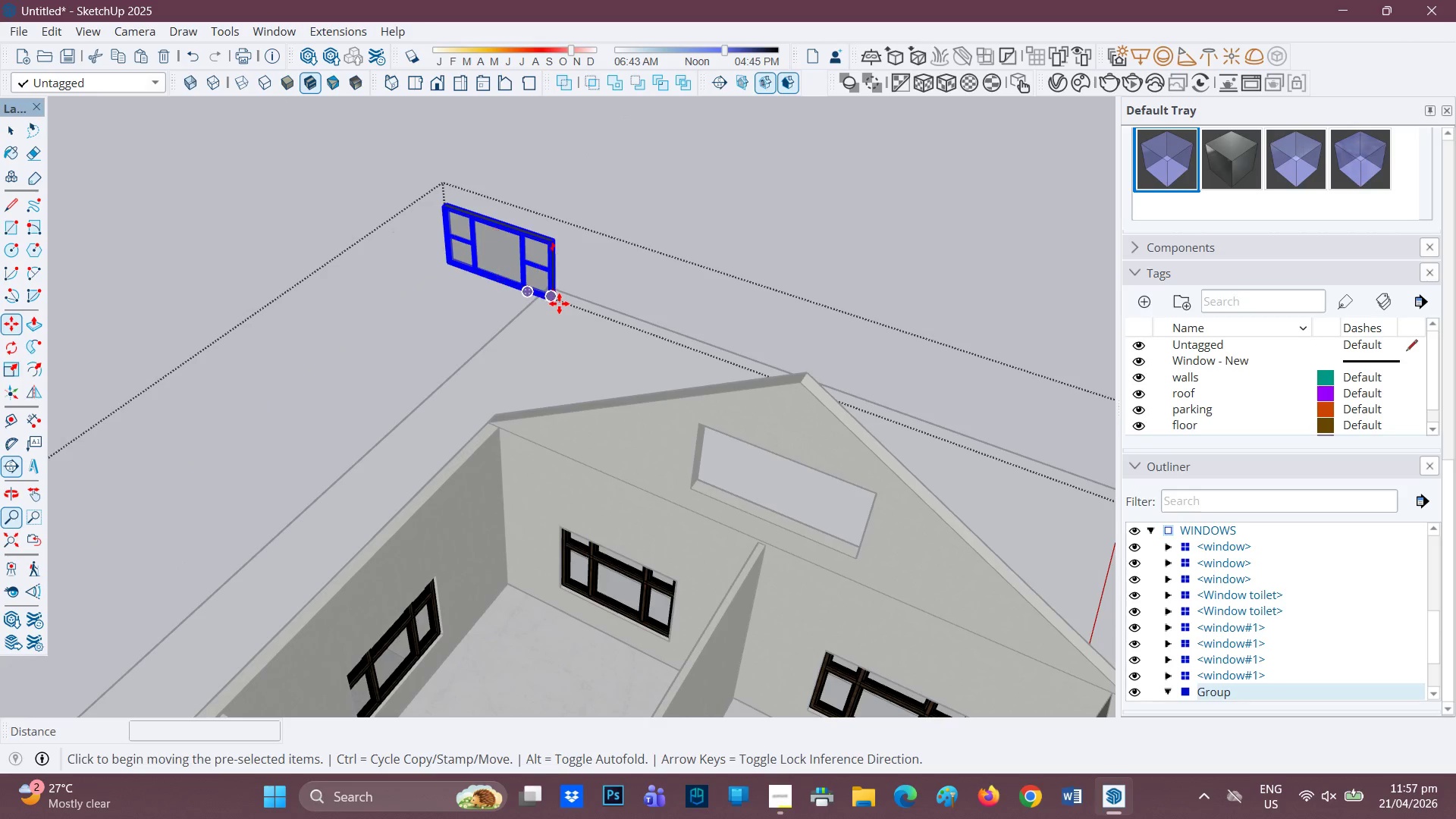 
left_click([557, 303])
 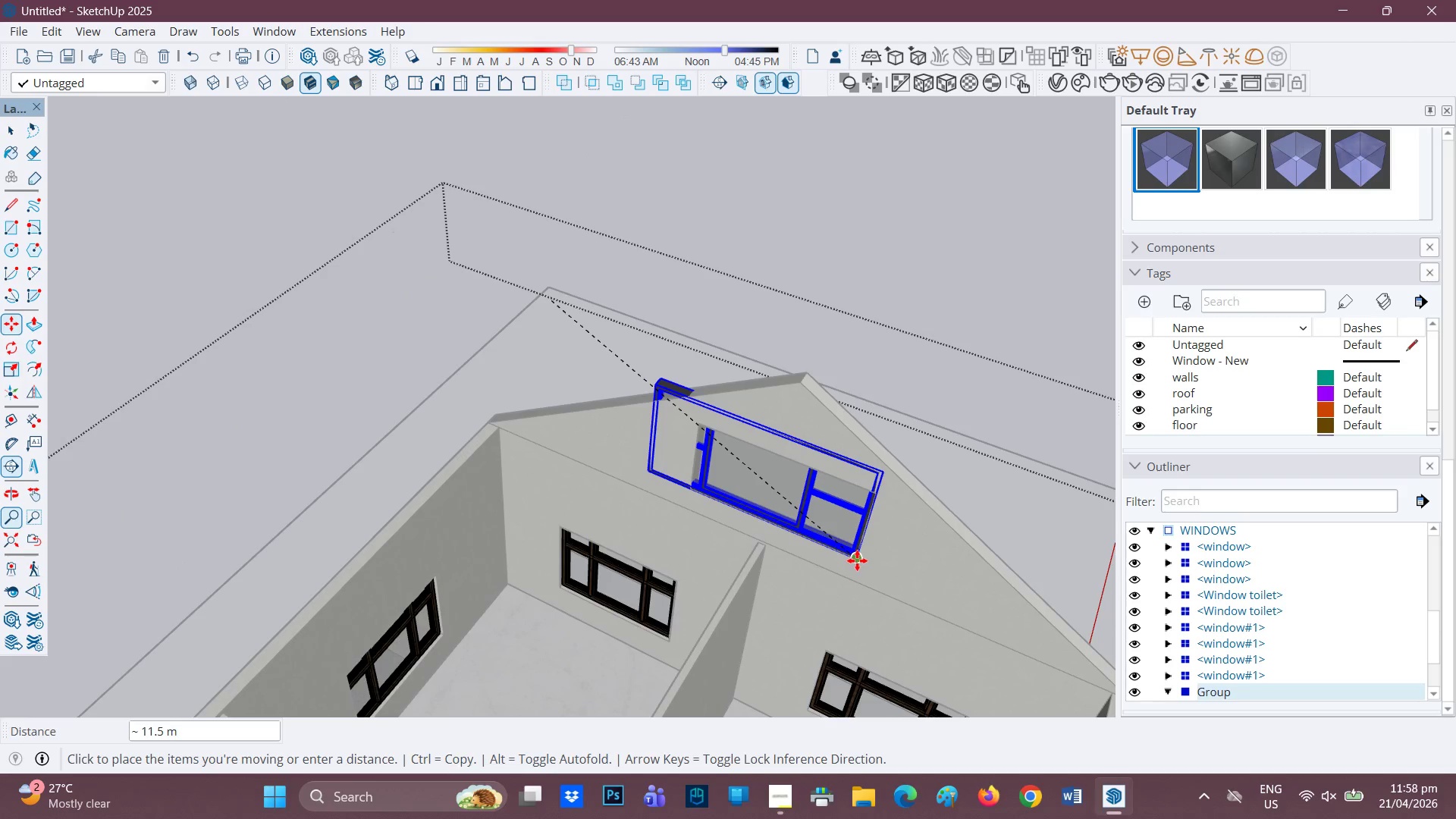 
scroll: coordinate [852, 572], scroll_direction: up, amount: 10.0
 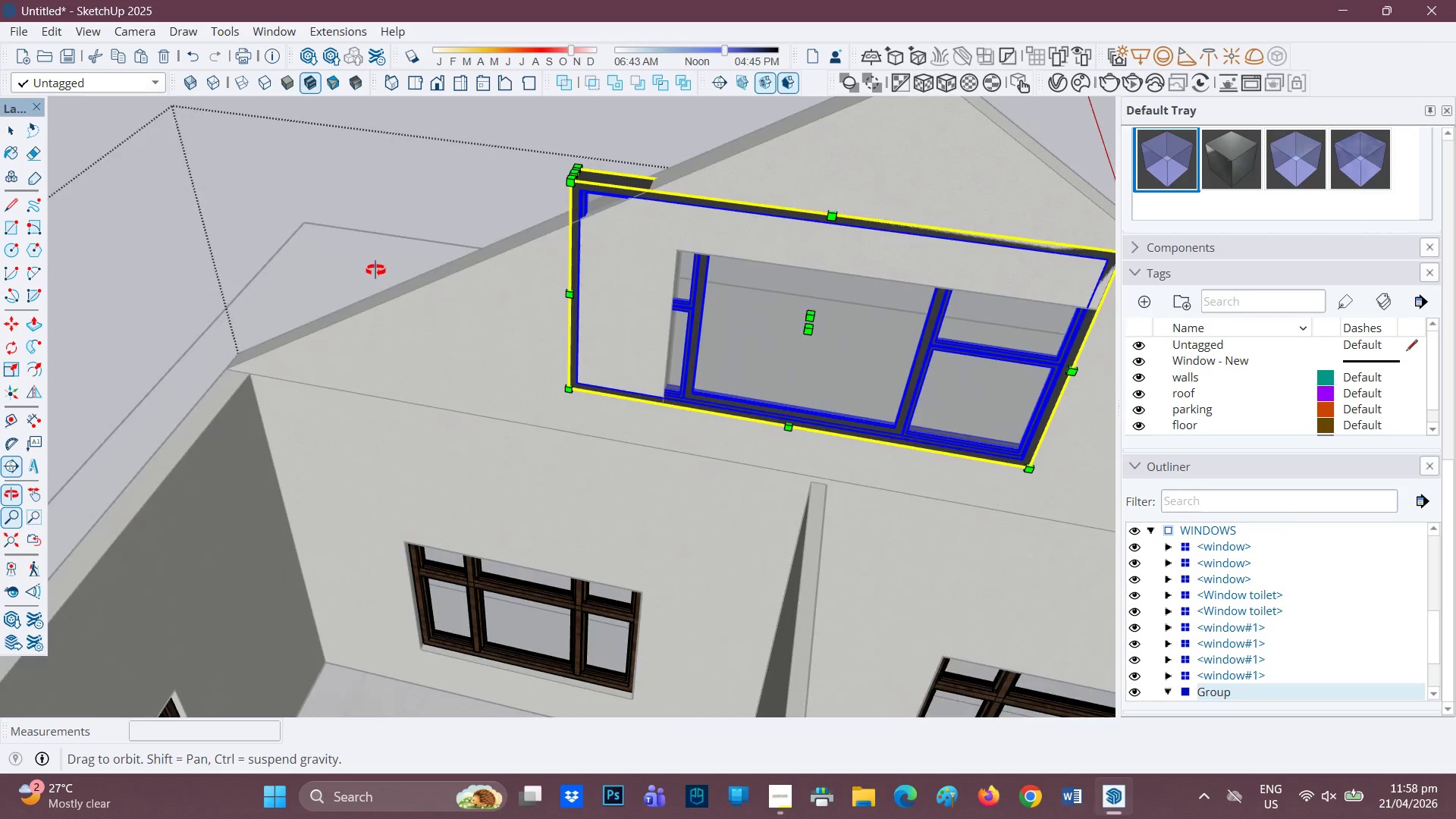 
wait(5.1)
 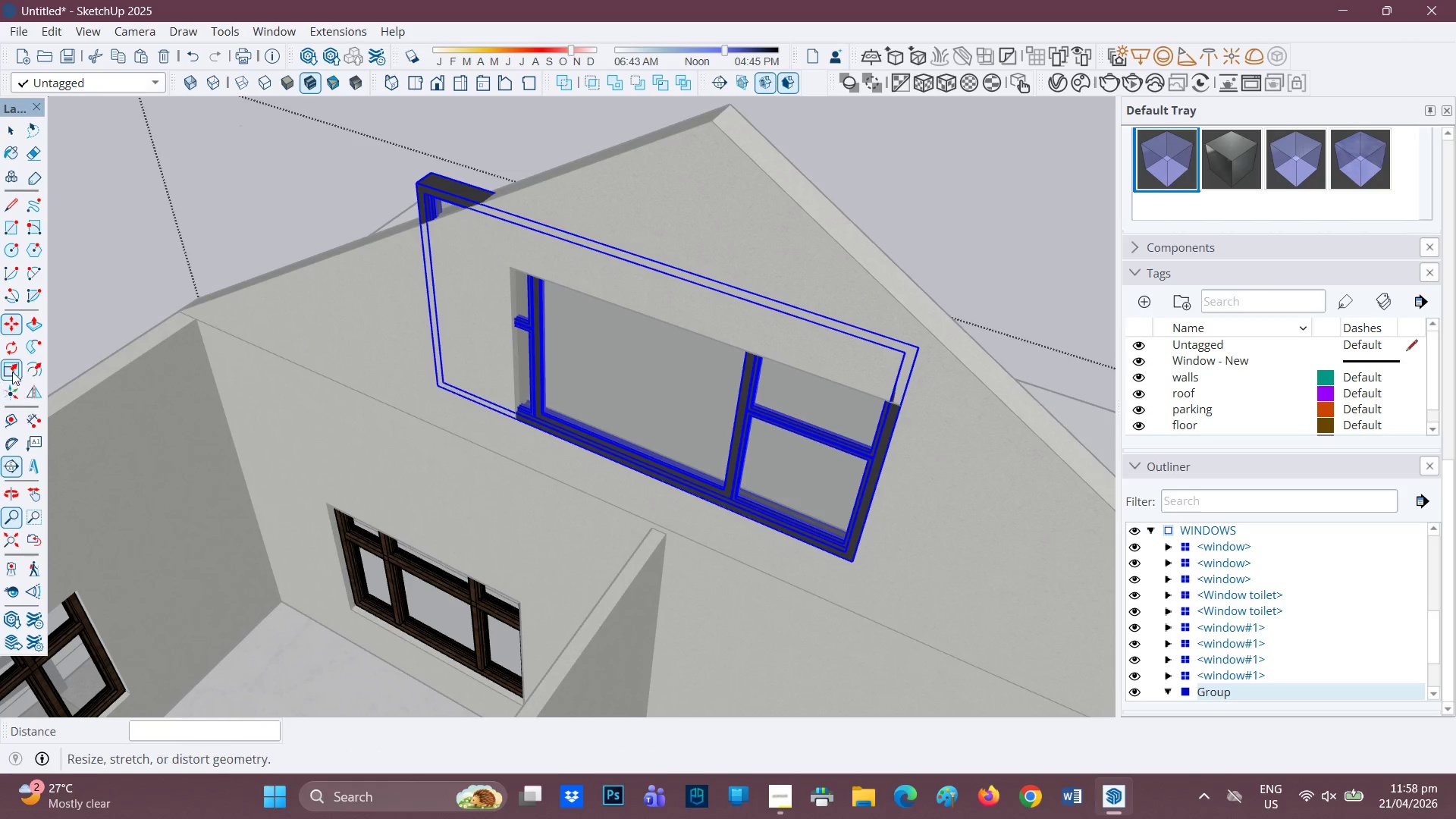 
left_click([519, 162])
 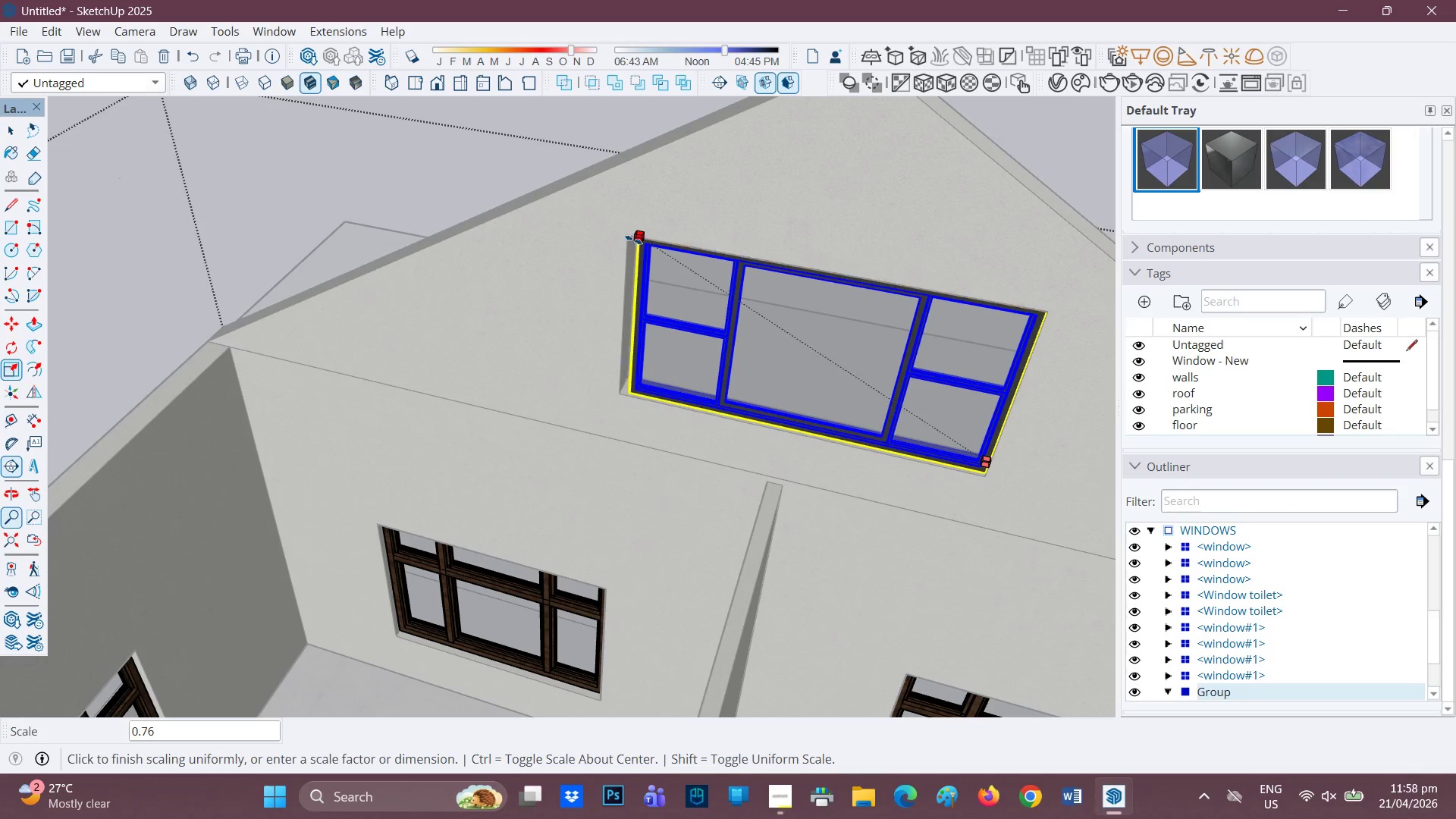 
left_click([627, 239])
 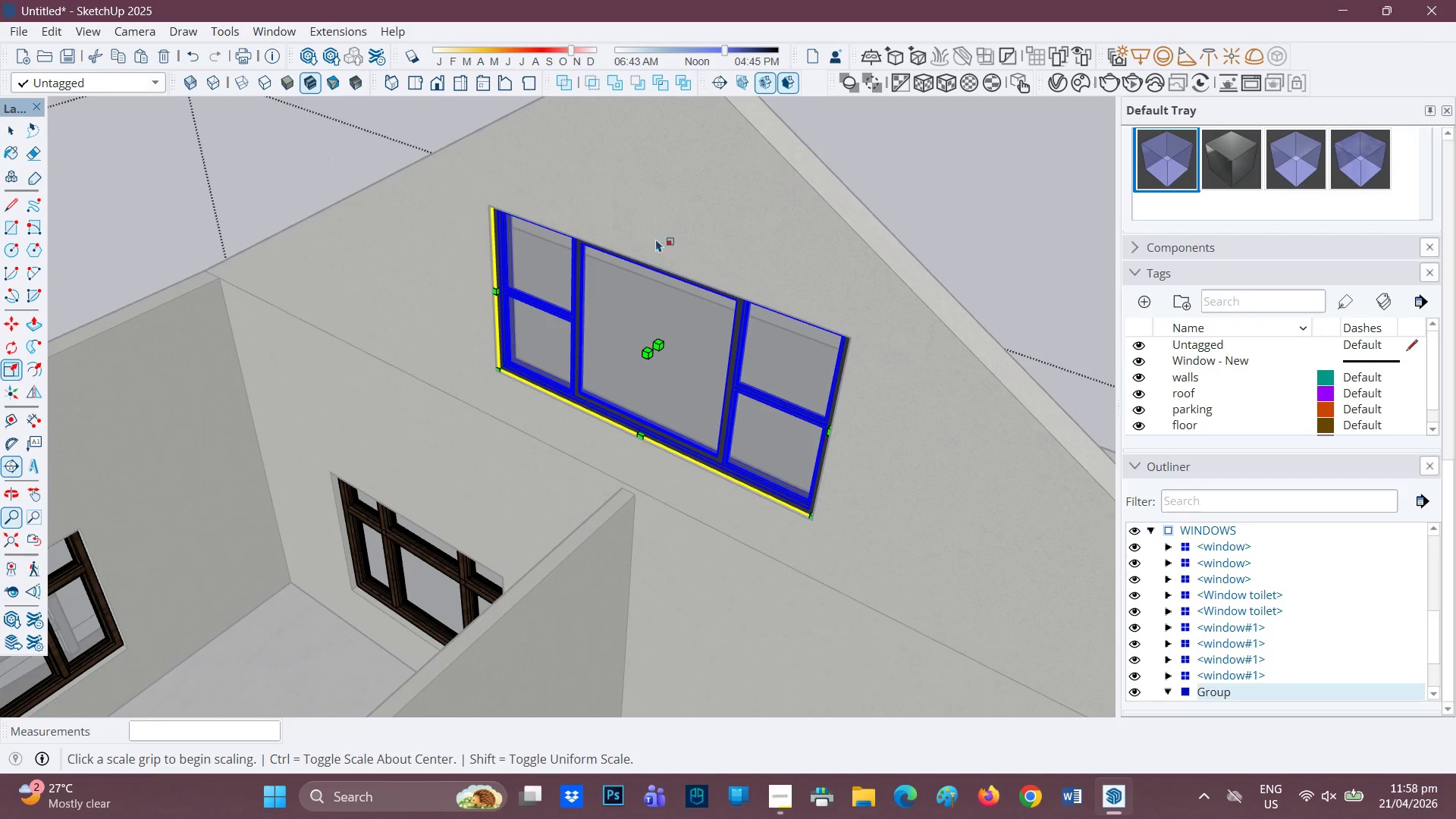 
wait(5.95)
 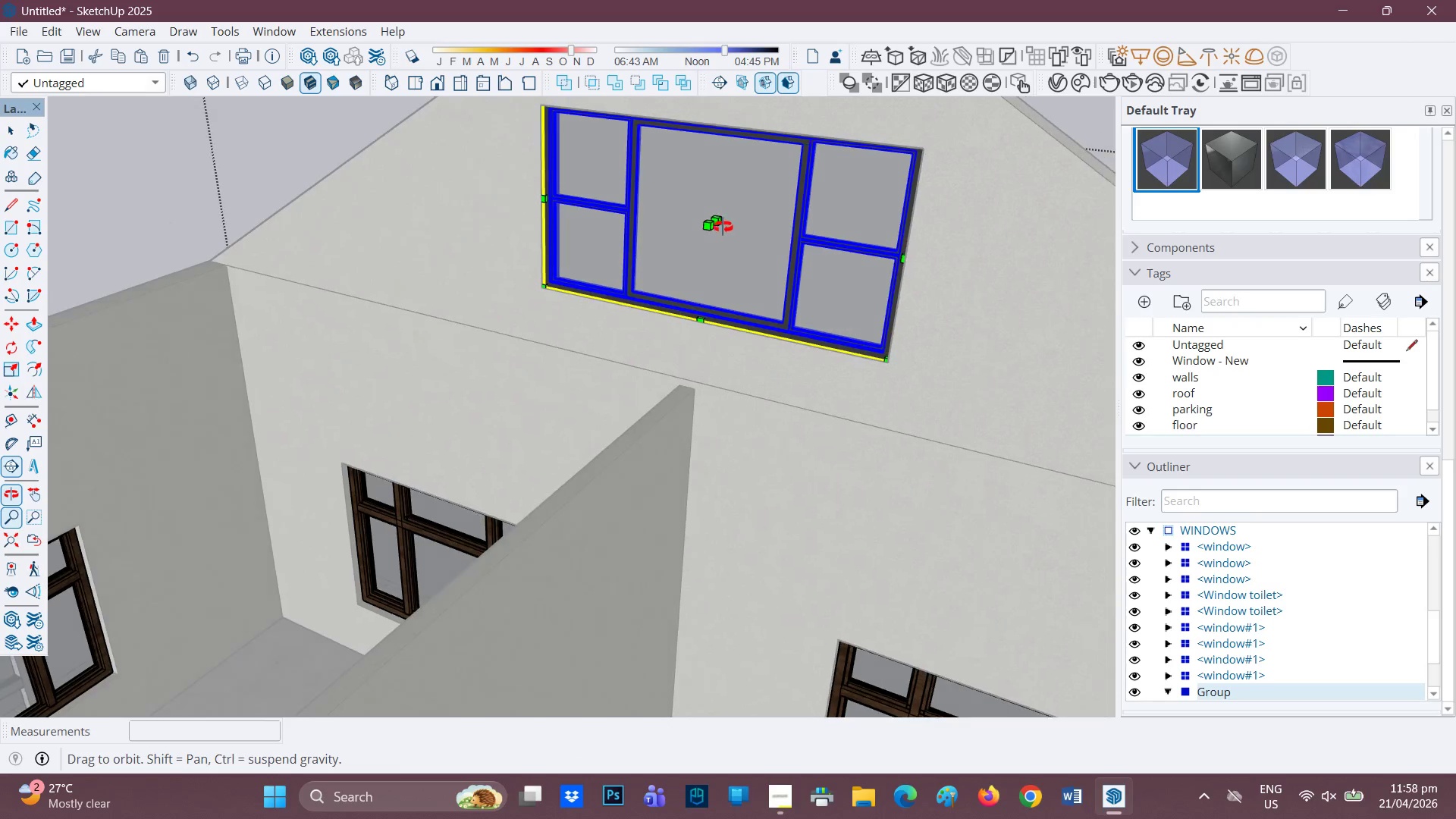 
left_click([662, 247])
 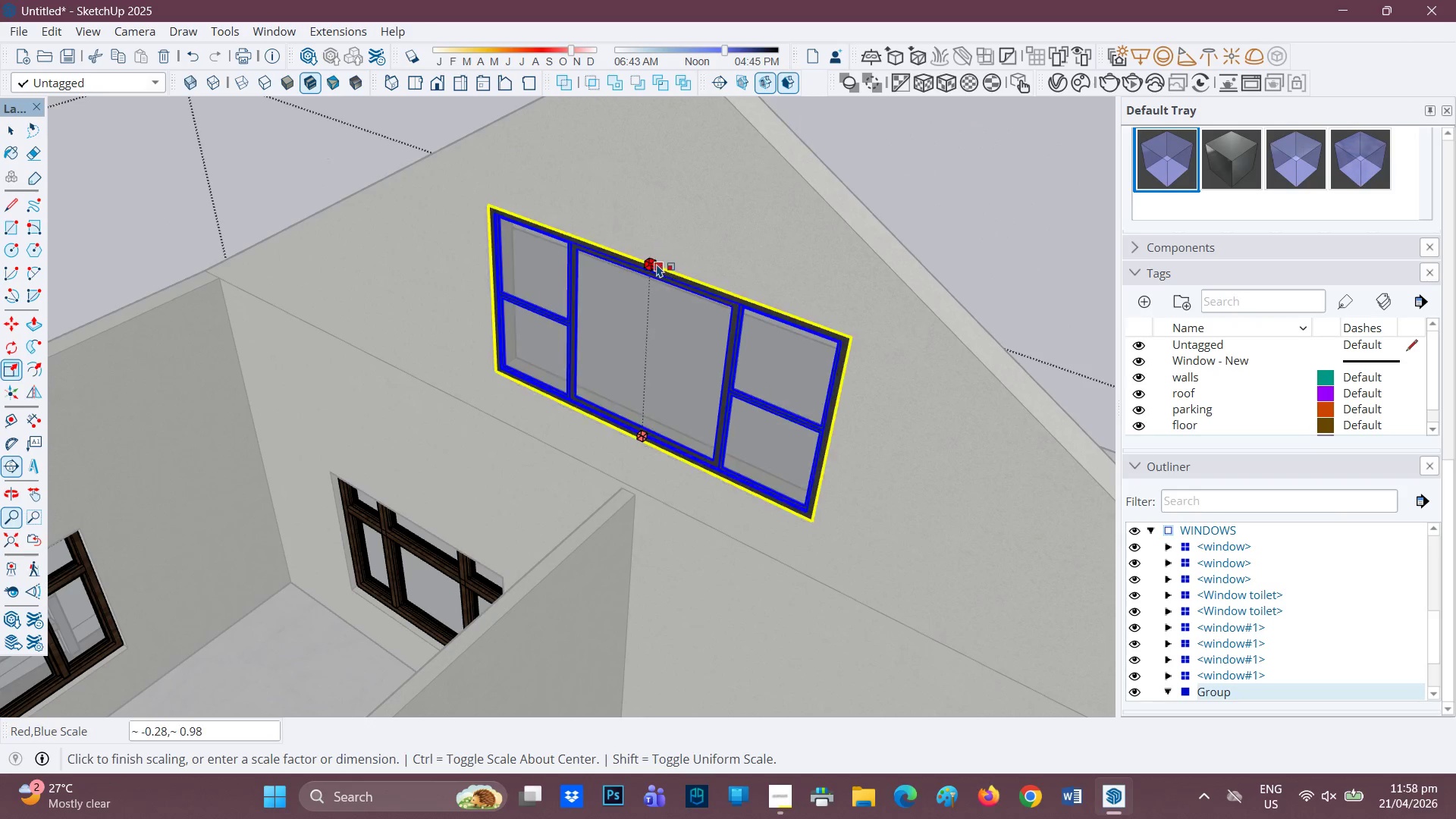 
left_click([657, 264])
 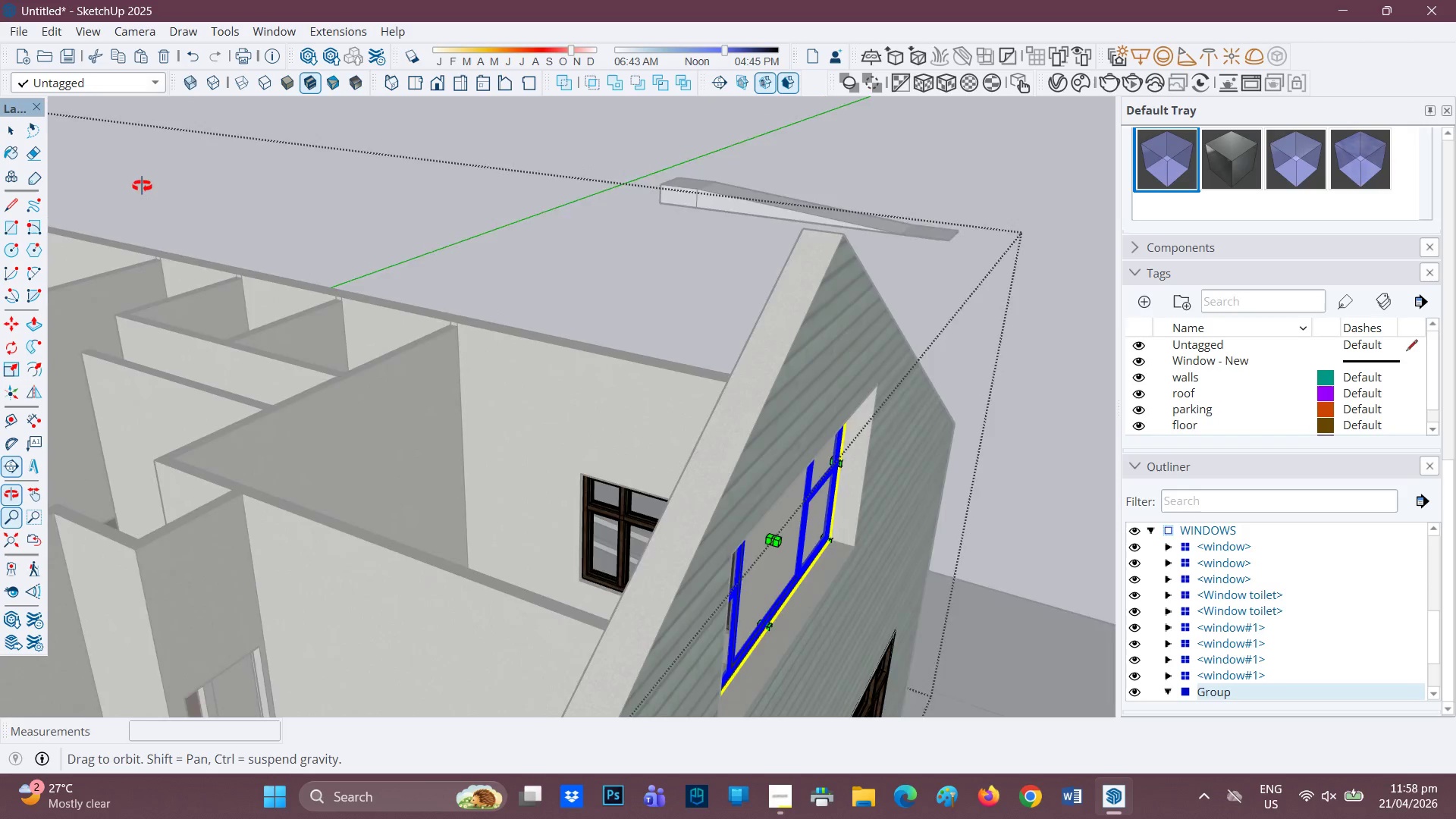 
key(Control+Z)
 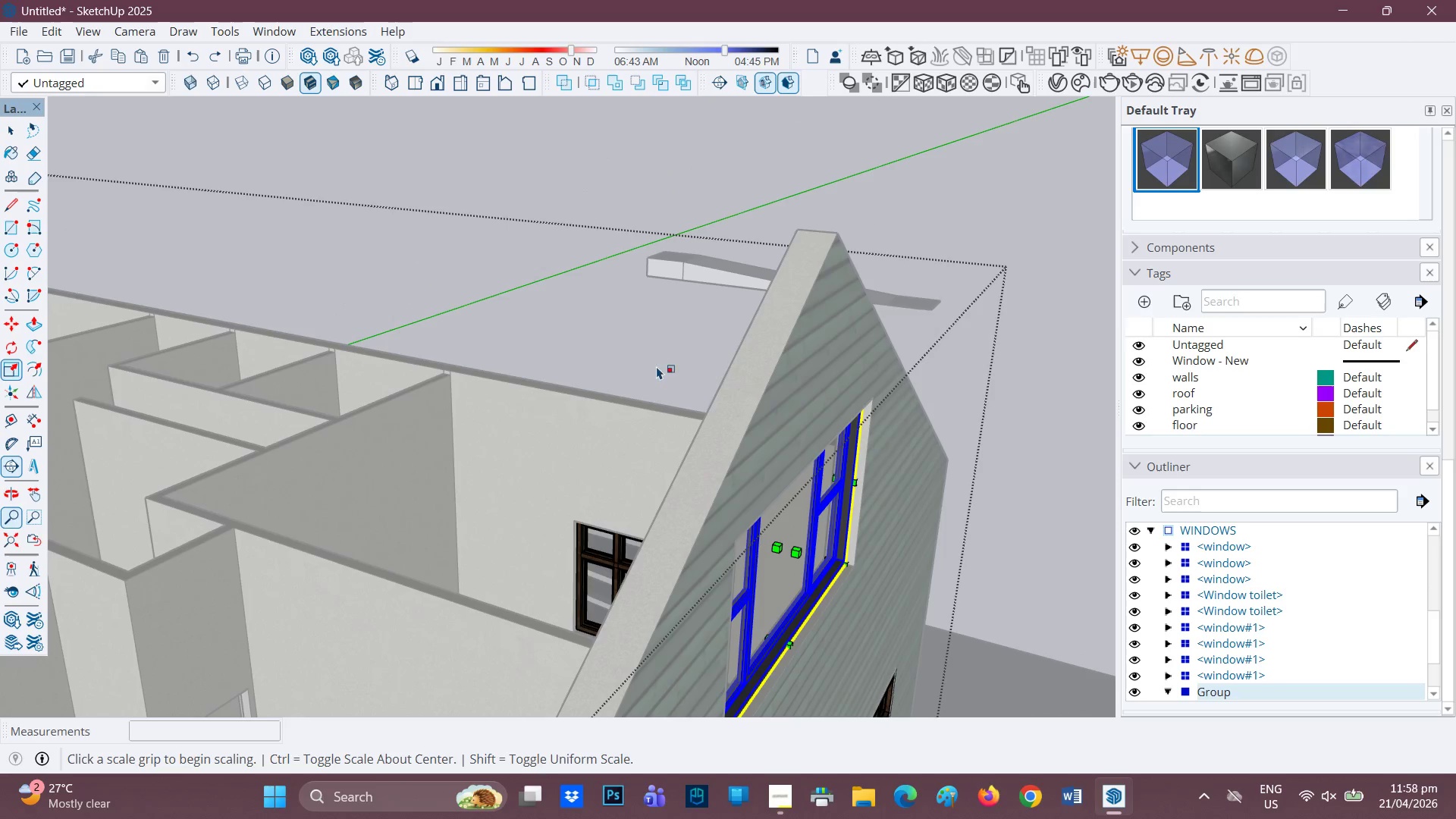 
scroll: coordinate [557, 497], scroll_direction: up, amount: 5.0
 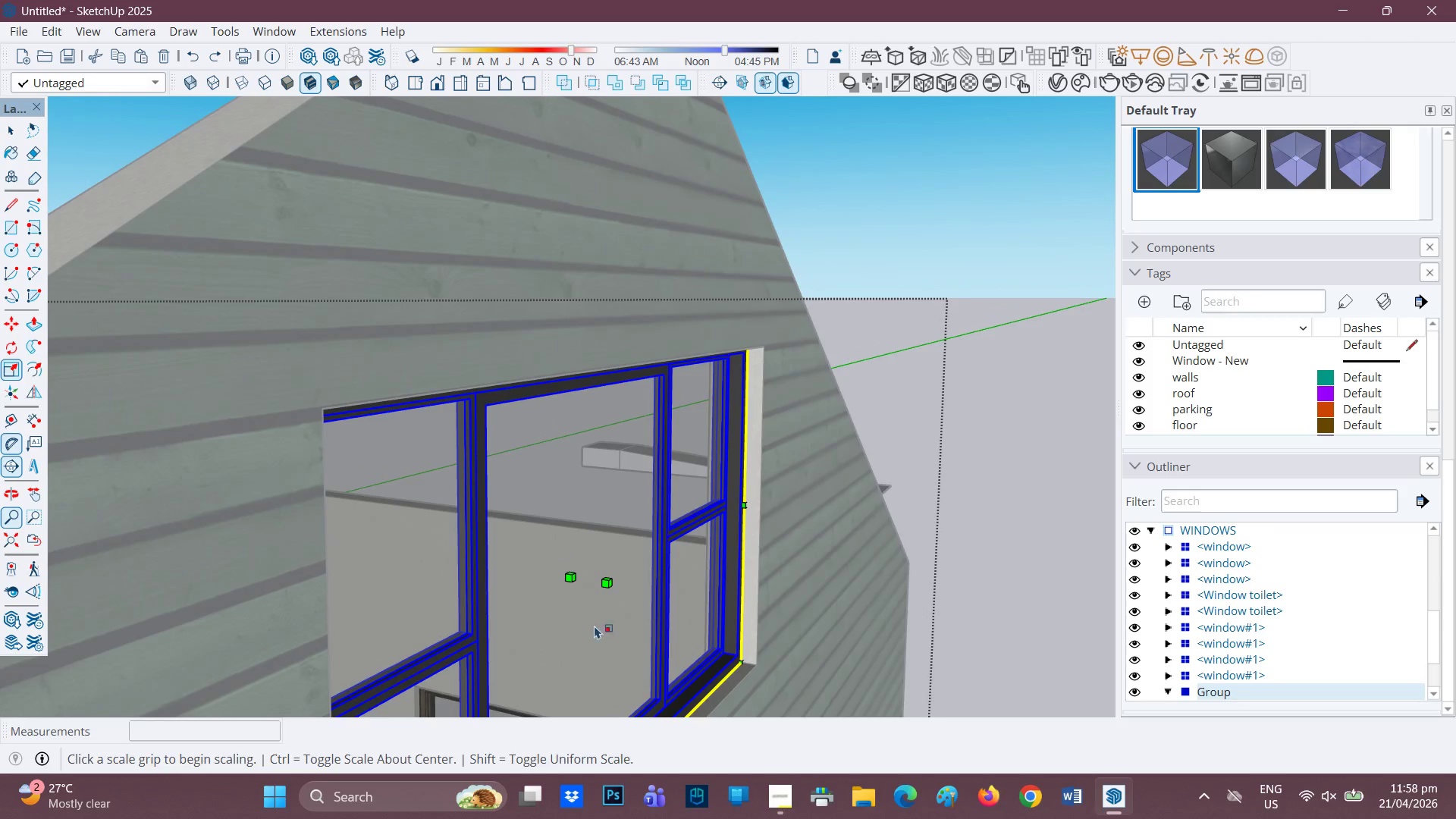 
wait(6.63)
 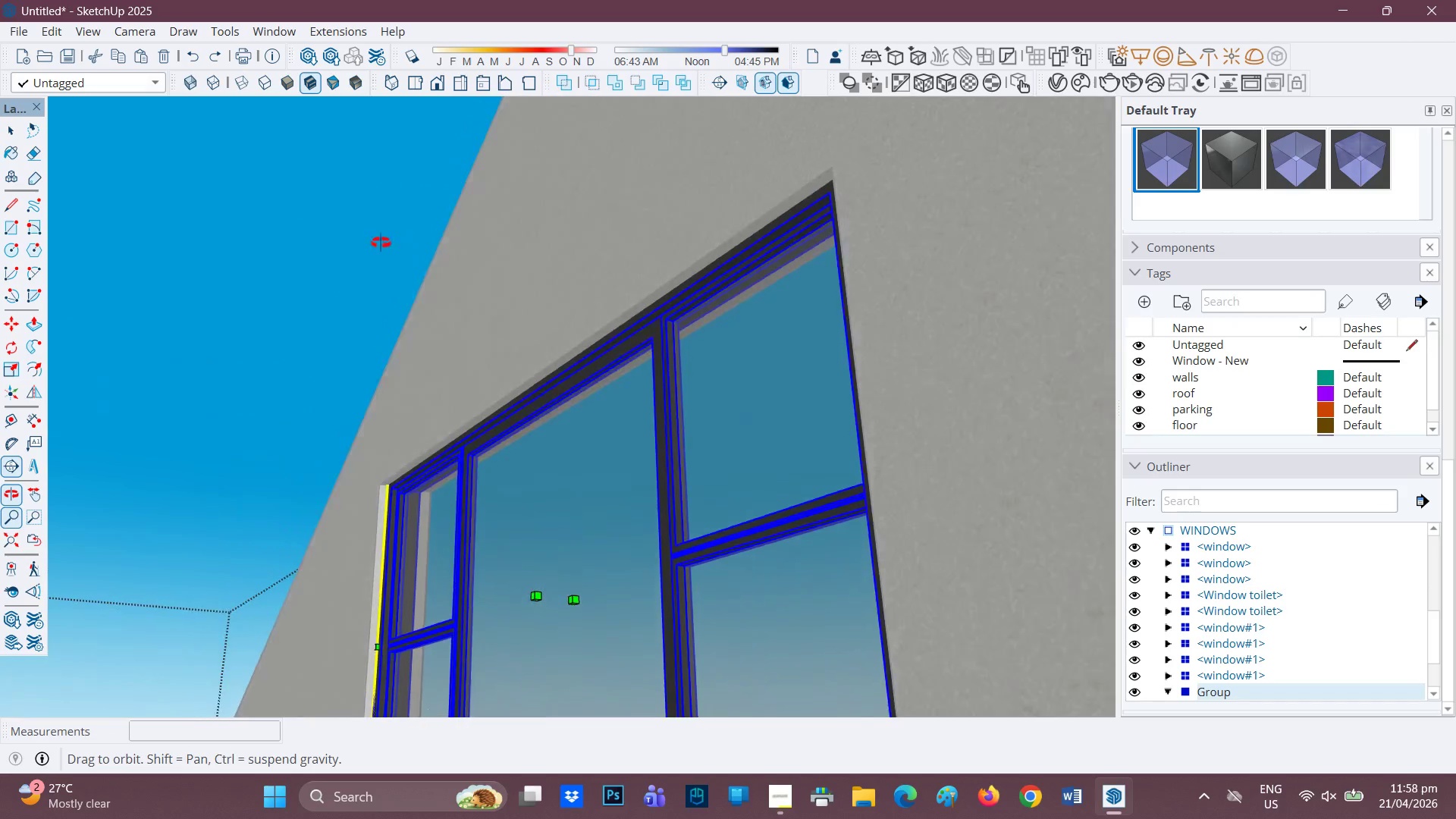 
scroll: coordinate [671, 467], scroll_direction: up, amount: 1.0
 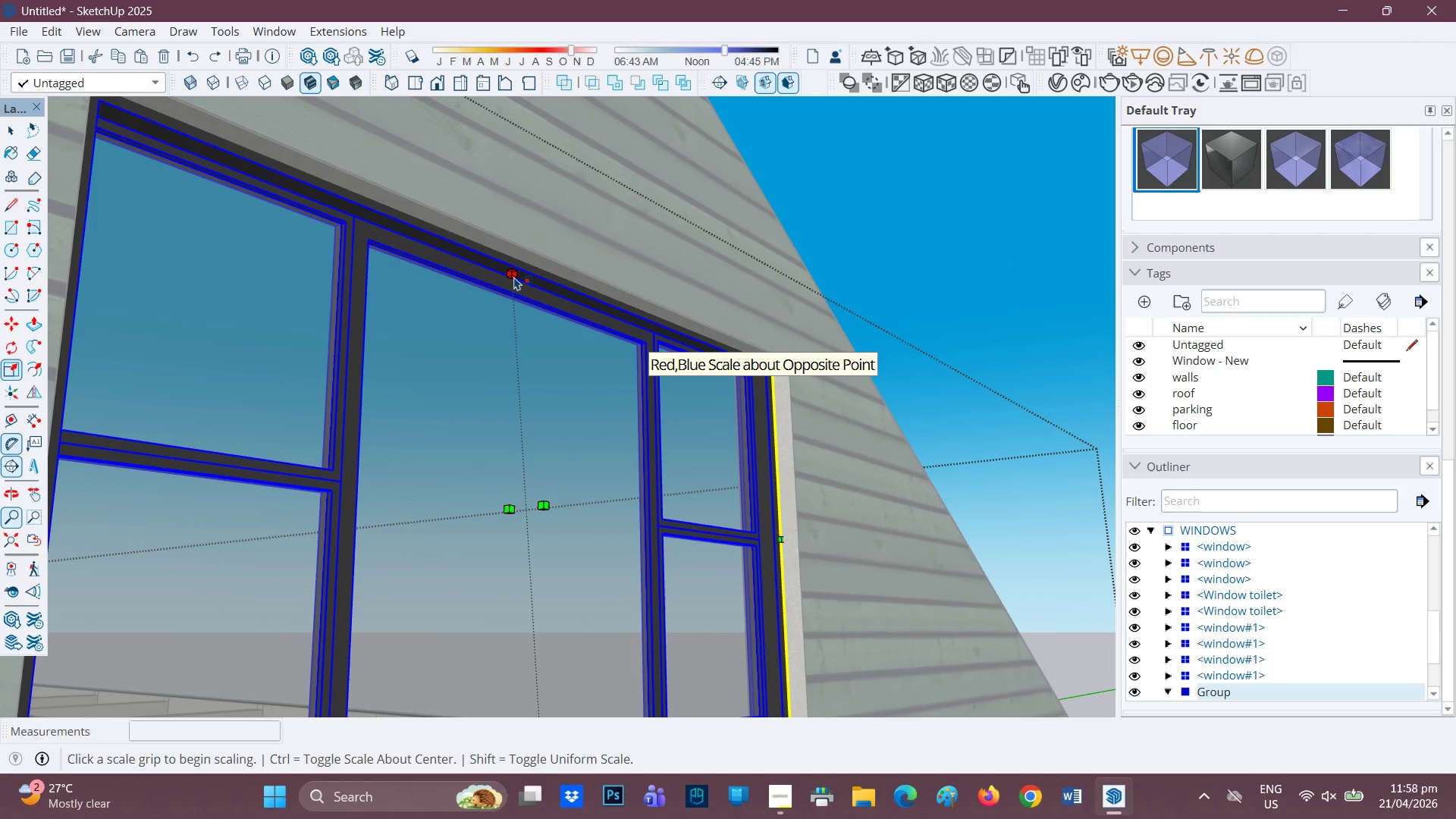 
wait(6.55)
 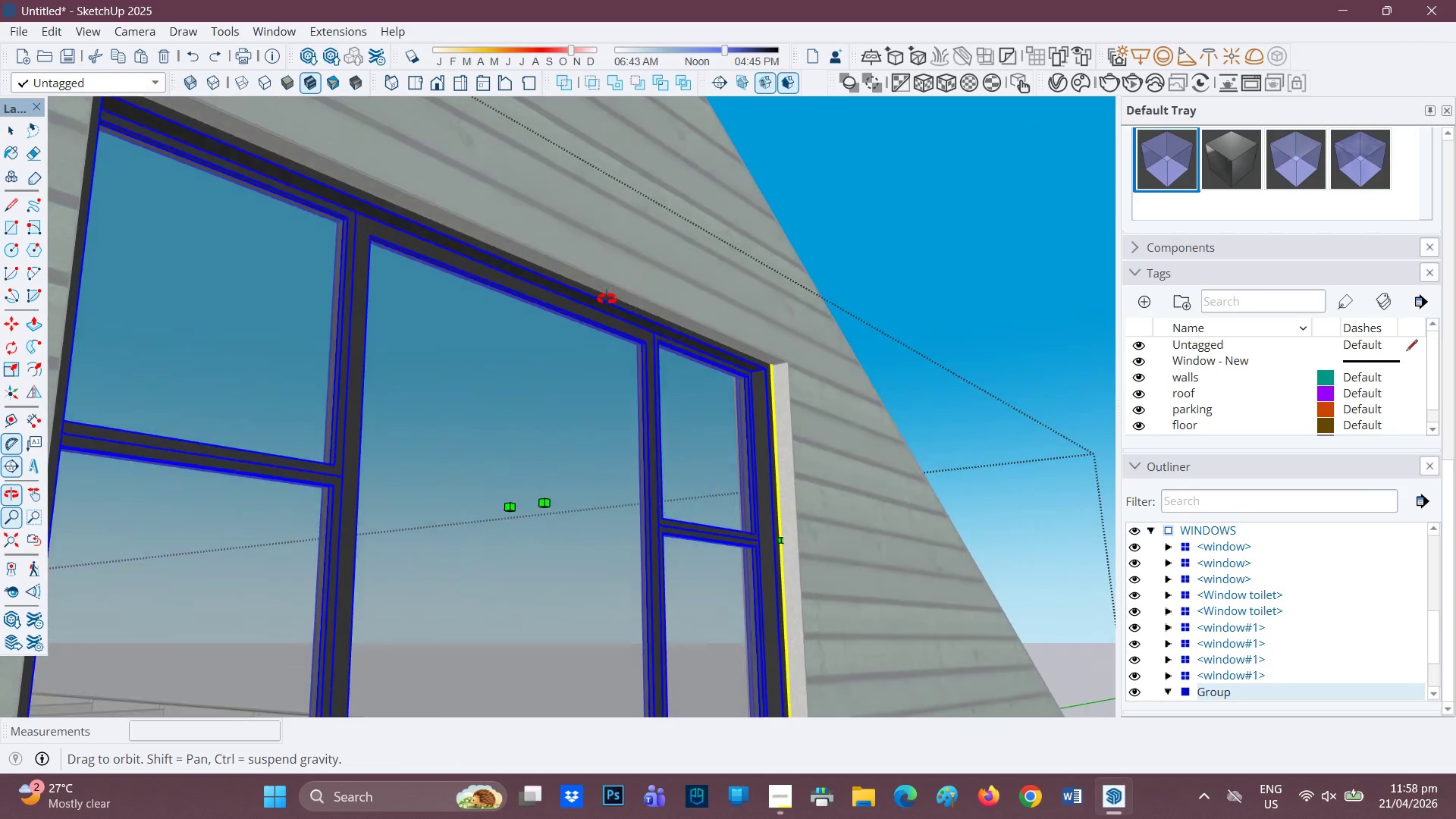 
left_click([522, 270])
 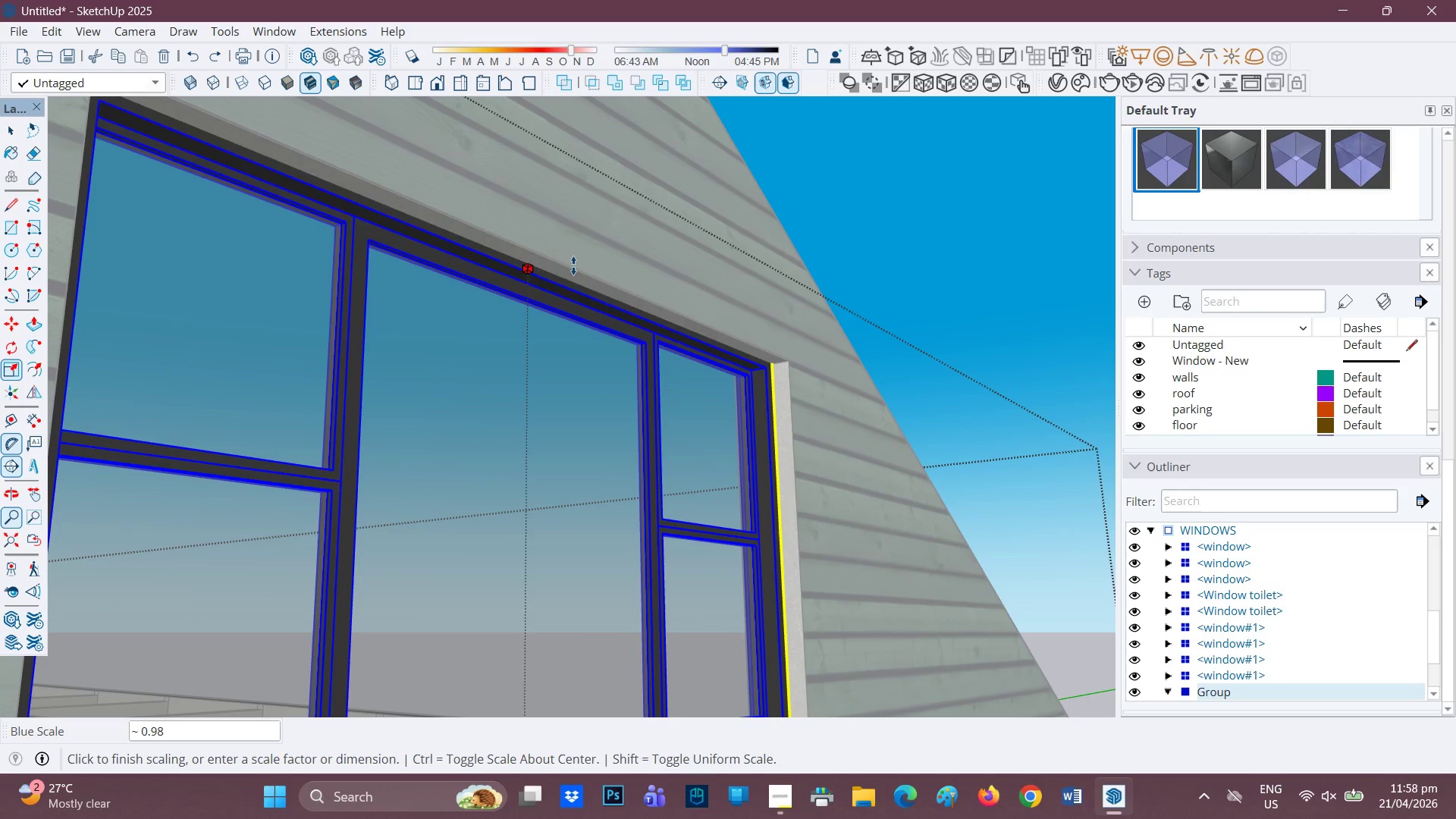 
left_click([574, 265])
 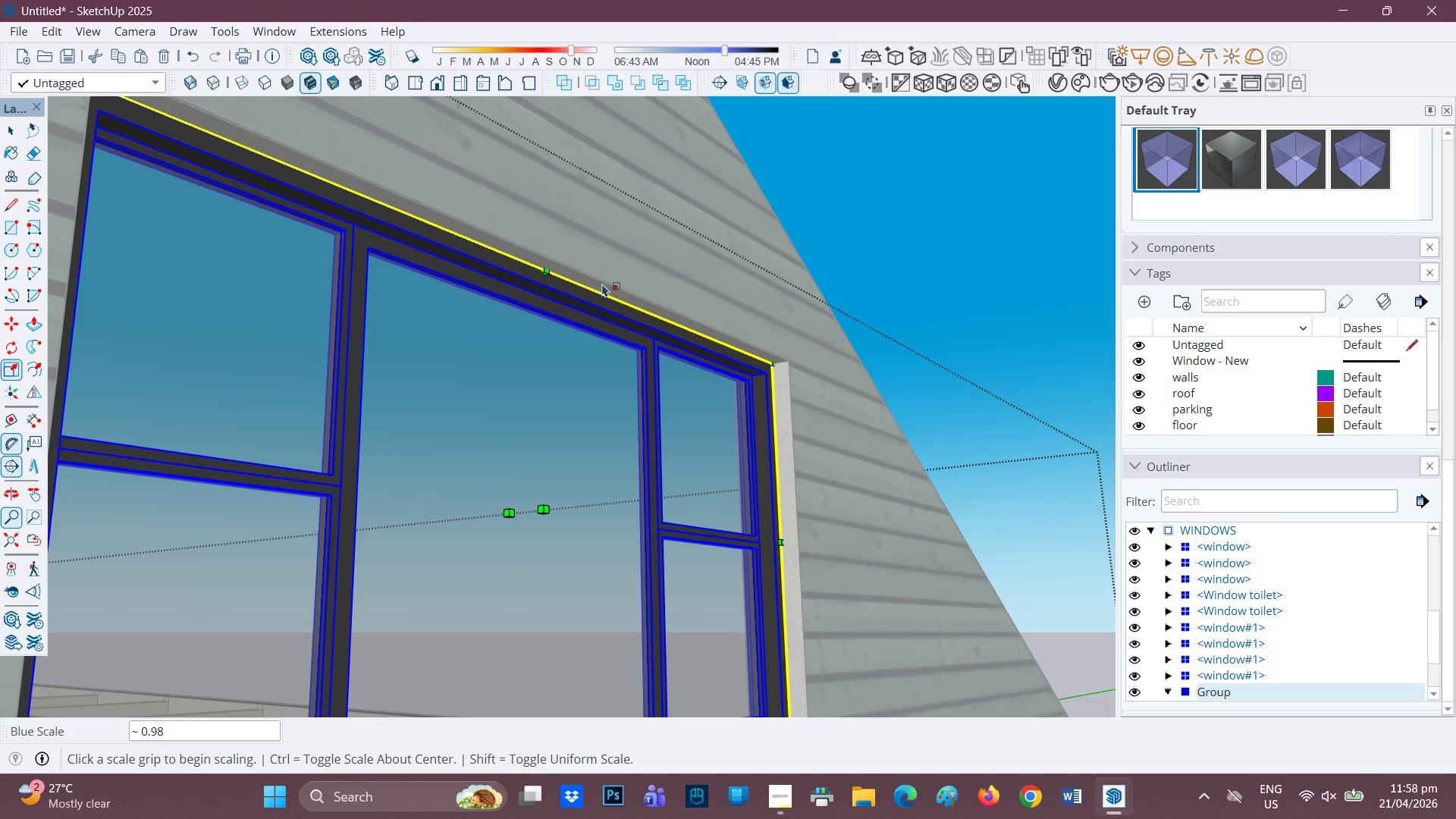 
scroll: coordinate [536, 436], scroll_direction: down, amount: 9.0
 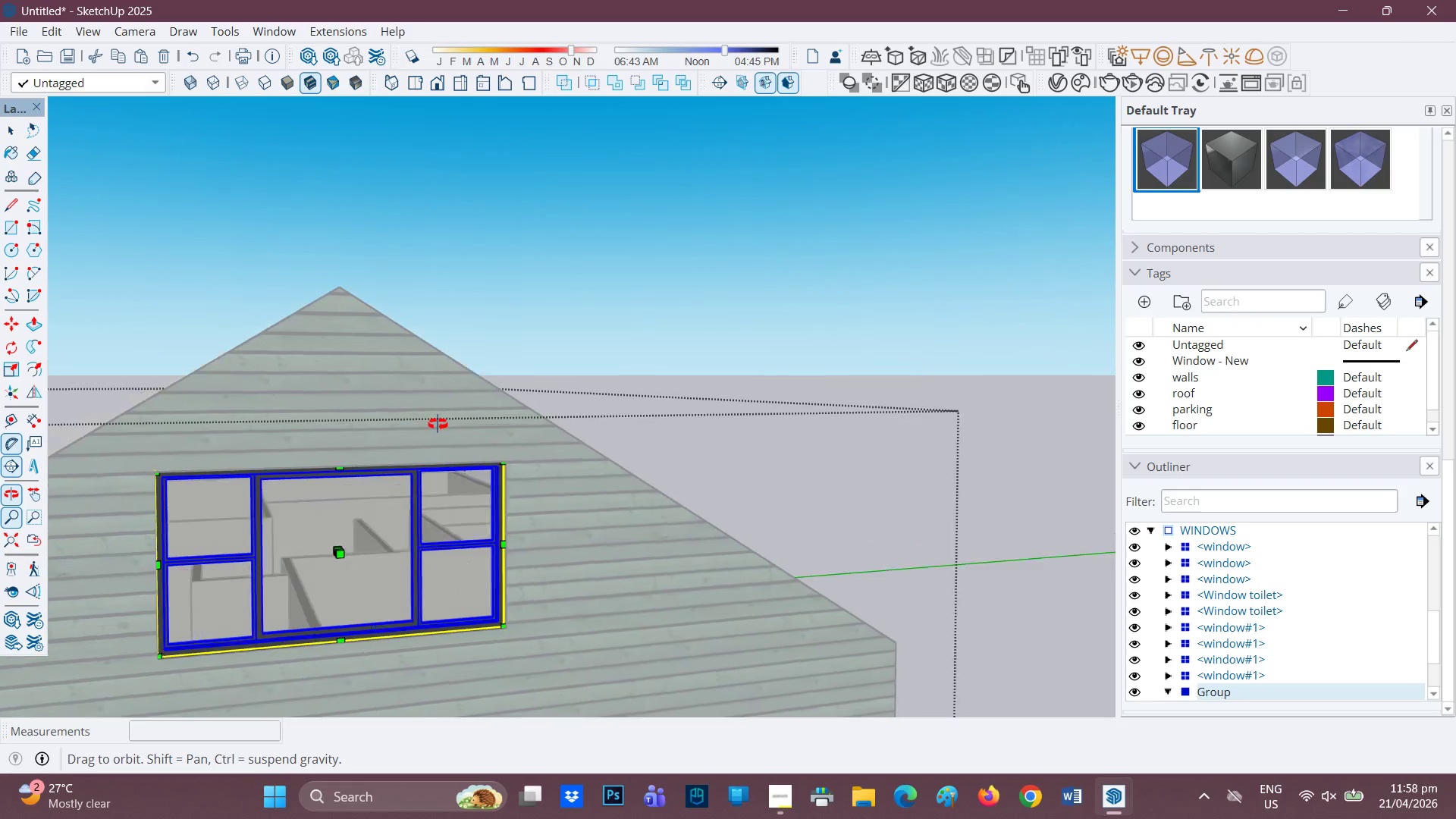 
key(Space)
 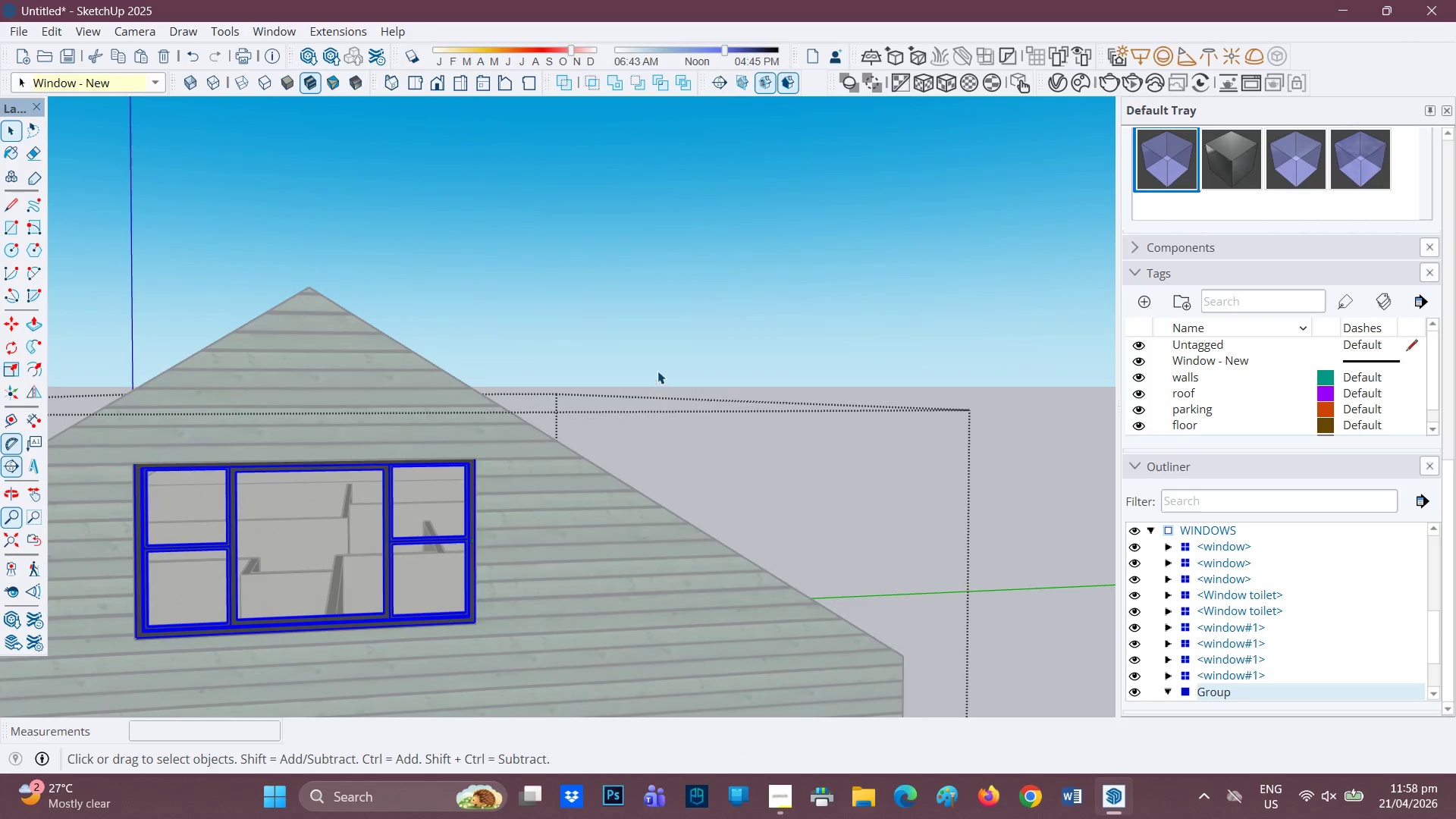 
left_click([657, 370])
 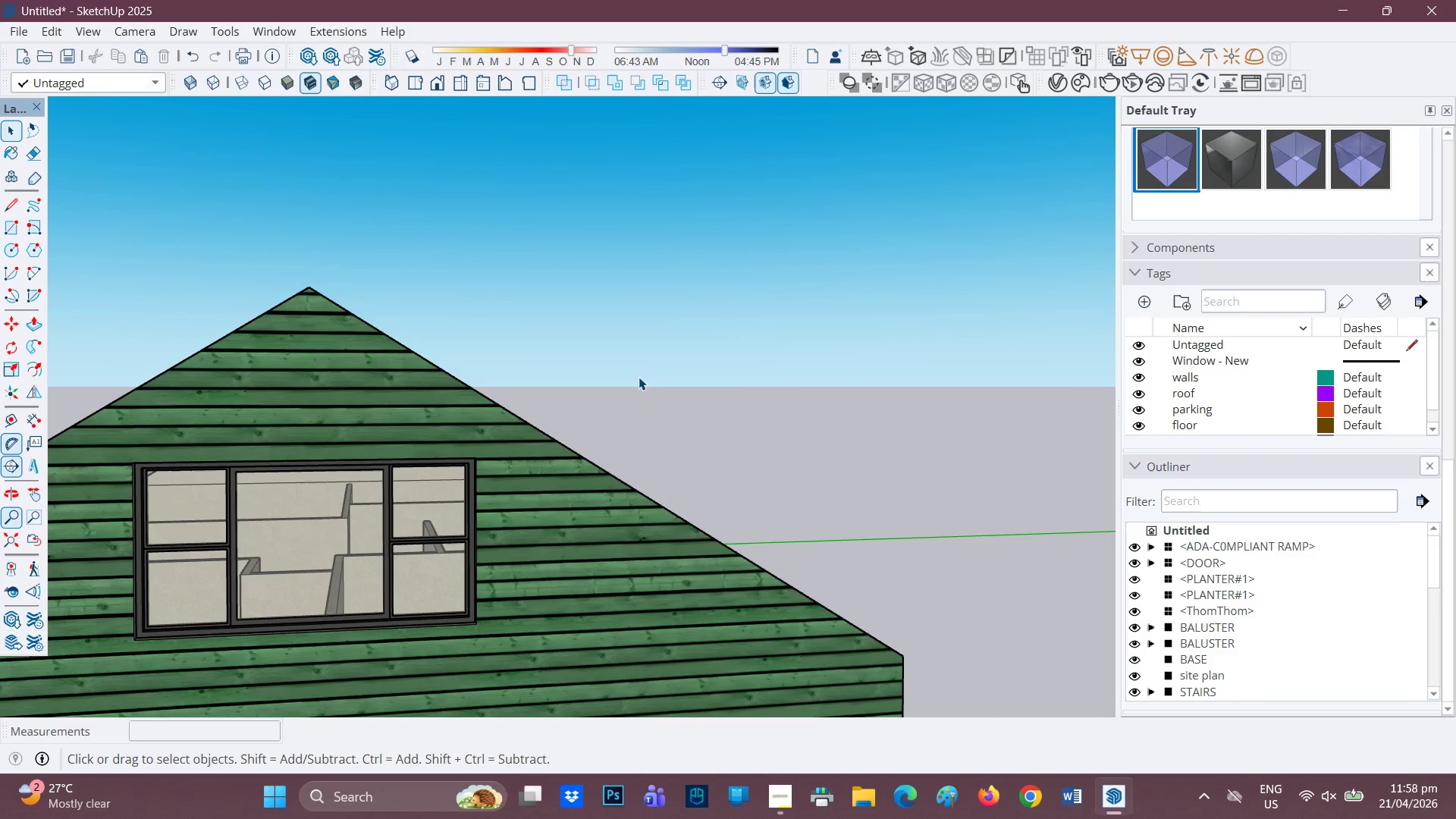 
scroll: coordinate [604, 404], scroll_direction: down, amount: 3.0
 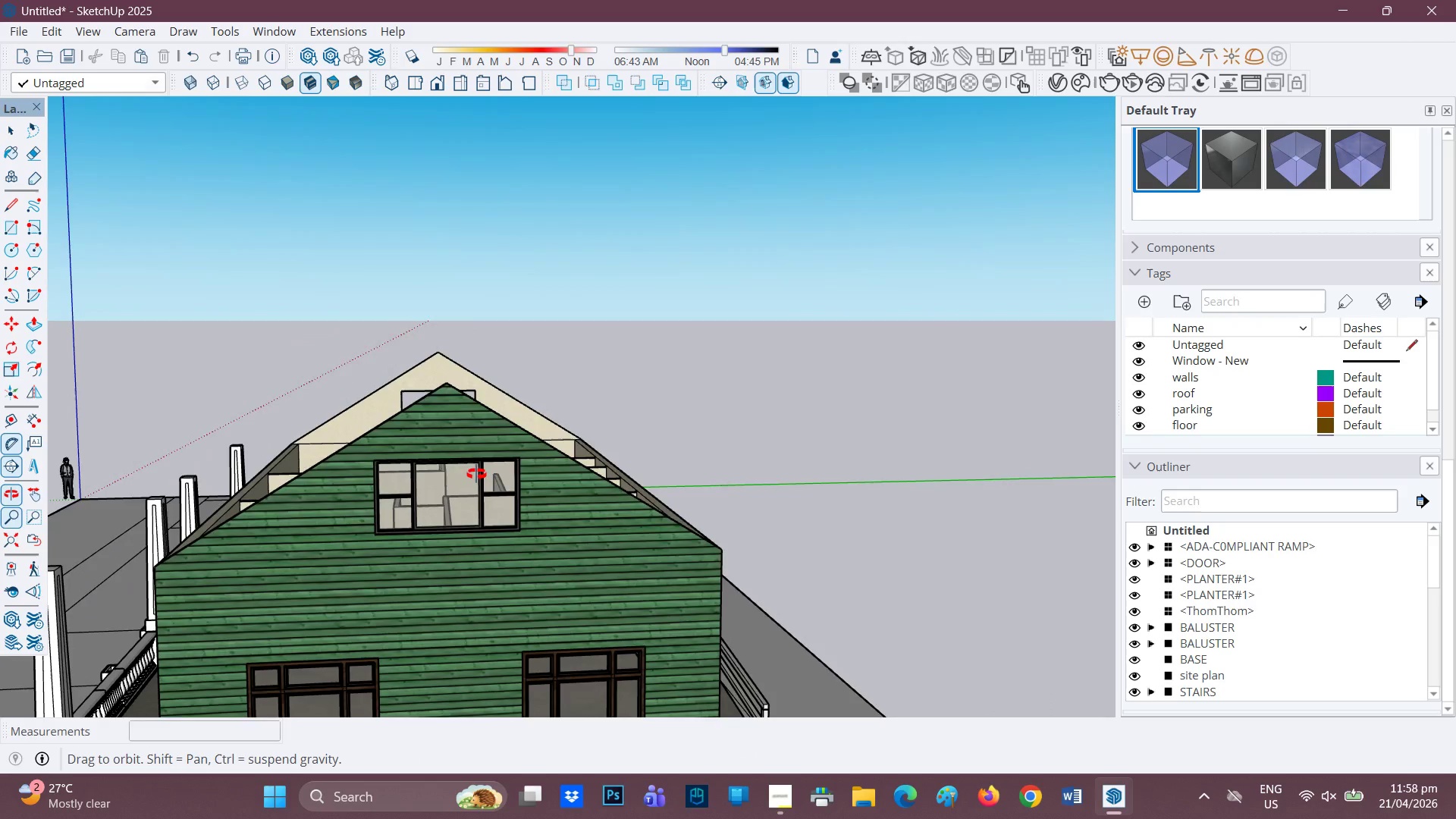 
left_click([522, 482])
 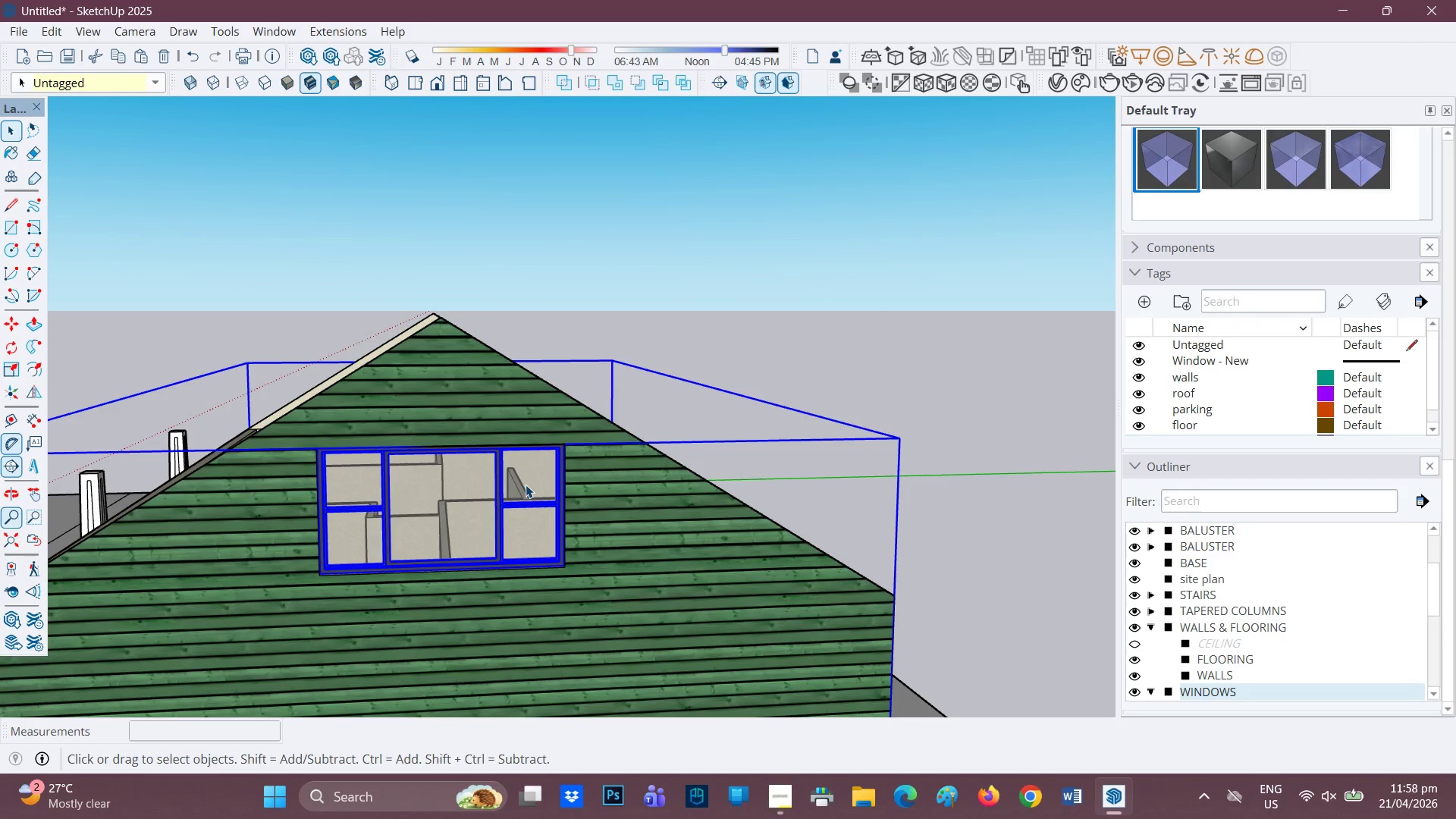 
scroll: coordinate [526, 485], scroll_direction: up, amount: 6.0
 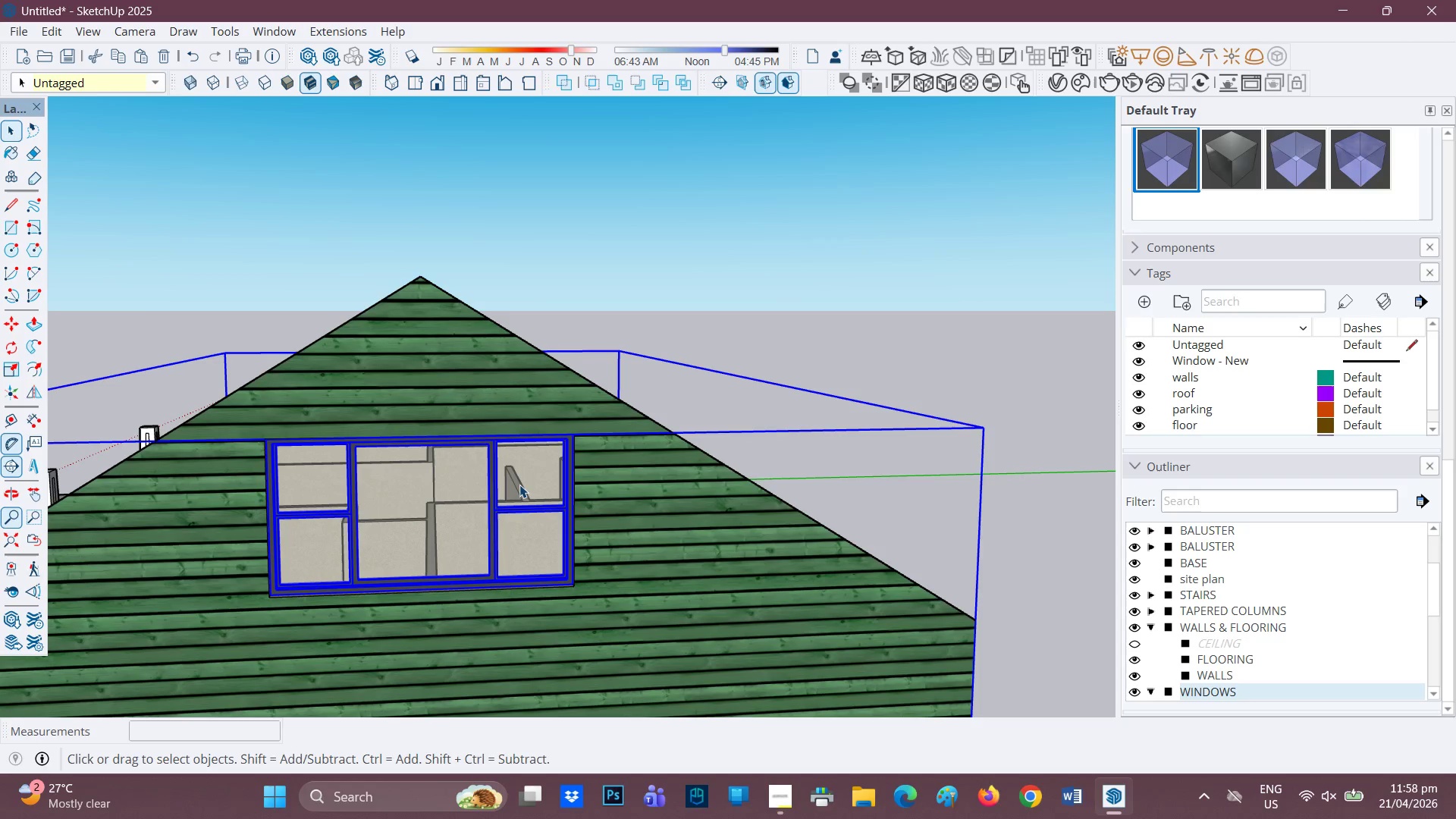 
double_click([519, 485])
 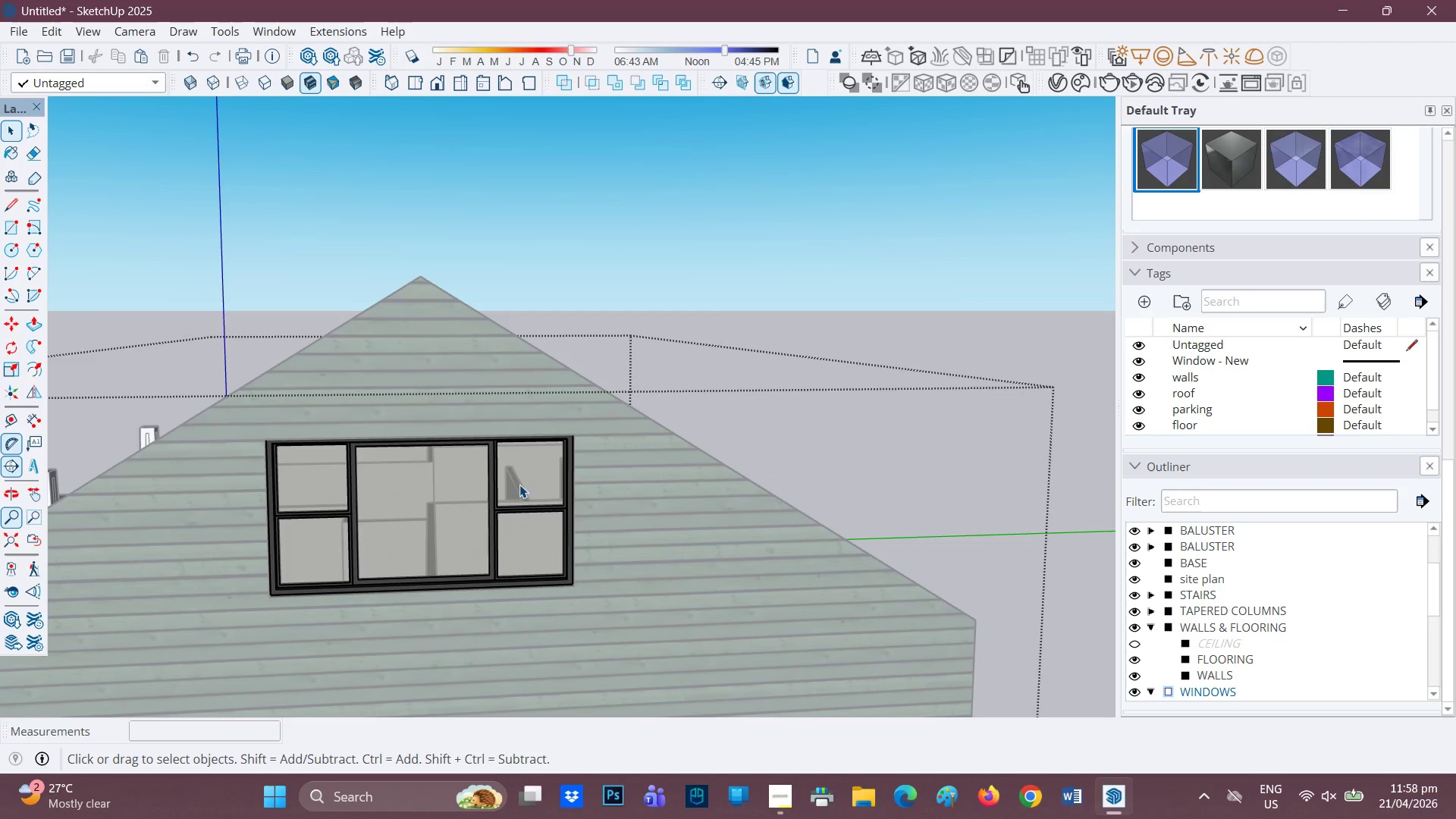 
triple_click([519, 485])
 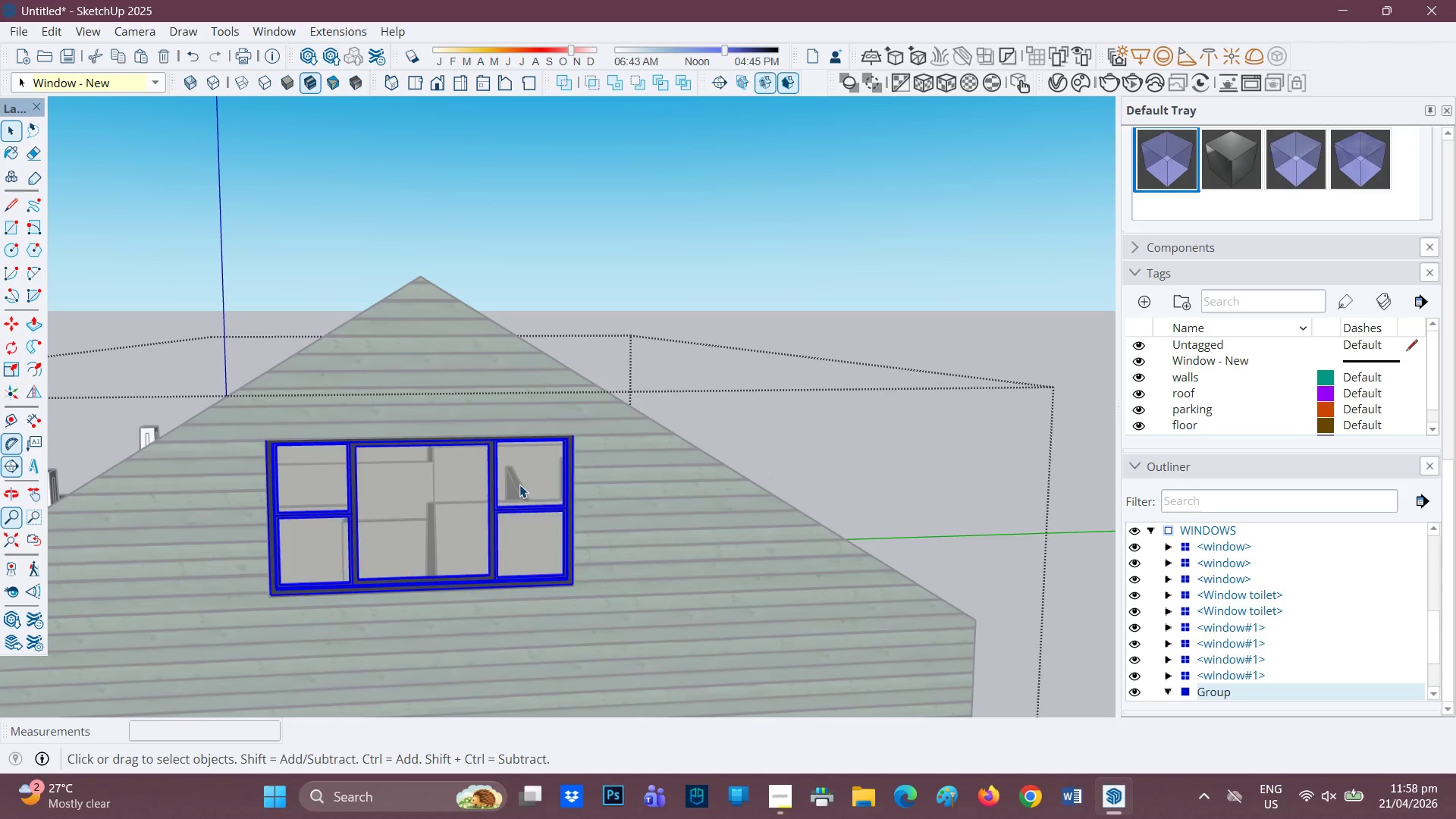 
scroll: coordinate [519, 485], scroll_direction: up, amount: 1.0
 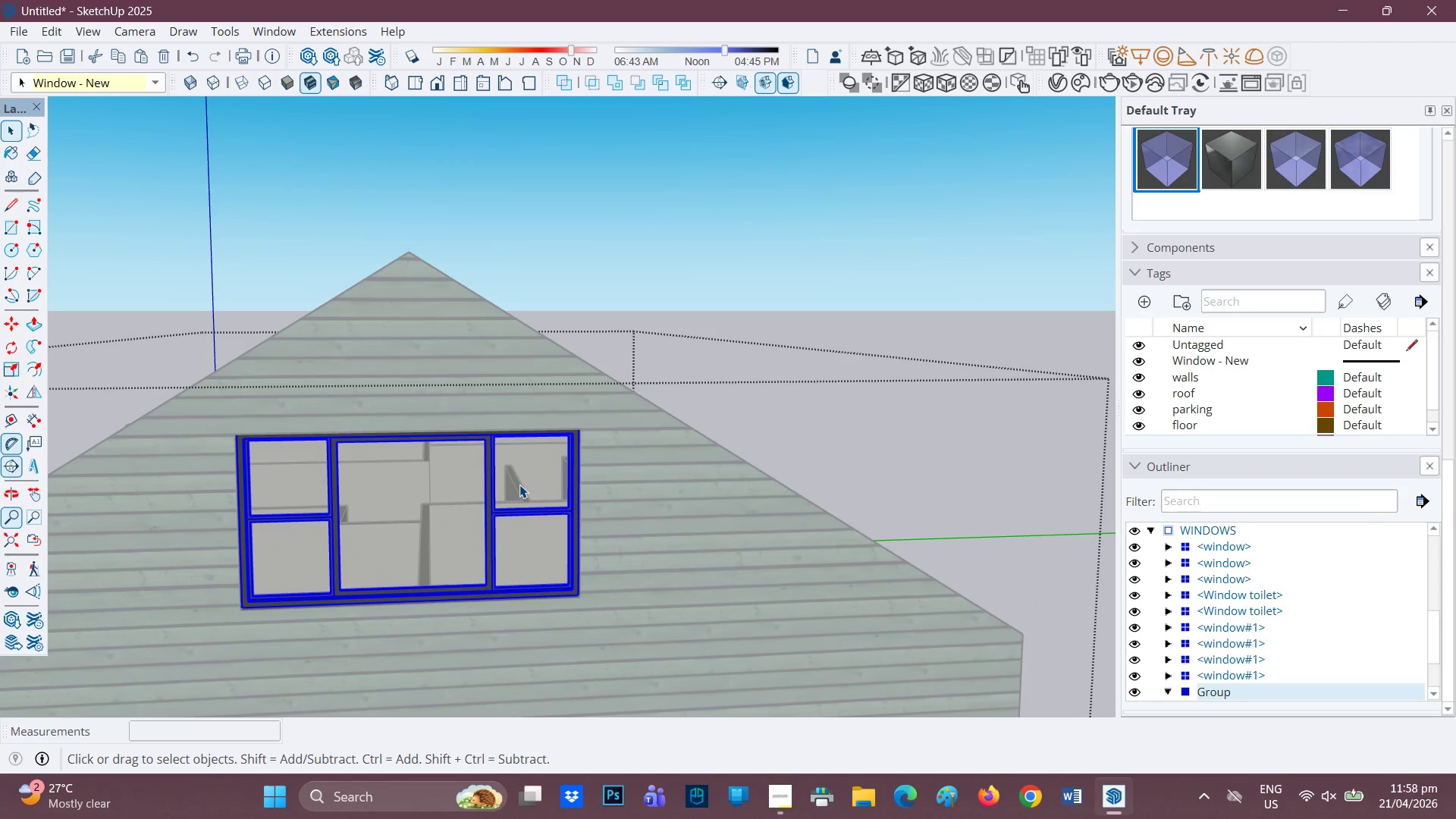 
key(Control+C)
 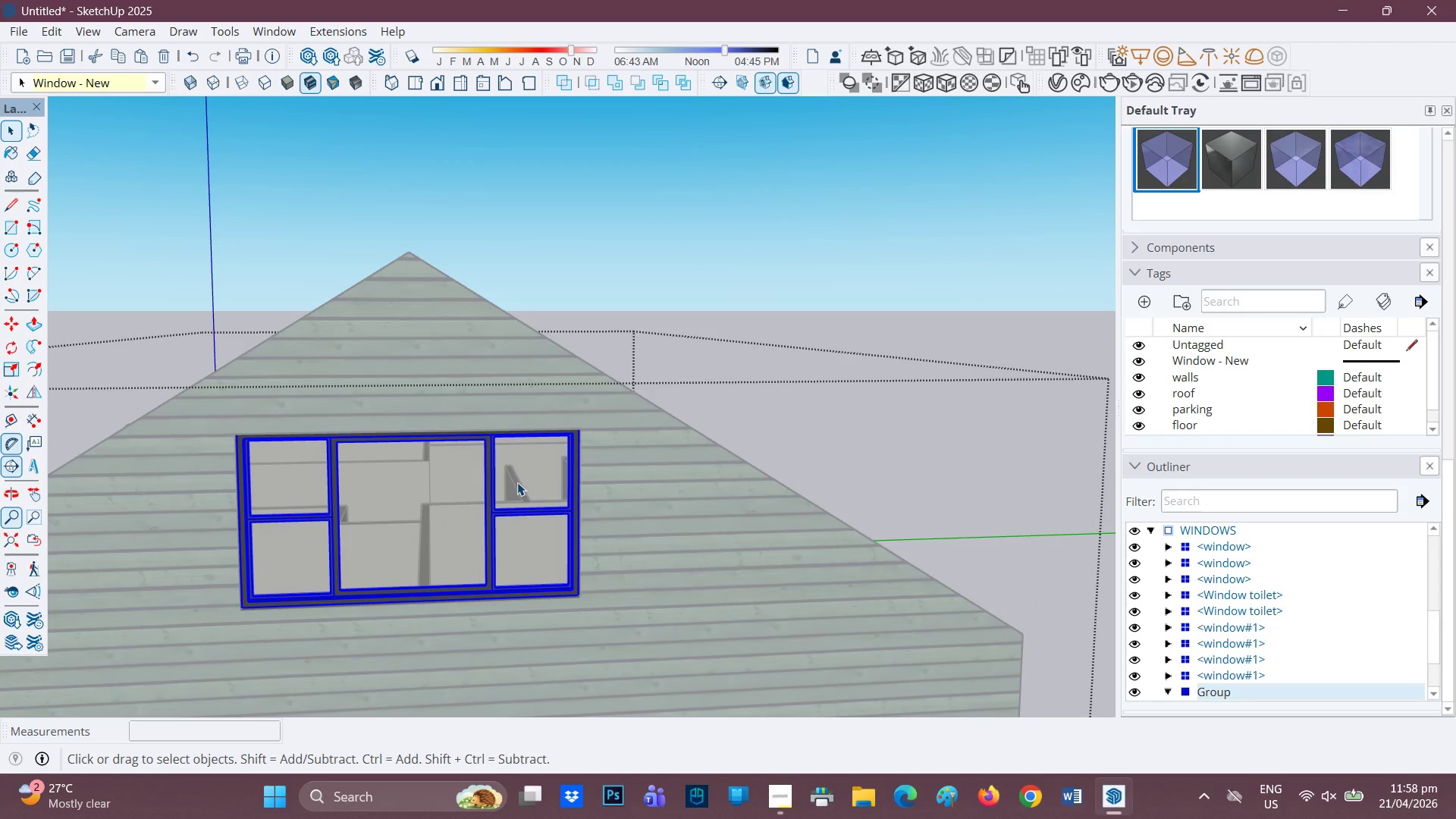 
key(M)
 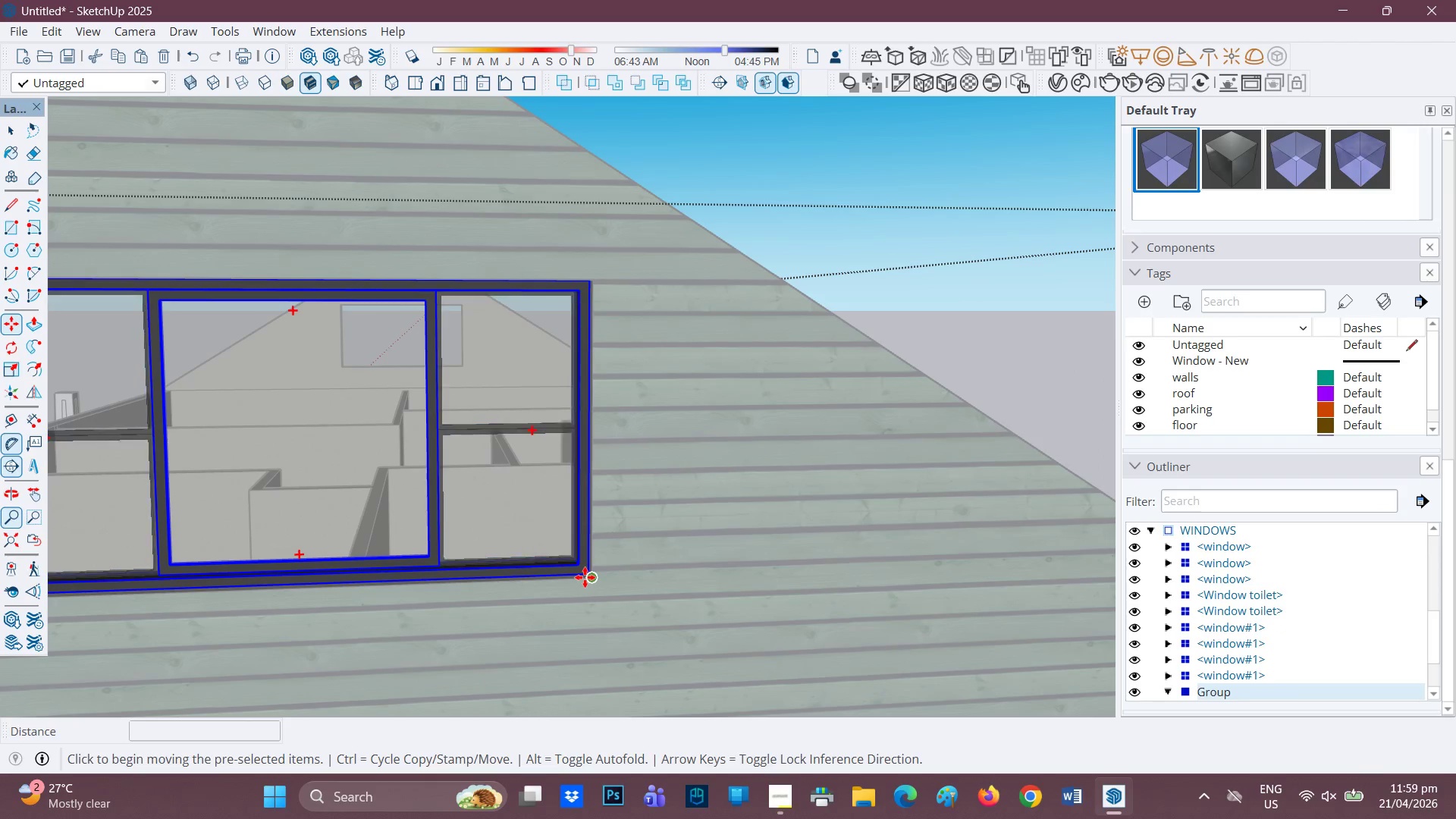 
scroll: coordinate [642, 585], scroll_direction: up, amount: 22.0
 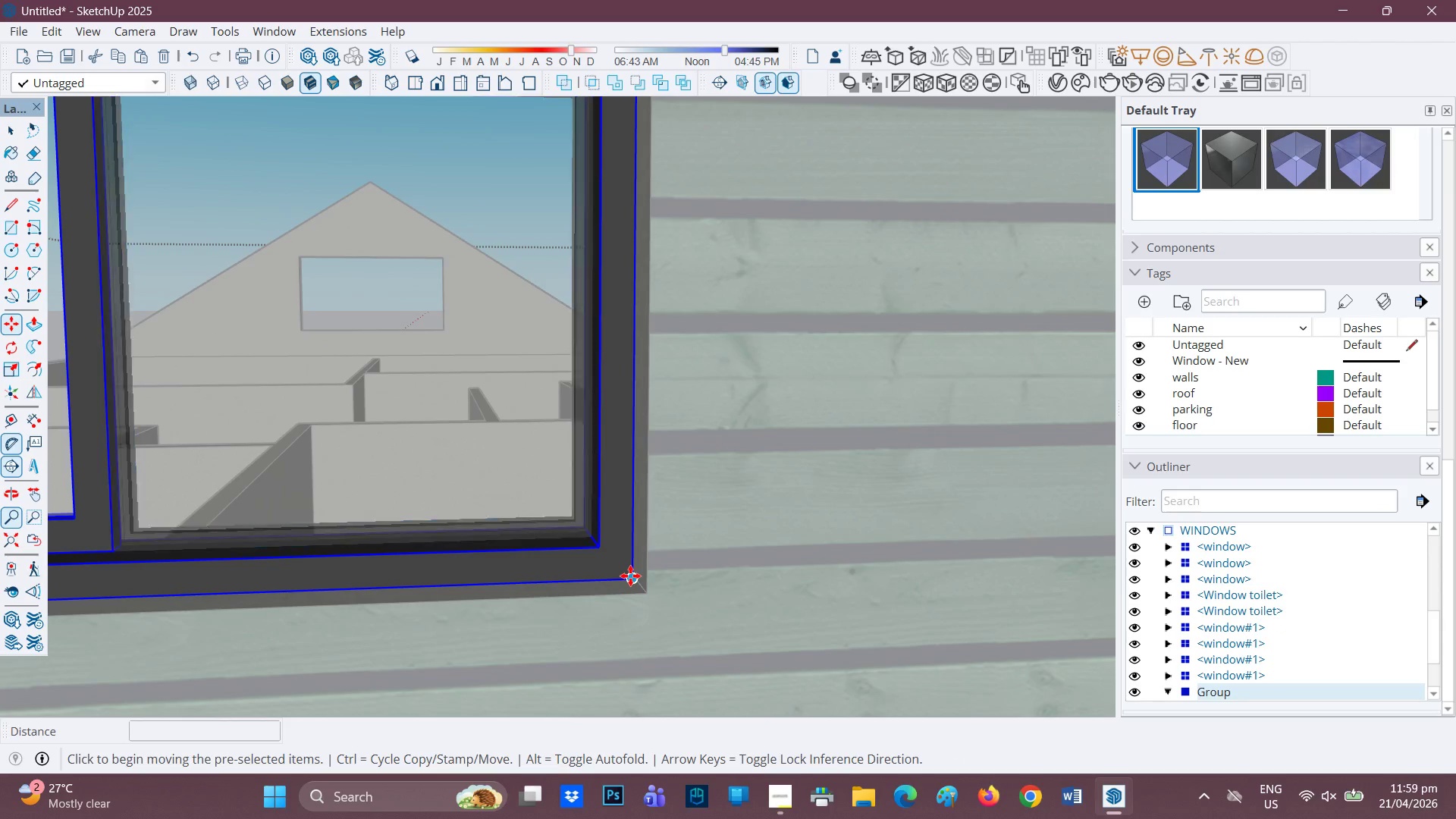 
left_click([630, 576])
 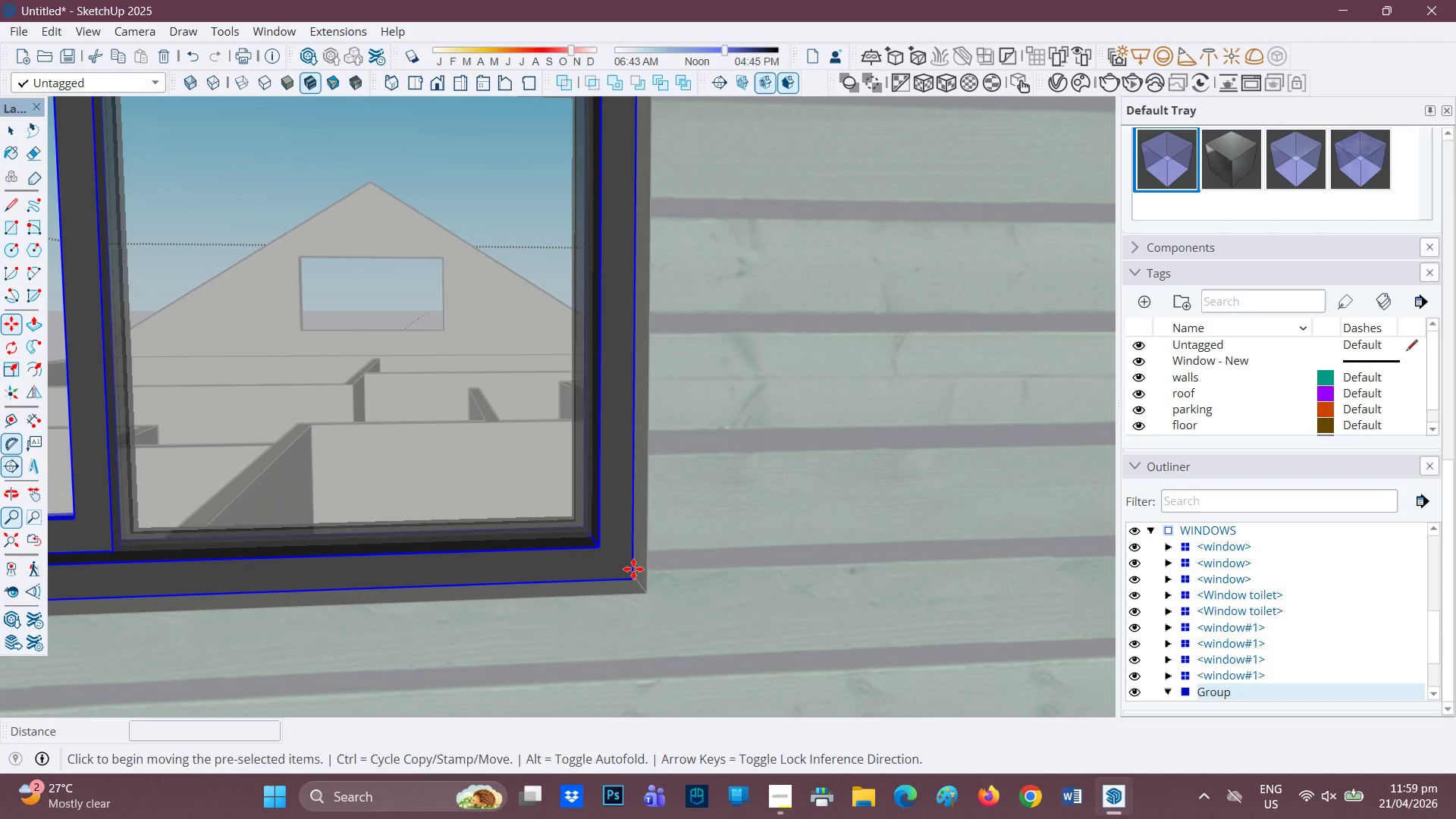 
scroll: coordinate [575, 491], scroll_direction: down, amount: 6.0
 